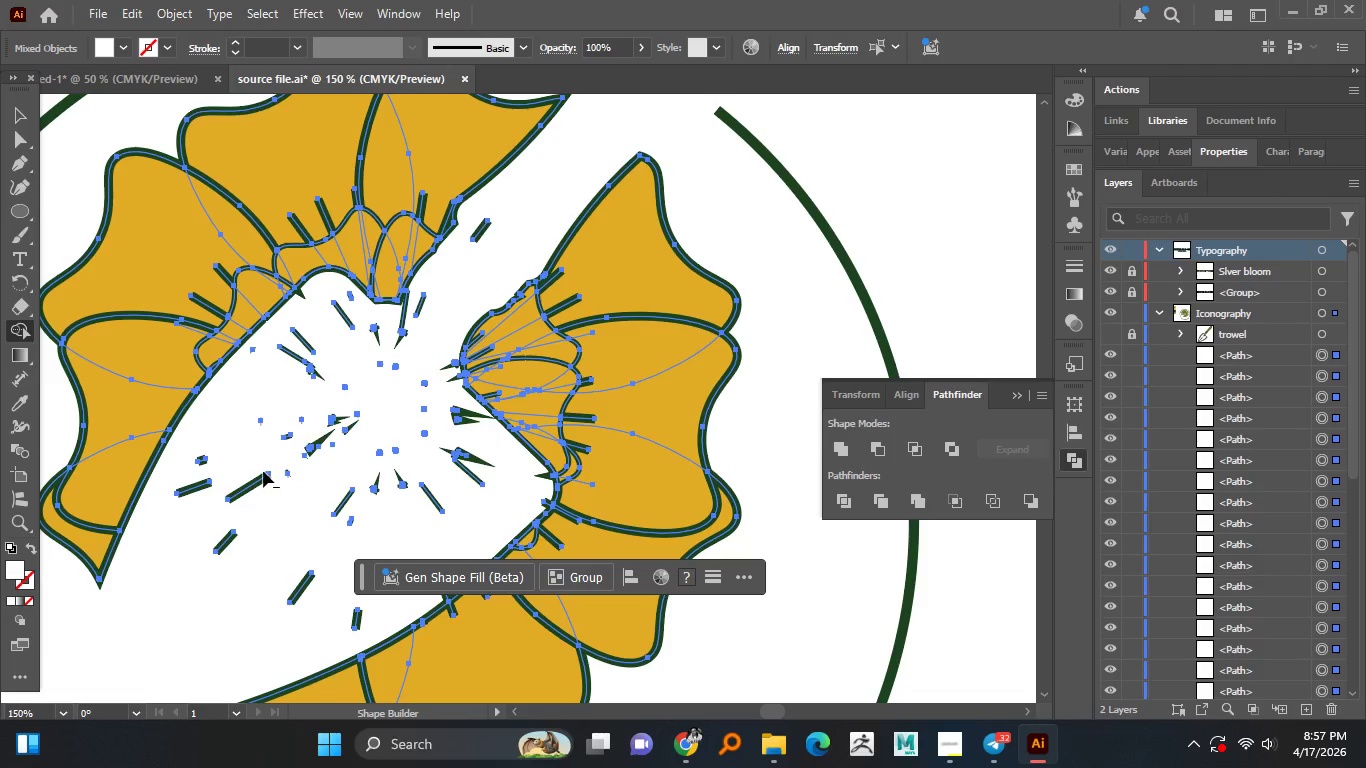 
left_click_drag(start_coordinate=[262, 469], to_coordinate=[262, 498])
 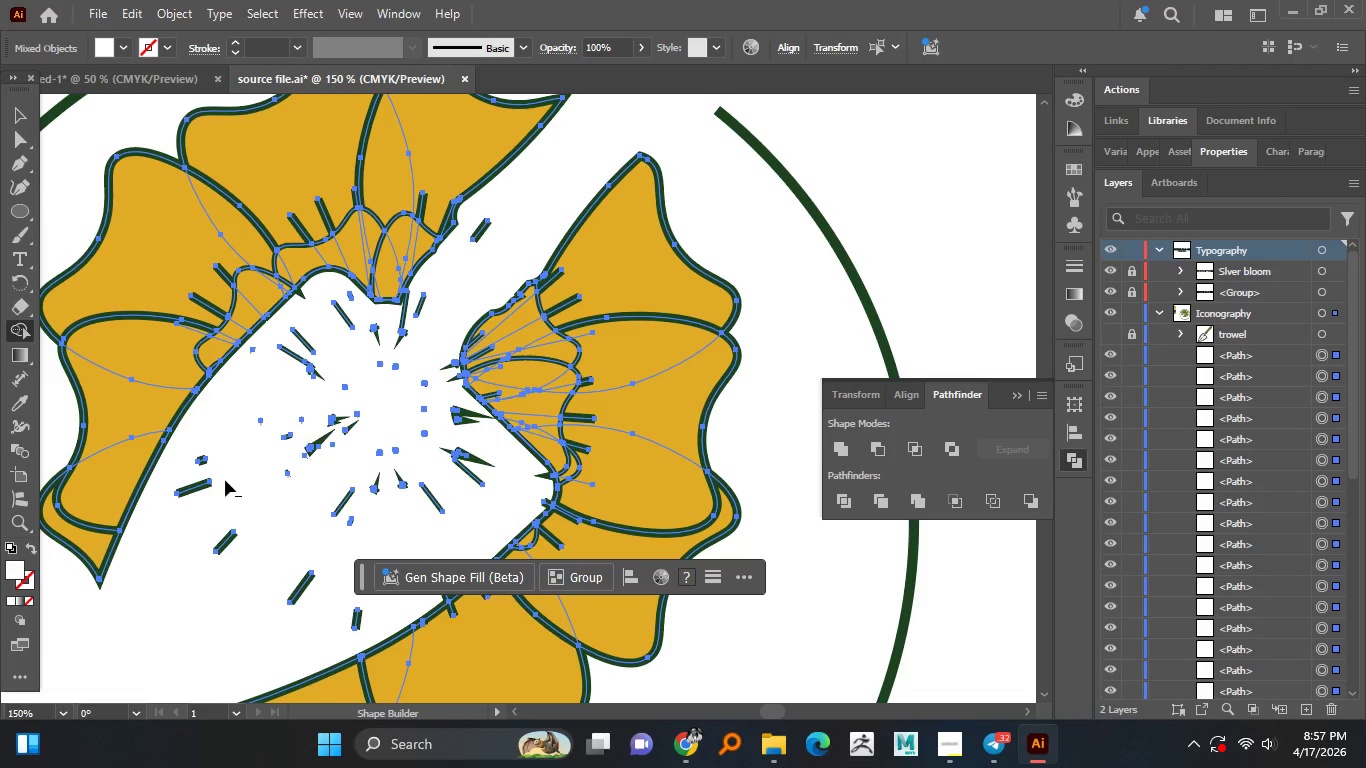 
hold_key(key=AltLeft, duration=1.5)
left_click_drag(start_coordinate=[207, 455], to_coordinate=[206, 491])
 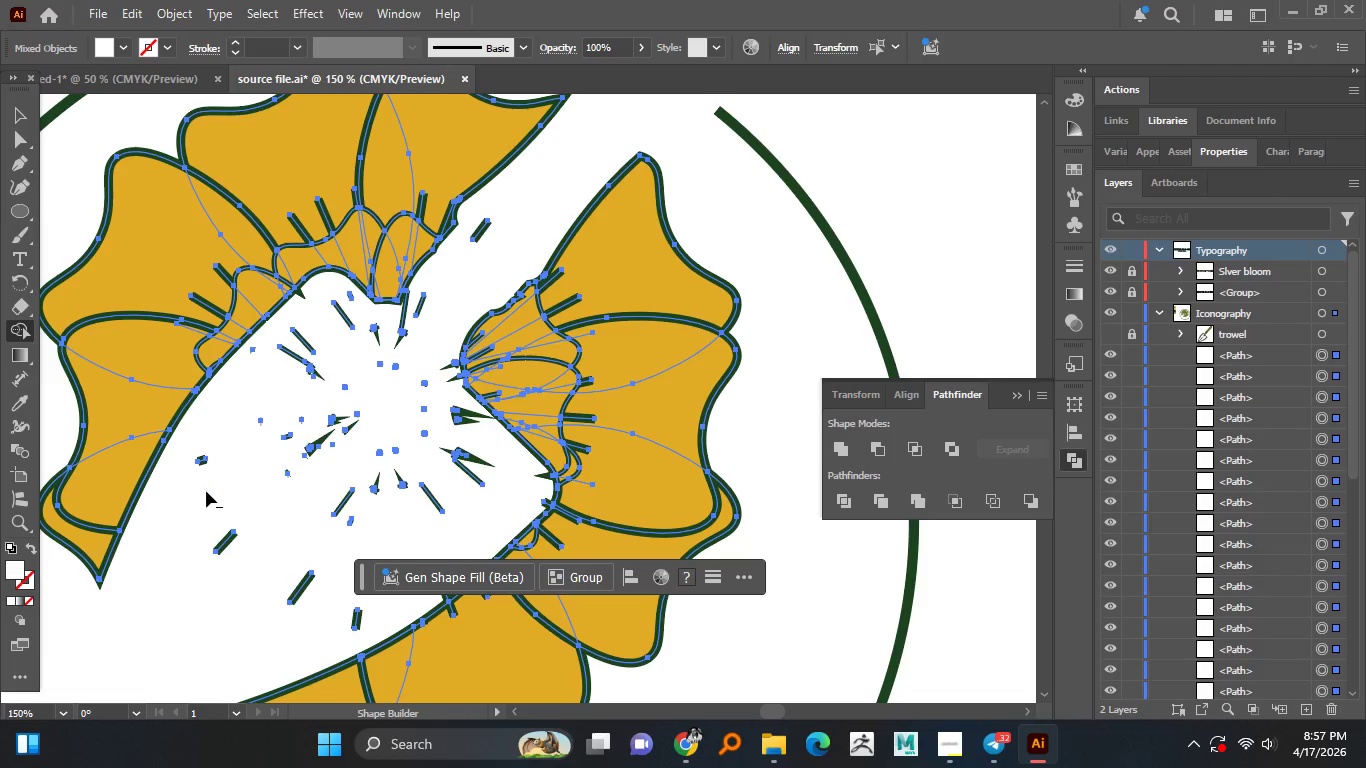 
hold_key(key=AltLeft, duration=1.5)
left_click_drag(start_coordinate=[204, 455], to_coordinate=[202, 484])
 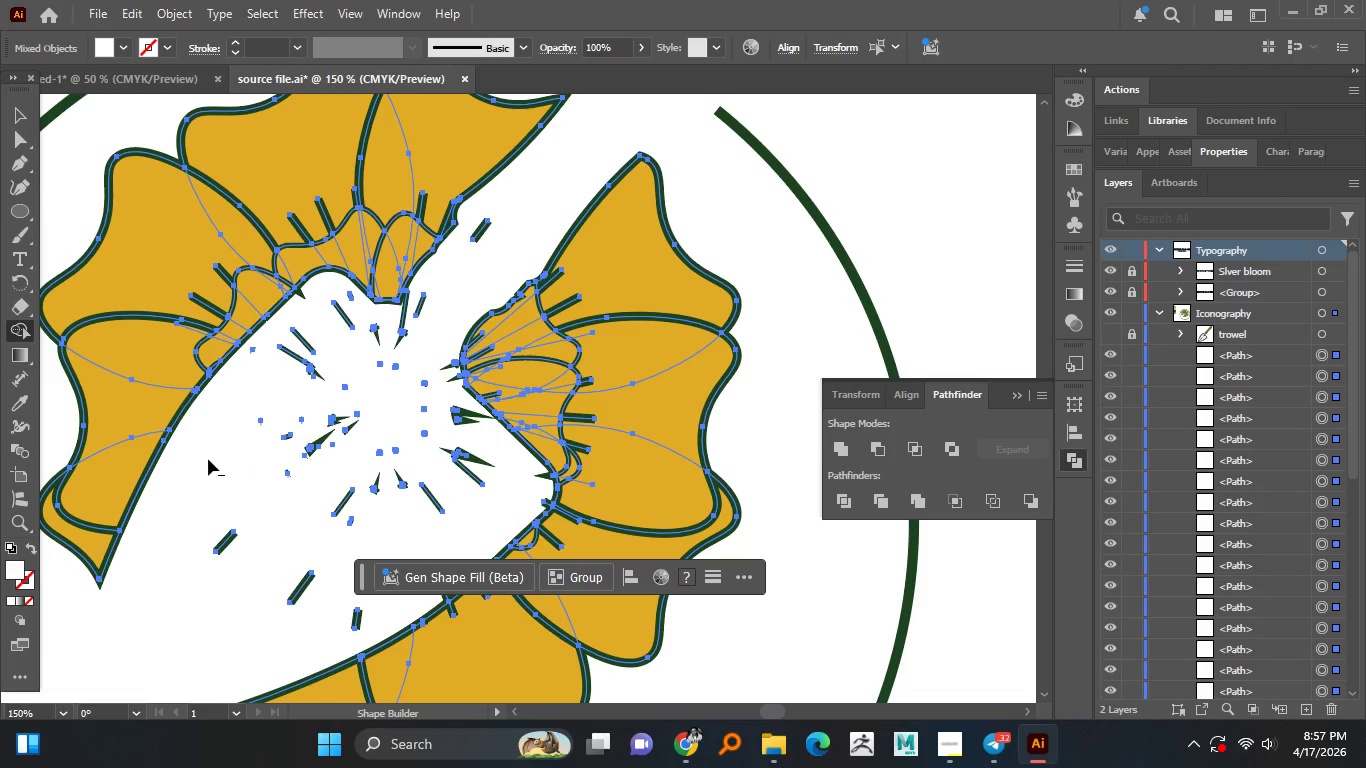 
hold_key(key=AltLeft, duration=1.5)
left_click_drag(start_coordinate=[308, 338], to_coordinate=[290, 388])
 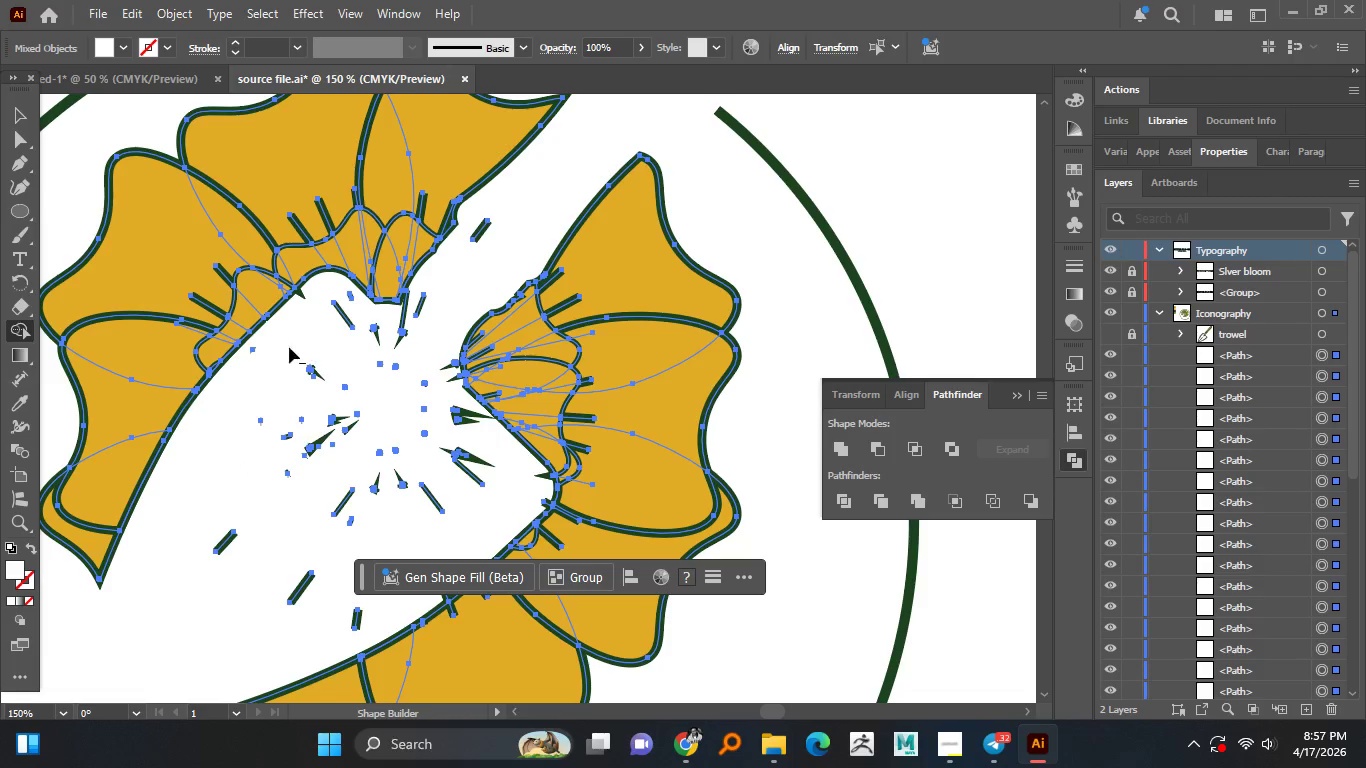 
hold_key(key=AltLeft, duration=1.5)
left_click_drag(start_coordinate=[254, 348], to_coordinate=[246, 365])
 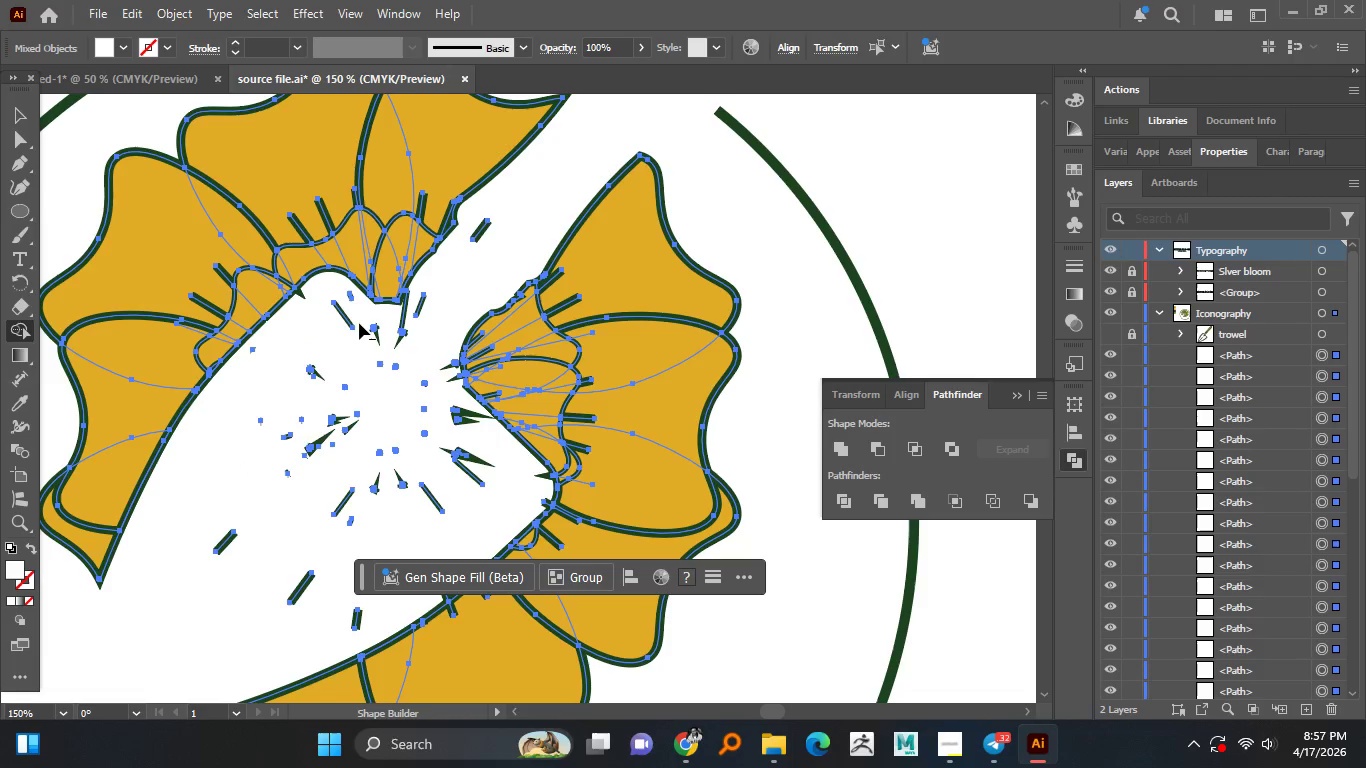 
hold_key(key=AltLeft, duration=1.5)
left_click_drag(start_coordinate=[353, 310], to_coordinate=[325, 349])
 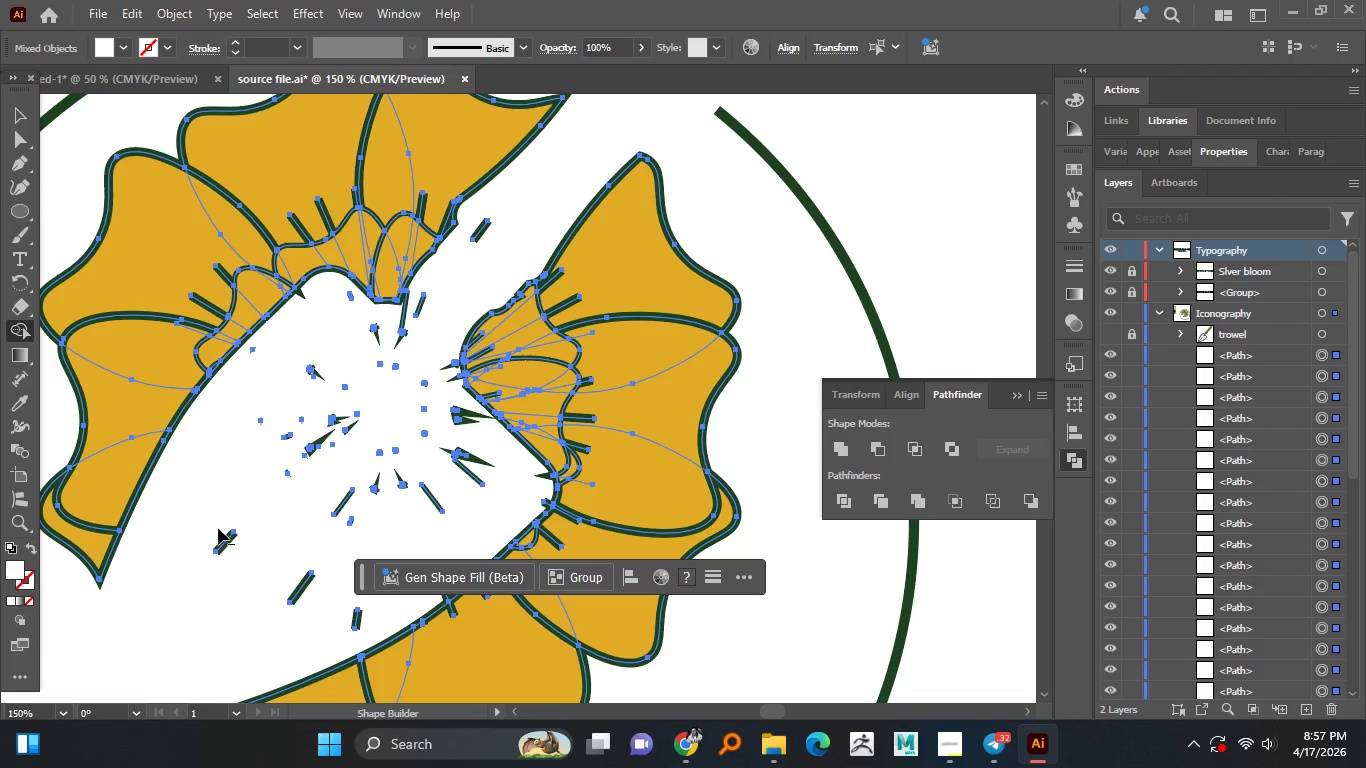 
left_click_drag(start_coordinate=[218, 528], to_coordinate=[304, 597])
 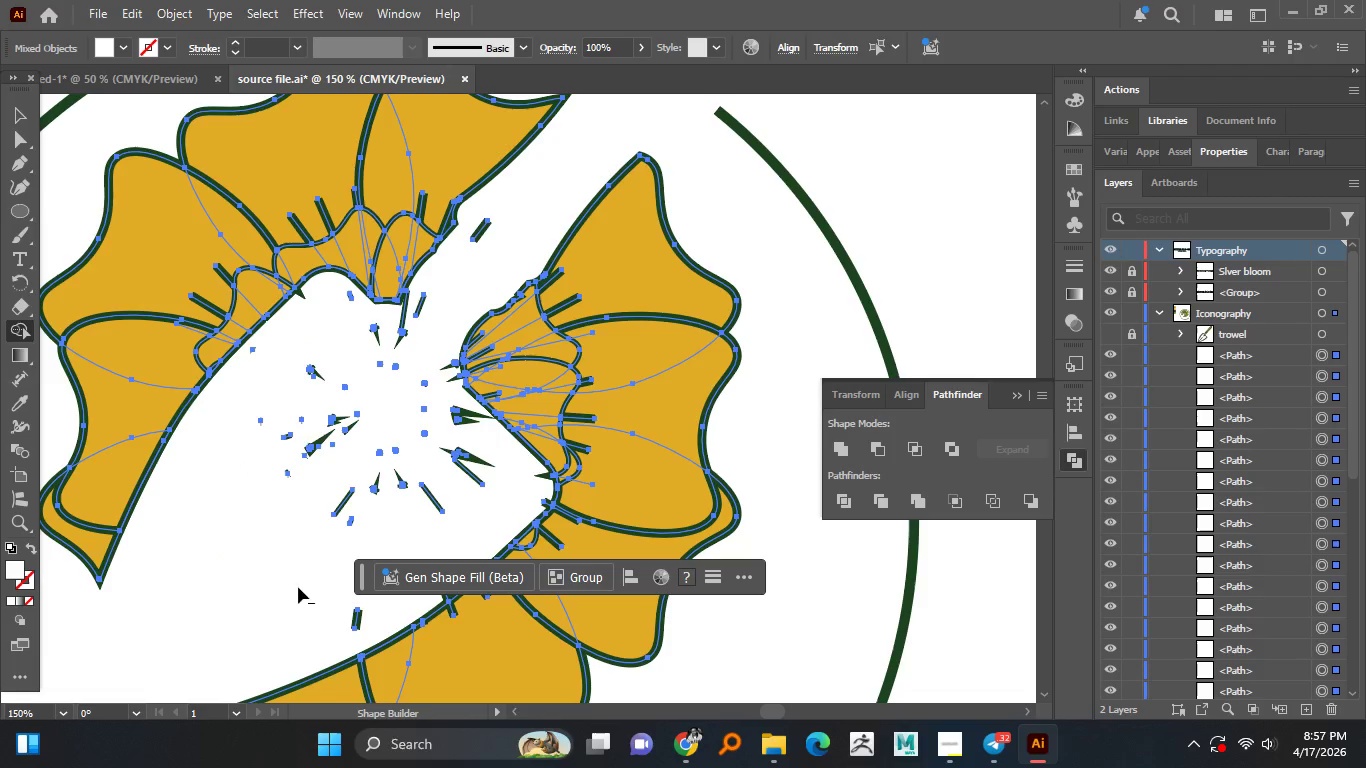 
hold_key(key=AltLeft, duration=1.5)
left_click_drag(start_coordinate=[346, 614], to_coordinate=[373, 607])
 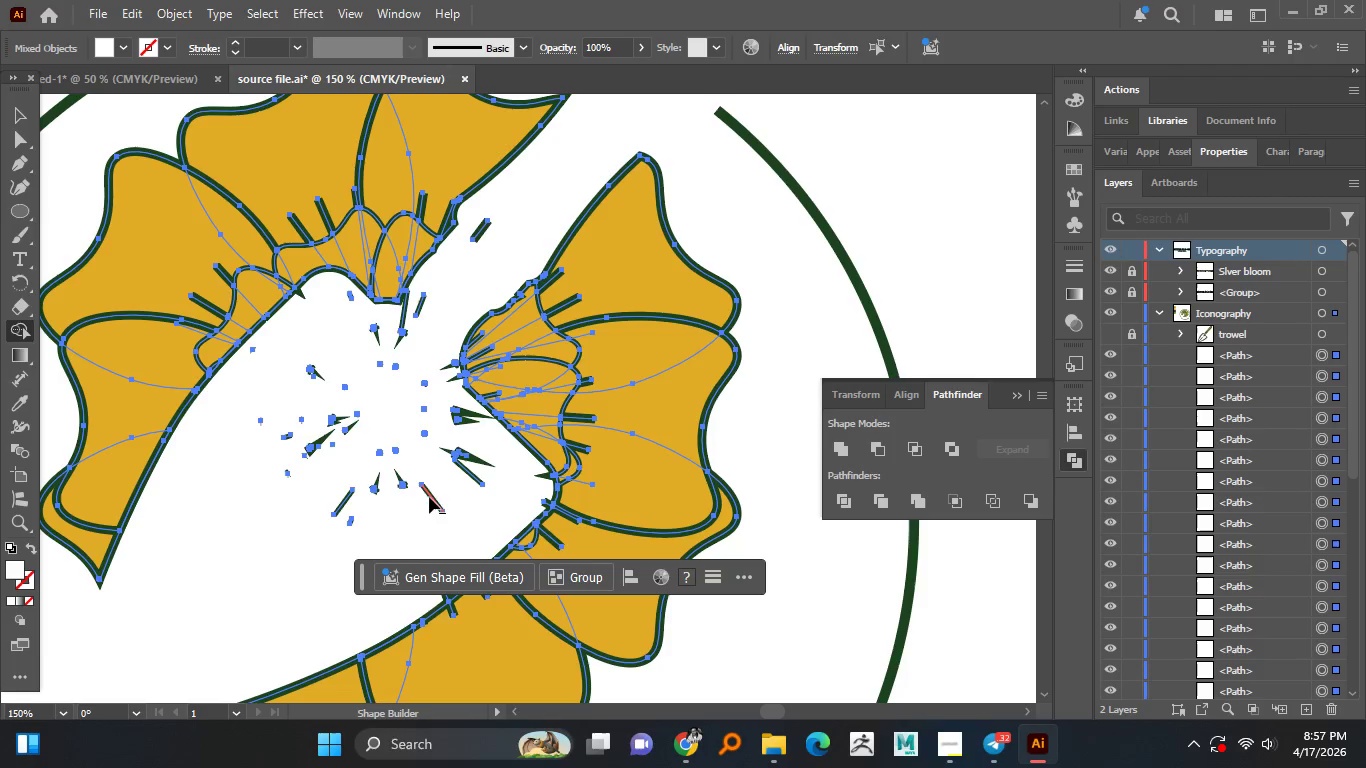 
left_click_drag(start_coordinate=[428, 502], to_coordinate=[439, 348])
 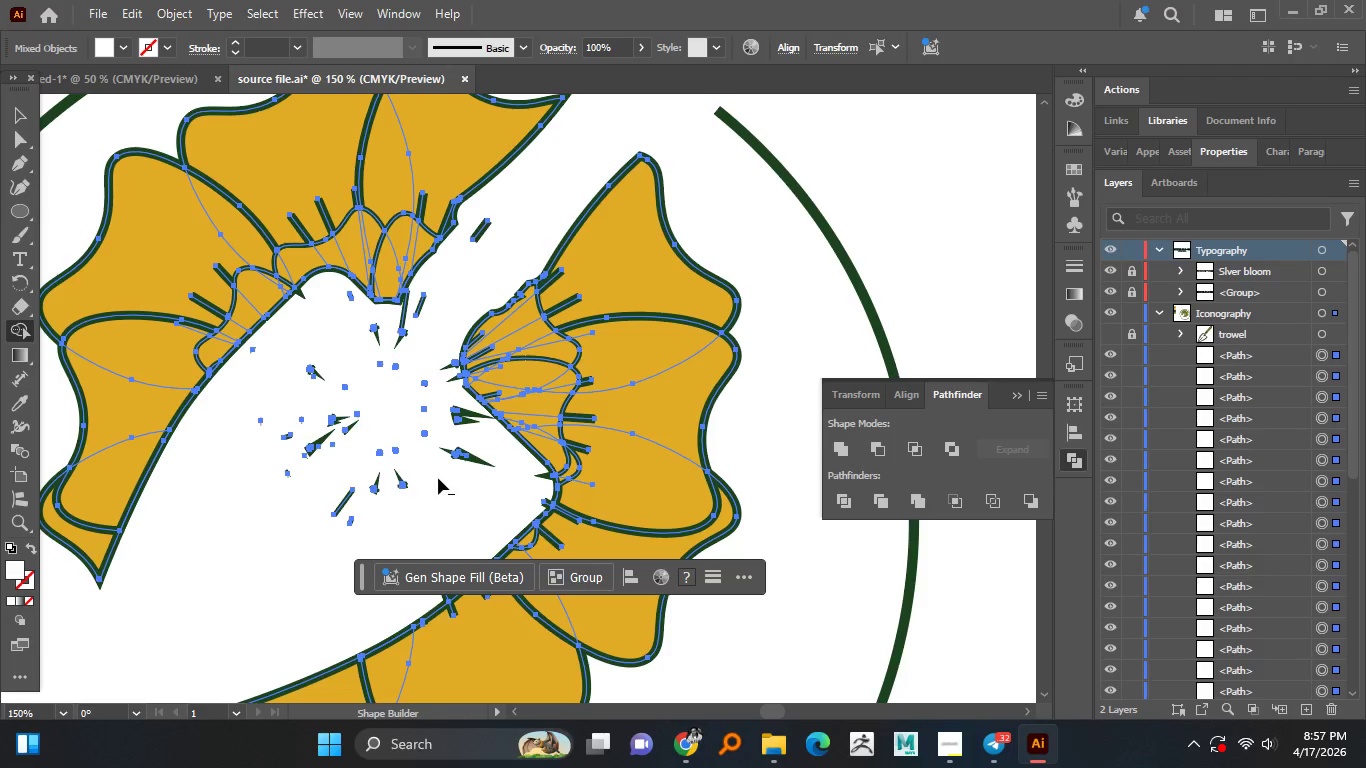 
hold_key(key=AltLeft, duration=1.5)
 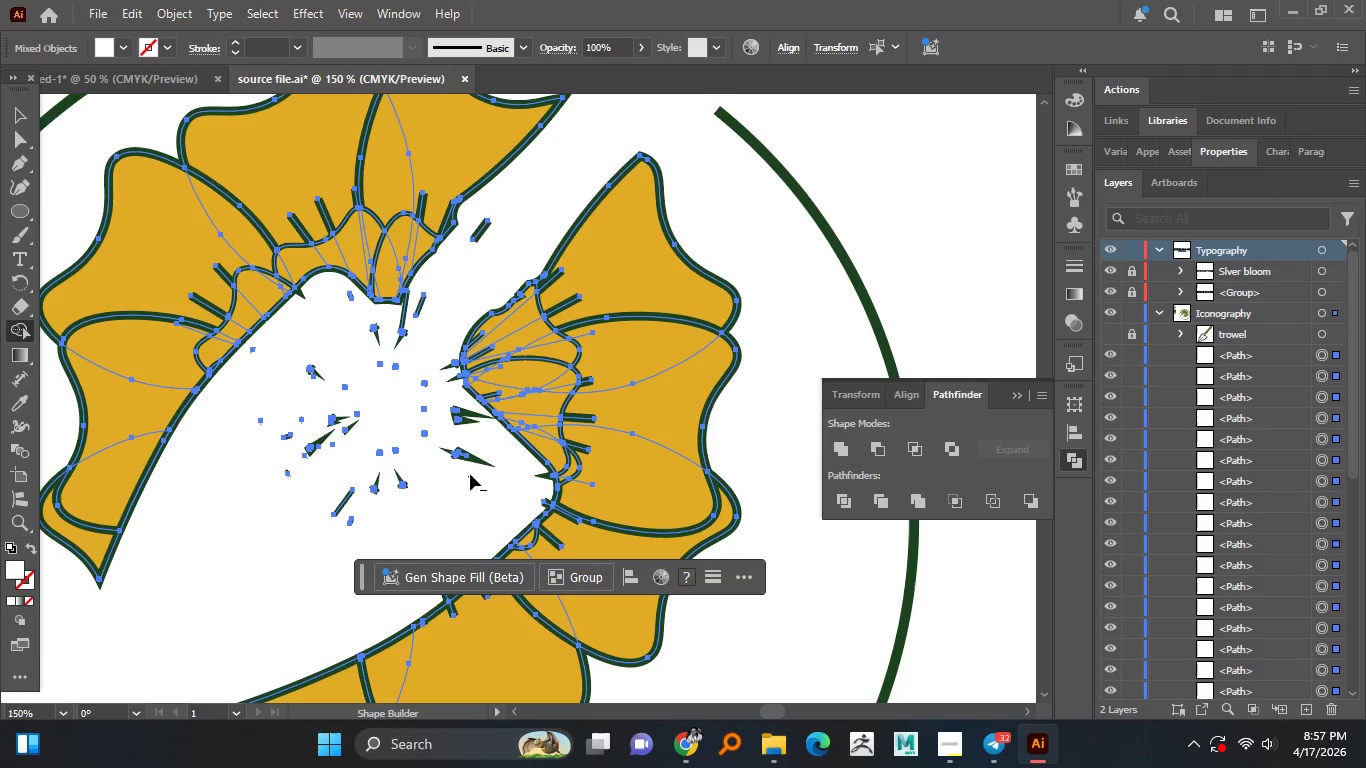 
hold_key(key=AltLeft, duration=1.5)
left_click_drag(start_coordinate=[469, 477], to_coordinate=[463, 397])
 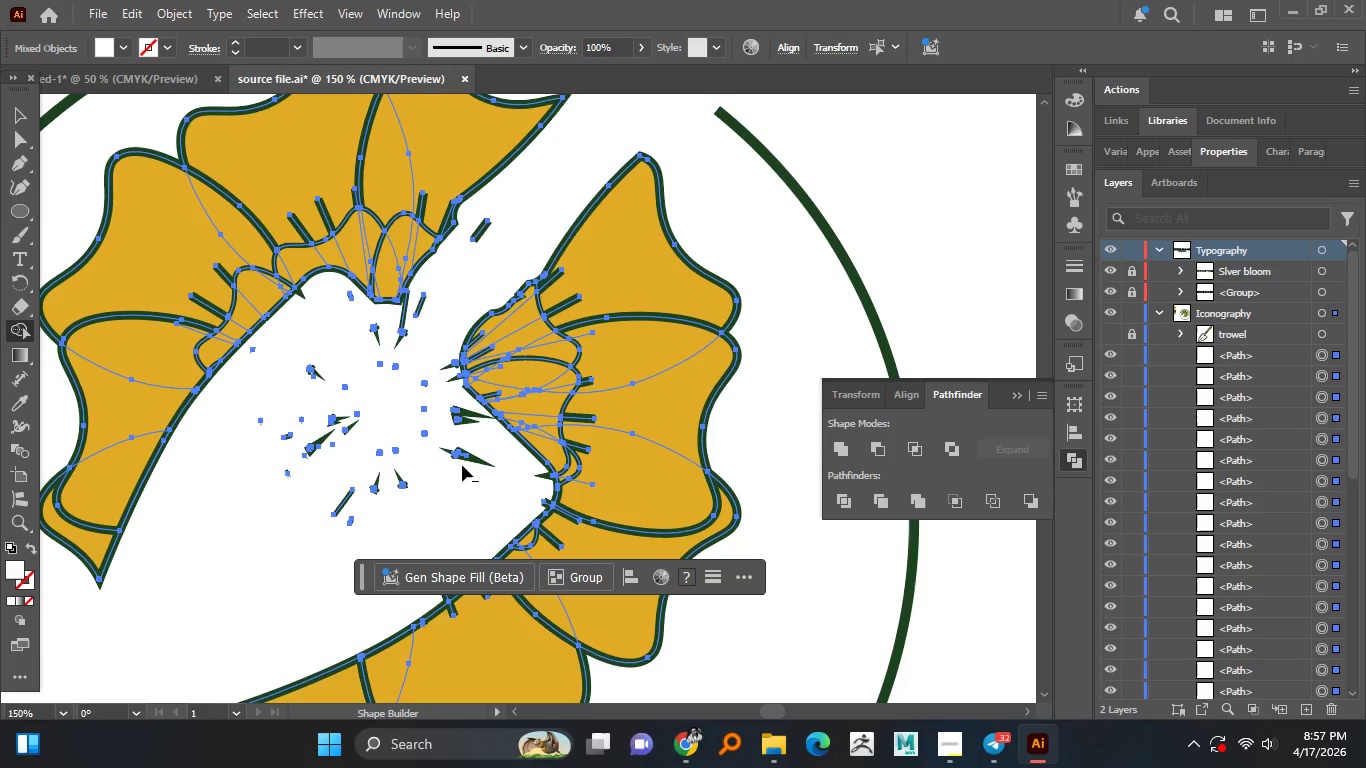 
left_click_drag(start_coordinate=[462, 462], to_coordinate=[461, 378])
 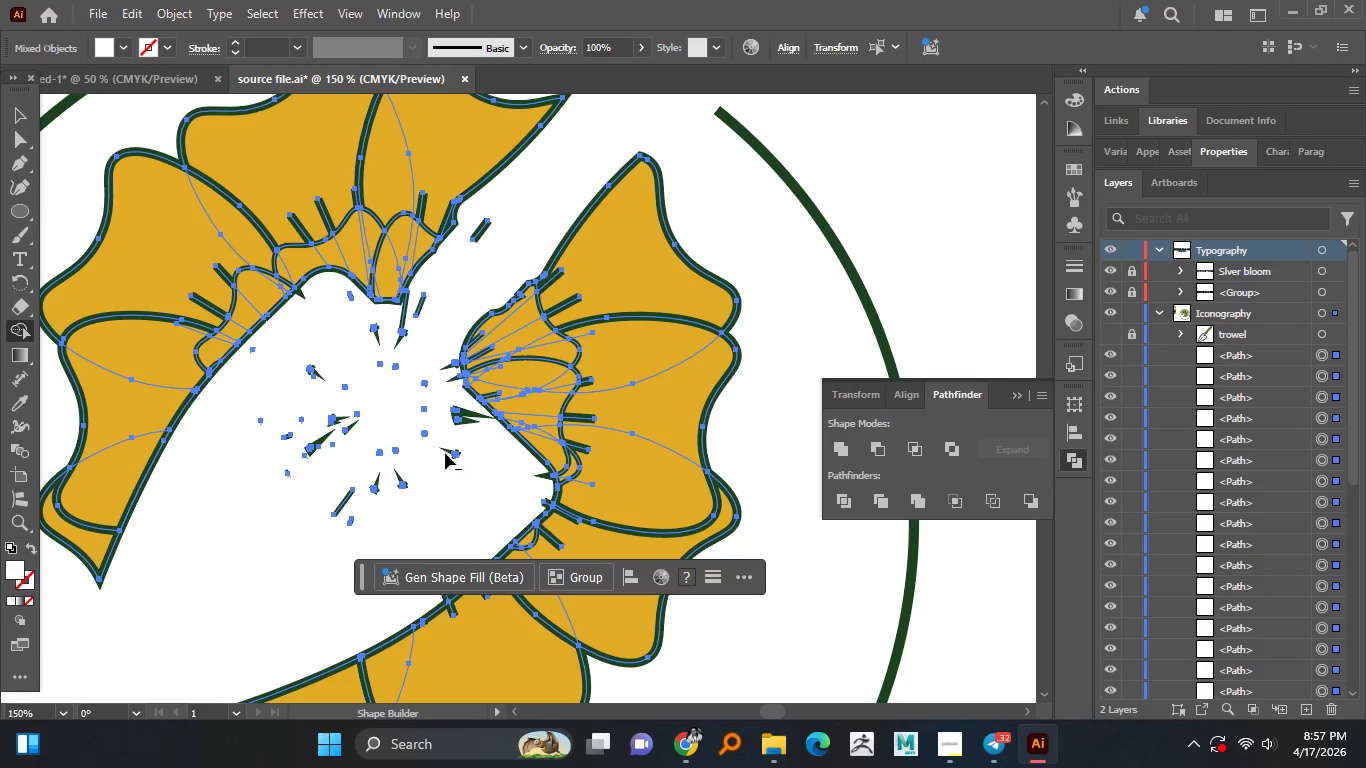 
hold_key(key=AltLeft, duration=1.5)
left_click_drag(start_coordinate=[458, 400], to_coordinate=[457, 428])
 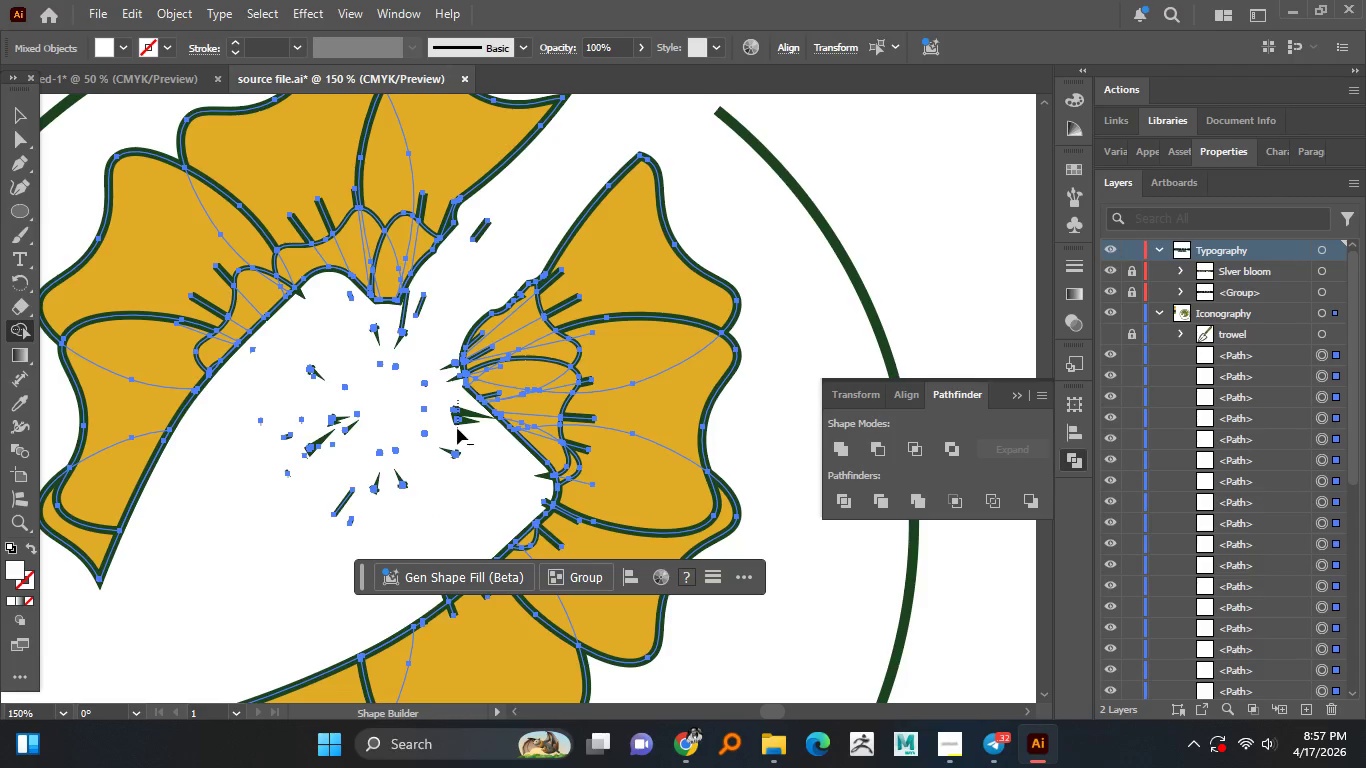 
hold_key(key=AltLeft, duration=1.5)
left_click_drag(start_coordinate=[457, 406], to_coordinate=[457, 429])
 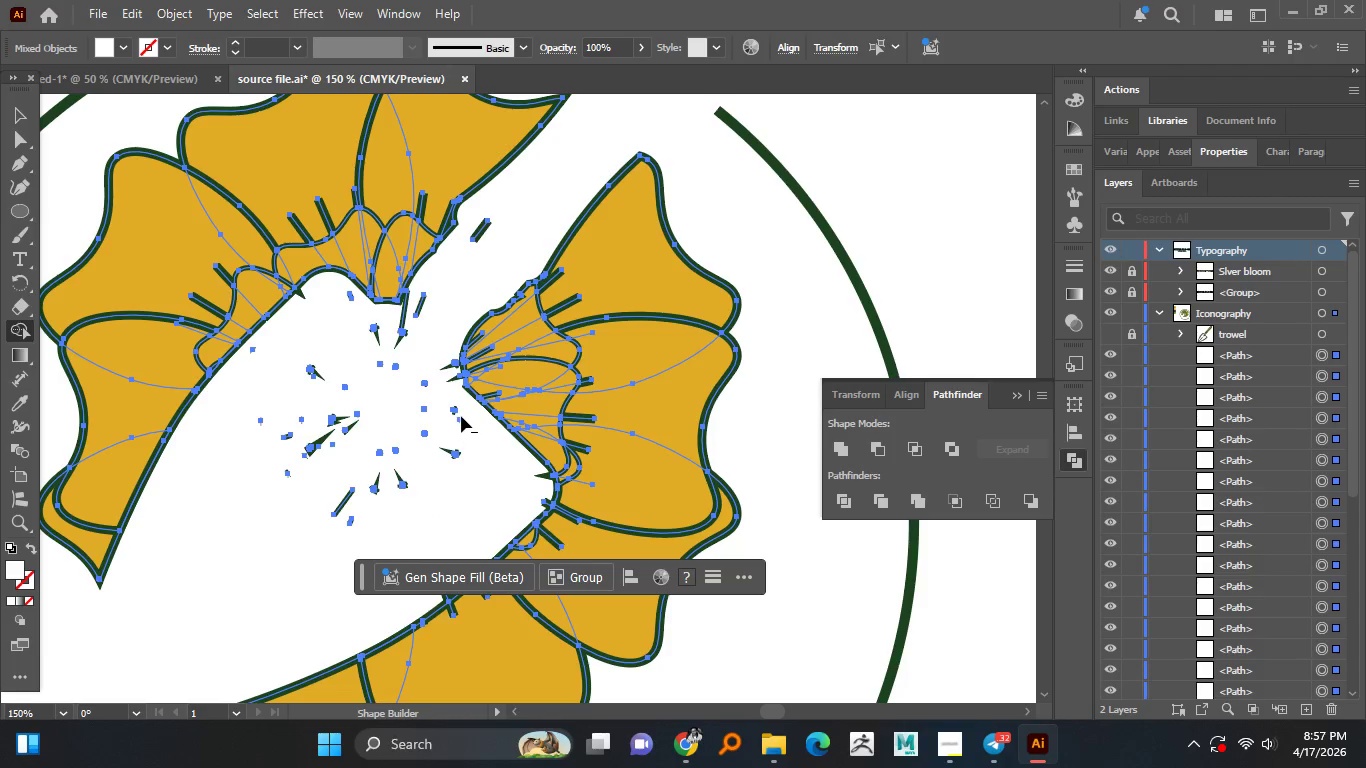 
left_click_drag(start_coordinate=[461, 416], to_coordinate=[450, 445])
 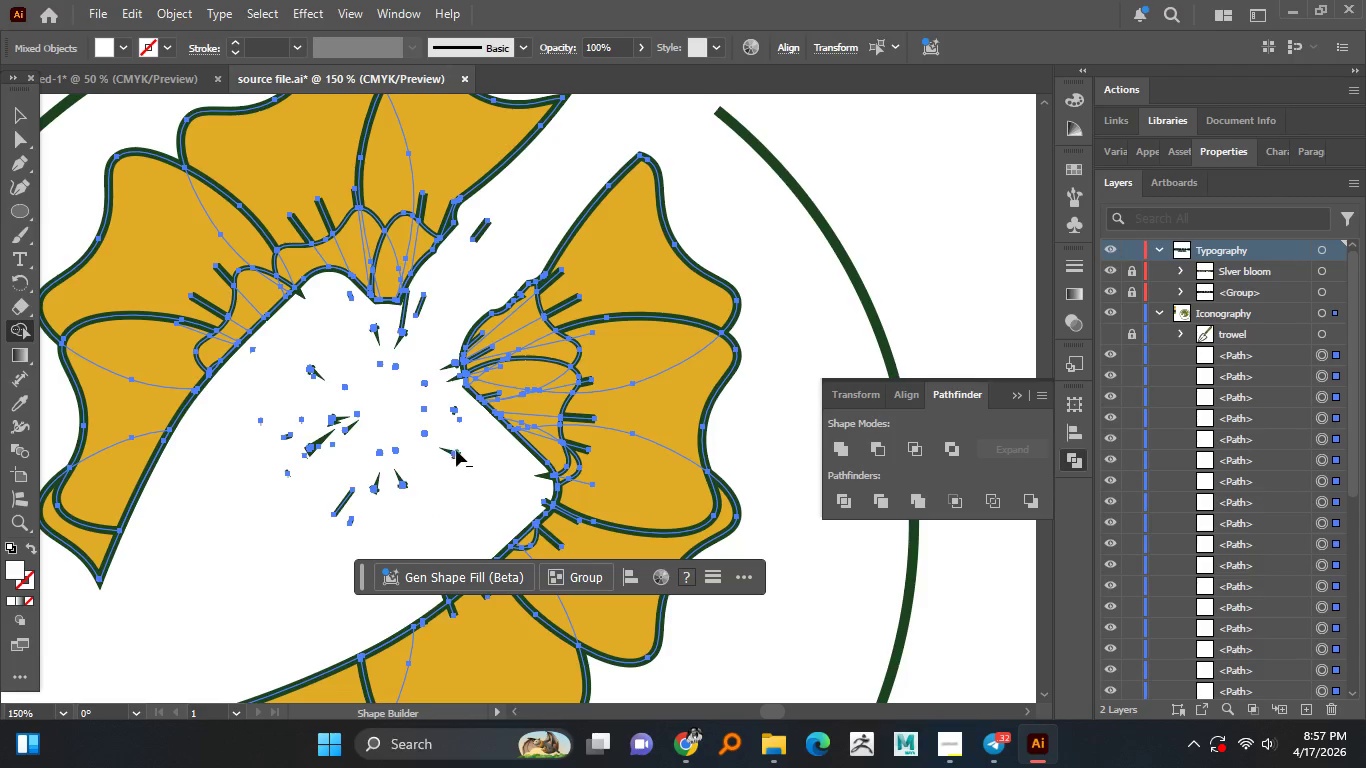 
hold_key(key=AltLeft, duration=1.5)
left_click_drag(start_coordinate=[456, 450], to_coordinate=[455, 466])
 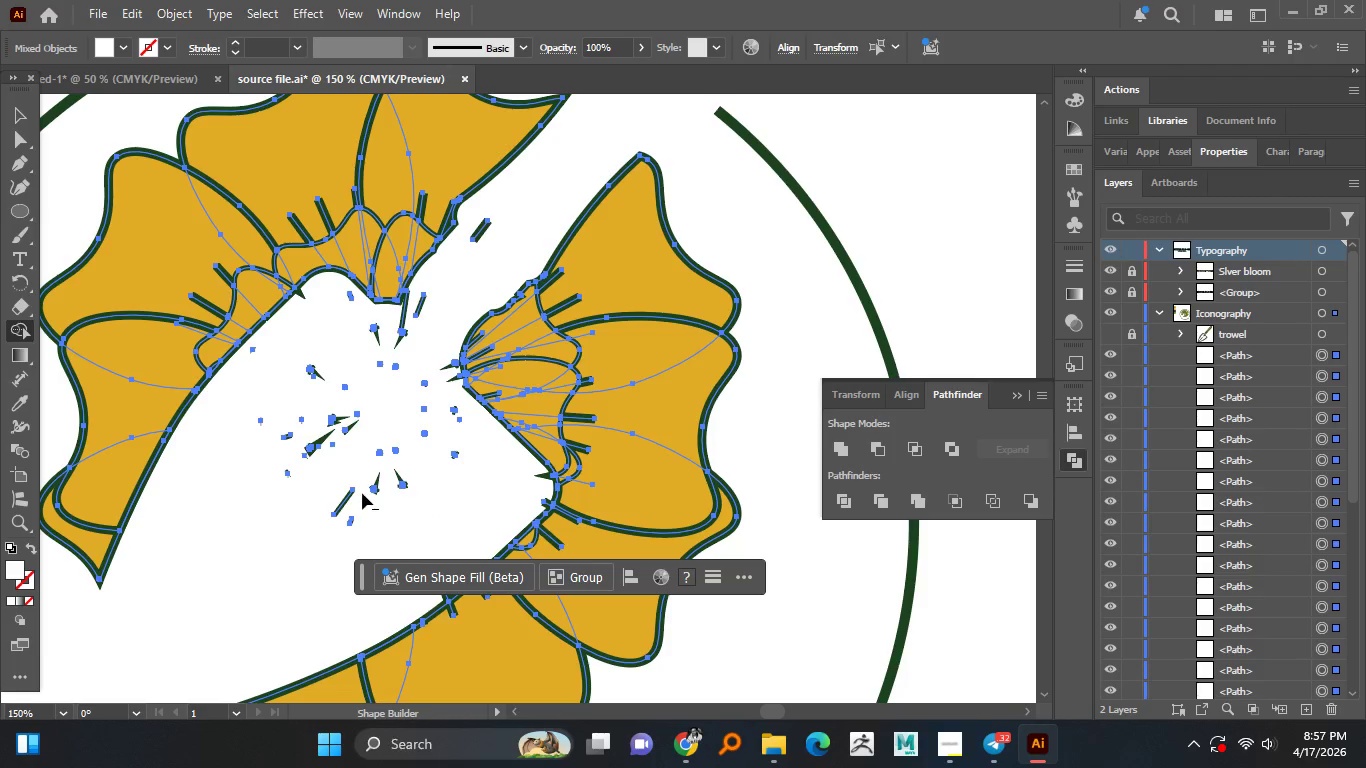 
hold_key(key=AltLeft, duration=1.52)
left_click_drag(start_coordinate=[330, 513], to_coordinate=[349, 525])
 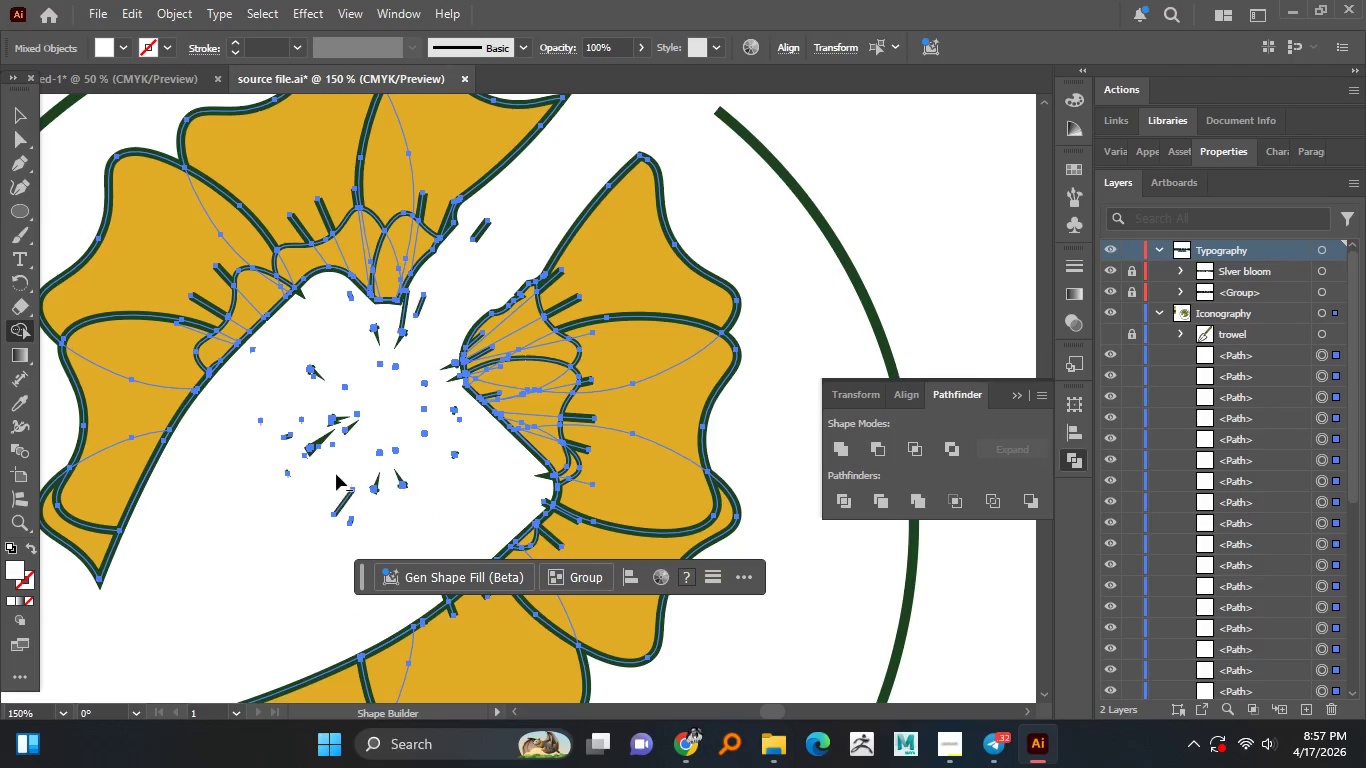 
left_click_drag(start_coordinate=[337, 473], to_coordinate=[360, 497])
 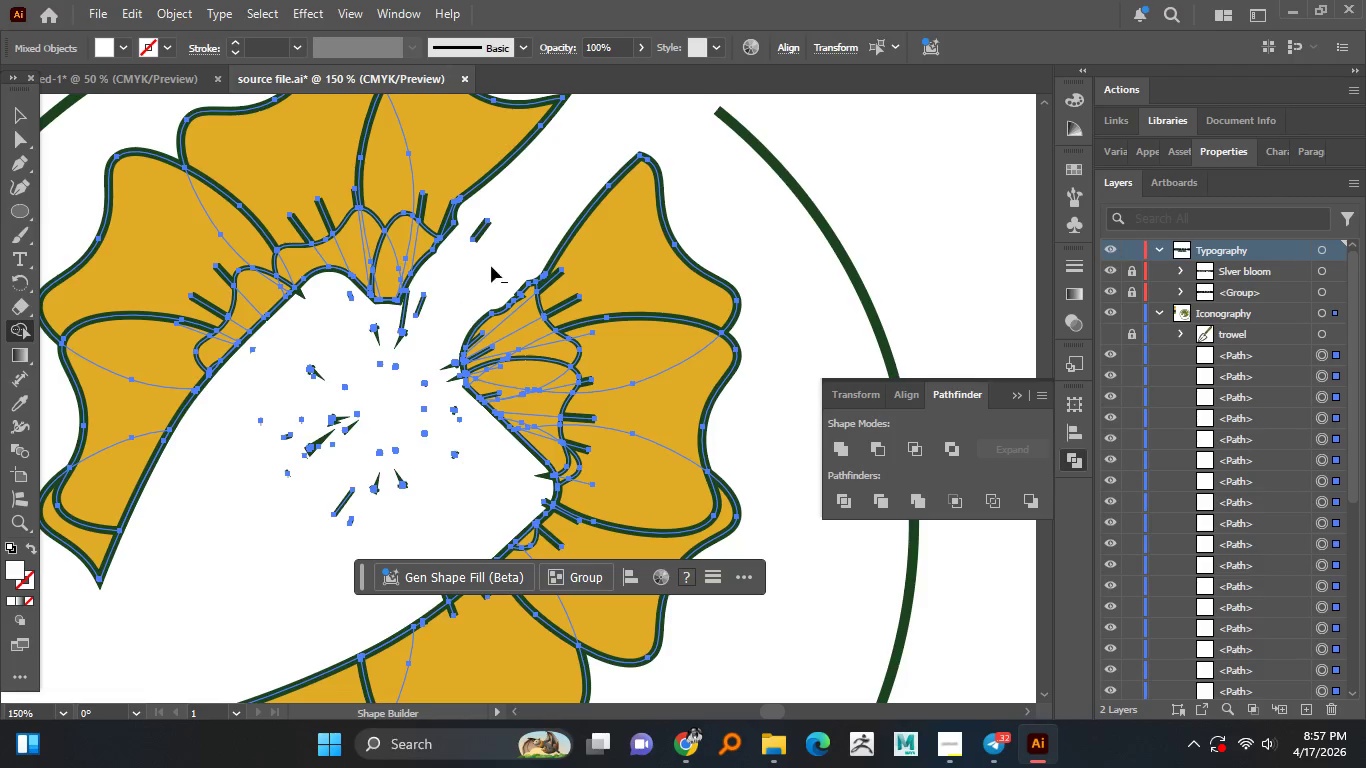 
hold_key(key=AltLeft, duration=1.5)
hold_key(key=AltLeft, duration=1.5)
scroll: coordinate [425, 304], scroll_direction: up, amount: 2.0
 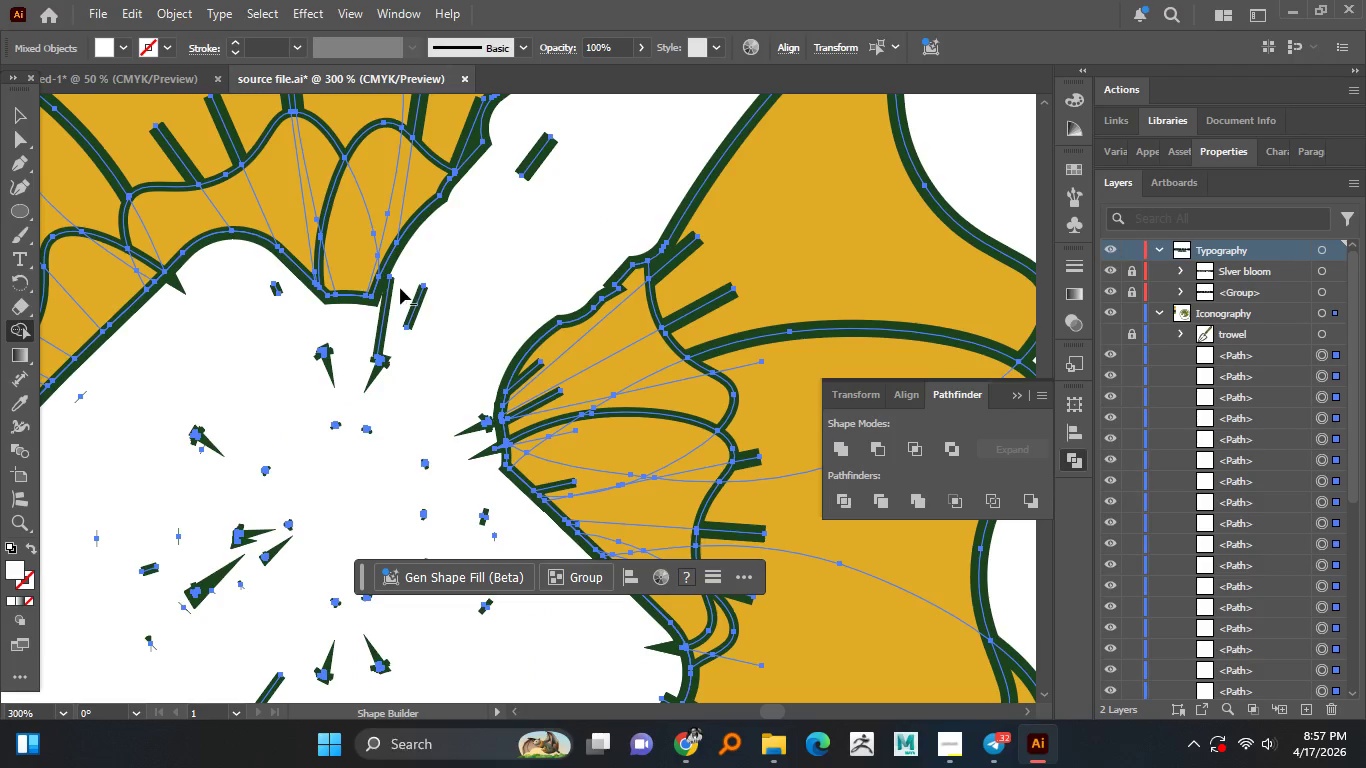 
left_click([391, 278])
 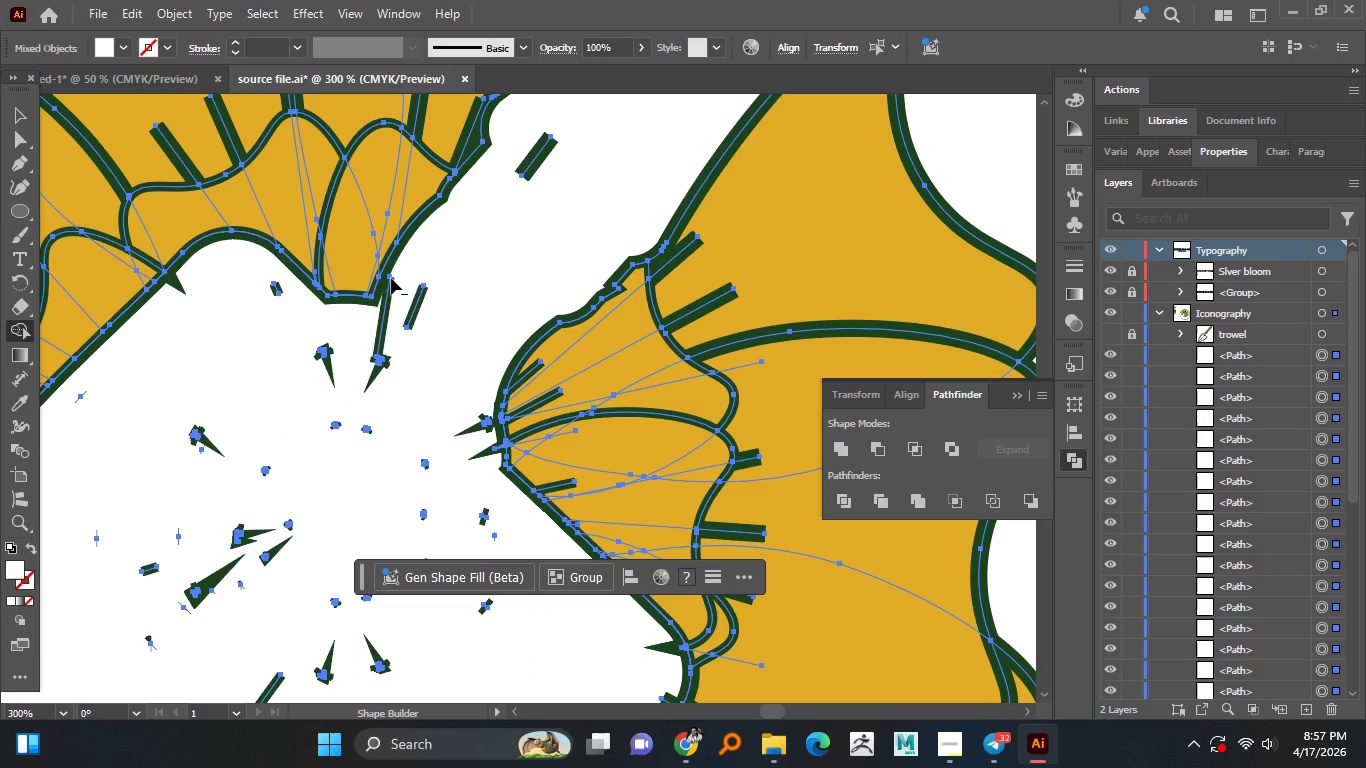 
hold_key(key=AltLeft, duration=1.5)
hold_key(key=AltLeft, duration=1.5)
scroll: coordinate [421, 314], scroll_direction: down, amount: 1.0
 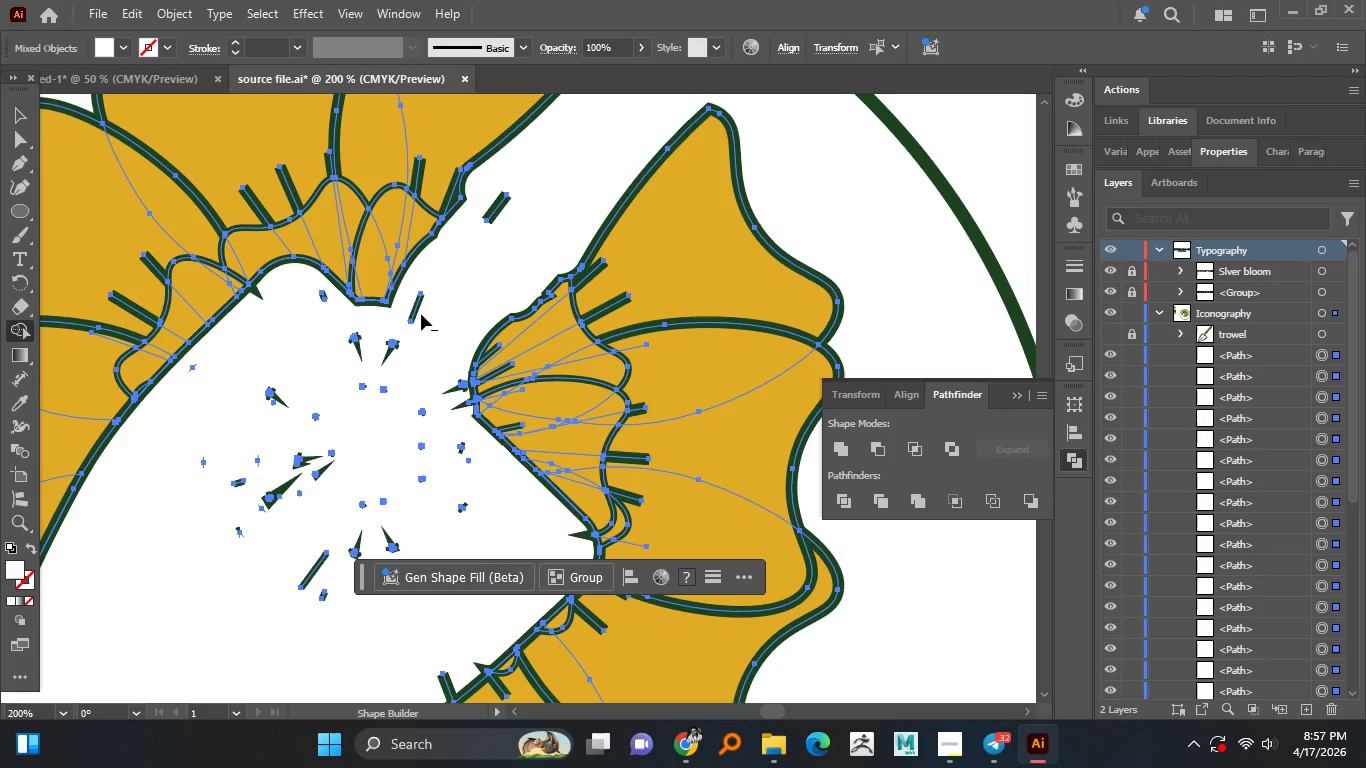 
hold_key(key=AltLeft, duration=1.5)
left_click([451, 365])
 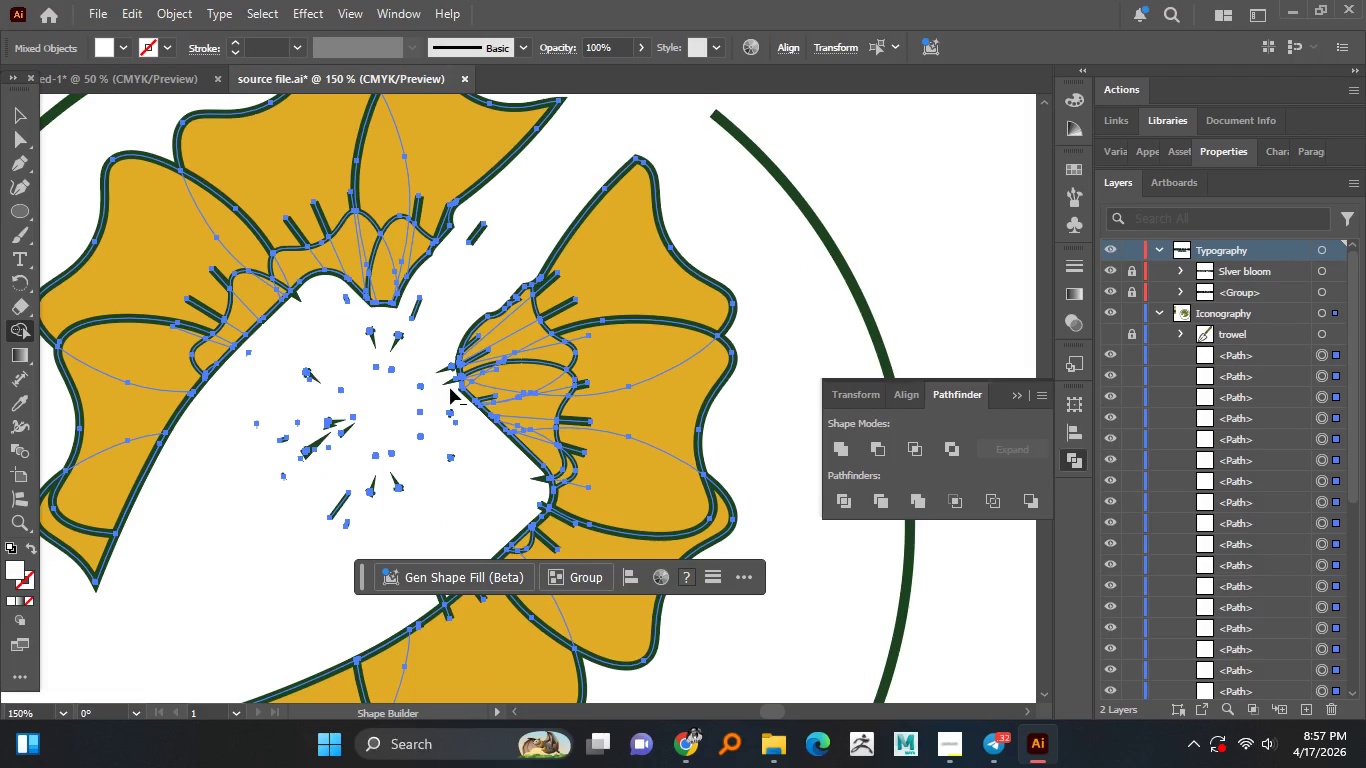 
hold_key(key=AltLeft, duration=1.5)
 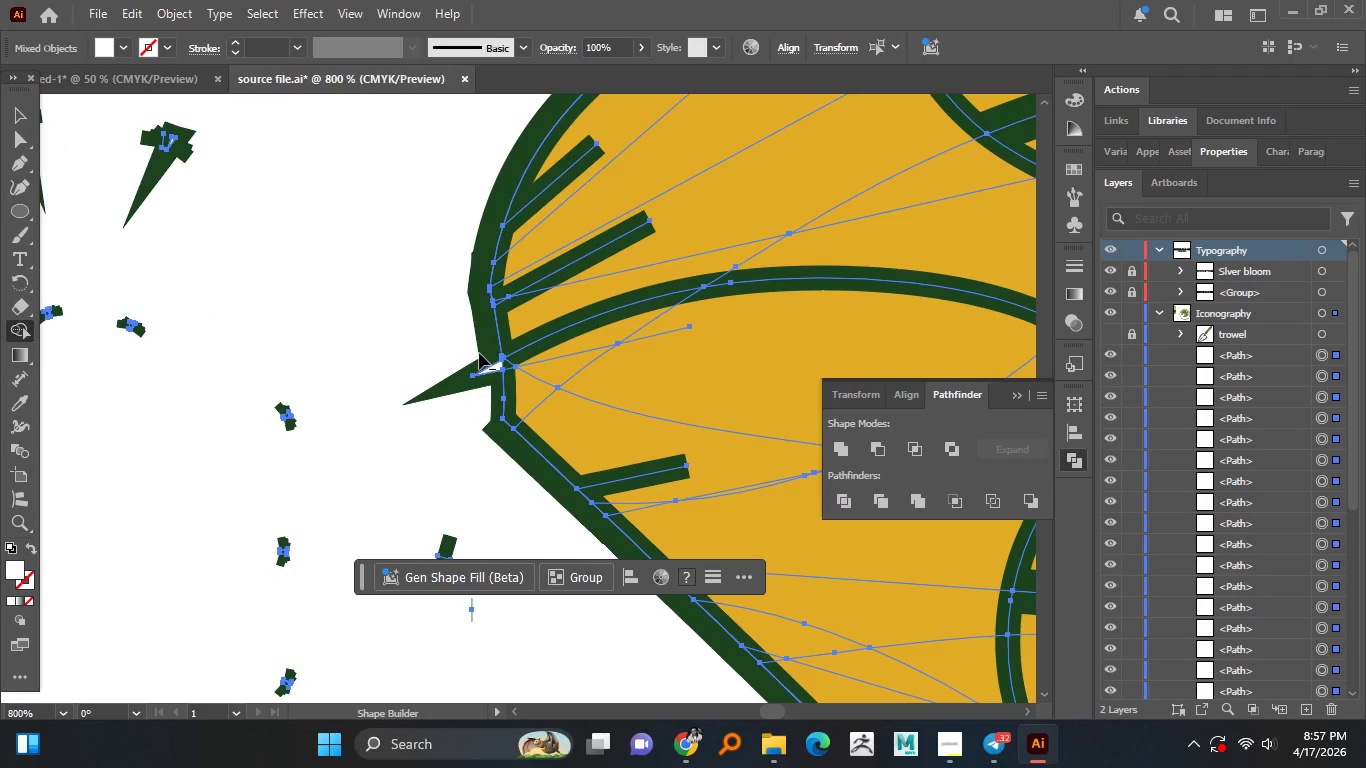 
scroll: coordinate [460, 351], scroll_direction: up, amount: 5.0
 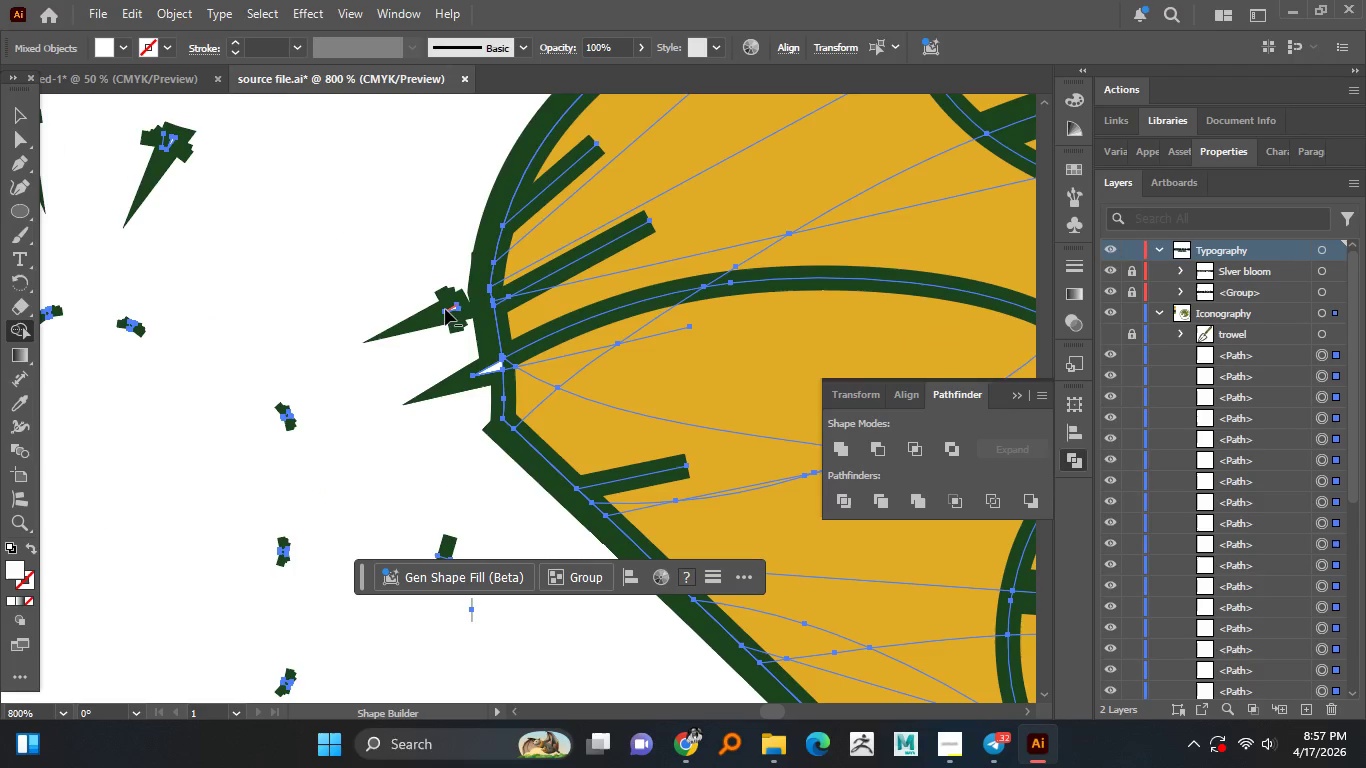 
left_click_drag(start_coordinate=[447, 277], to_coordinate=[449, 316])
 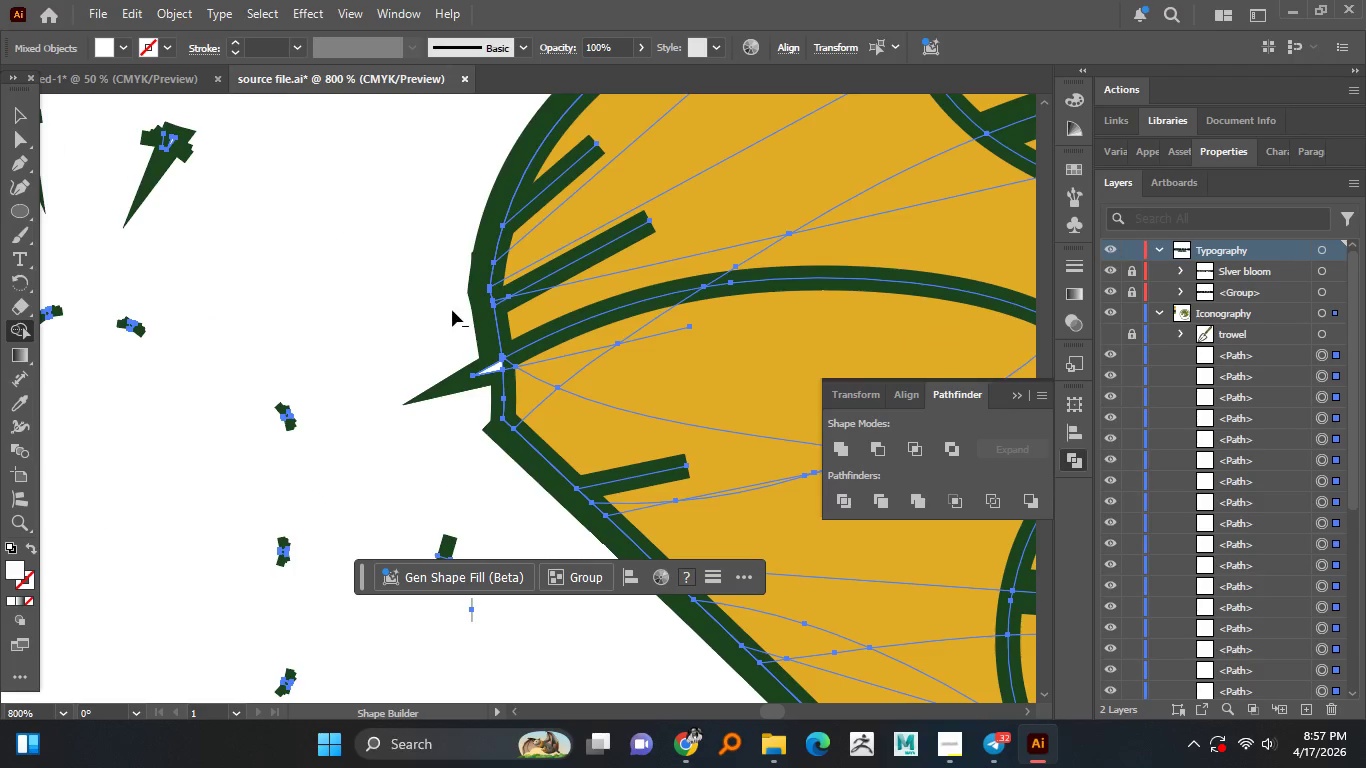 
hold_key(key=AltLeft, duration=1.5)
left_click_drag(start_coordinate=[479, 353], to_coordinate=[485, 381])
 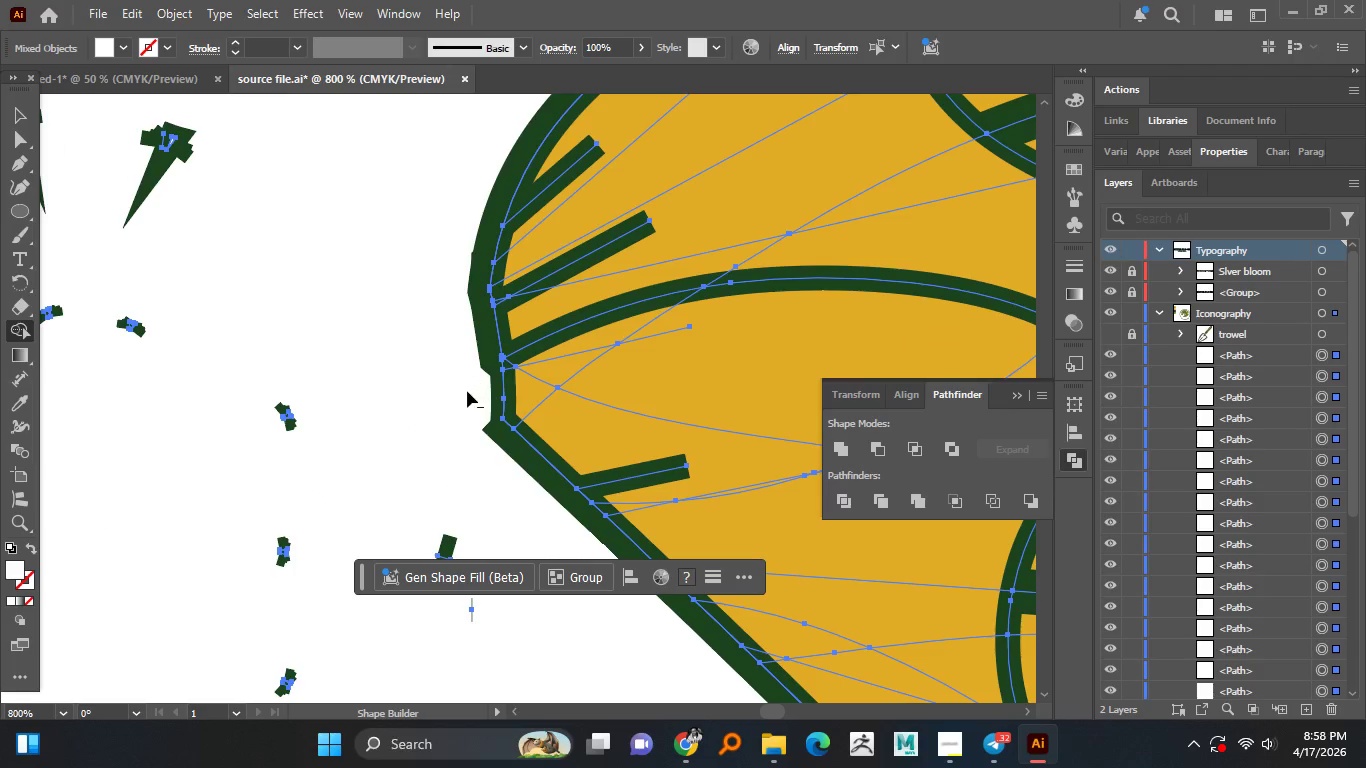 
hold_key(key=AltLeft, duration=1.5)
scroll: coordinate [467, 408], scroll_direction: down, amount: 2.0
 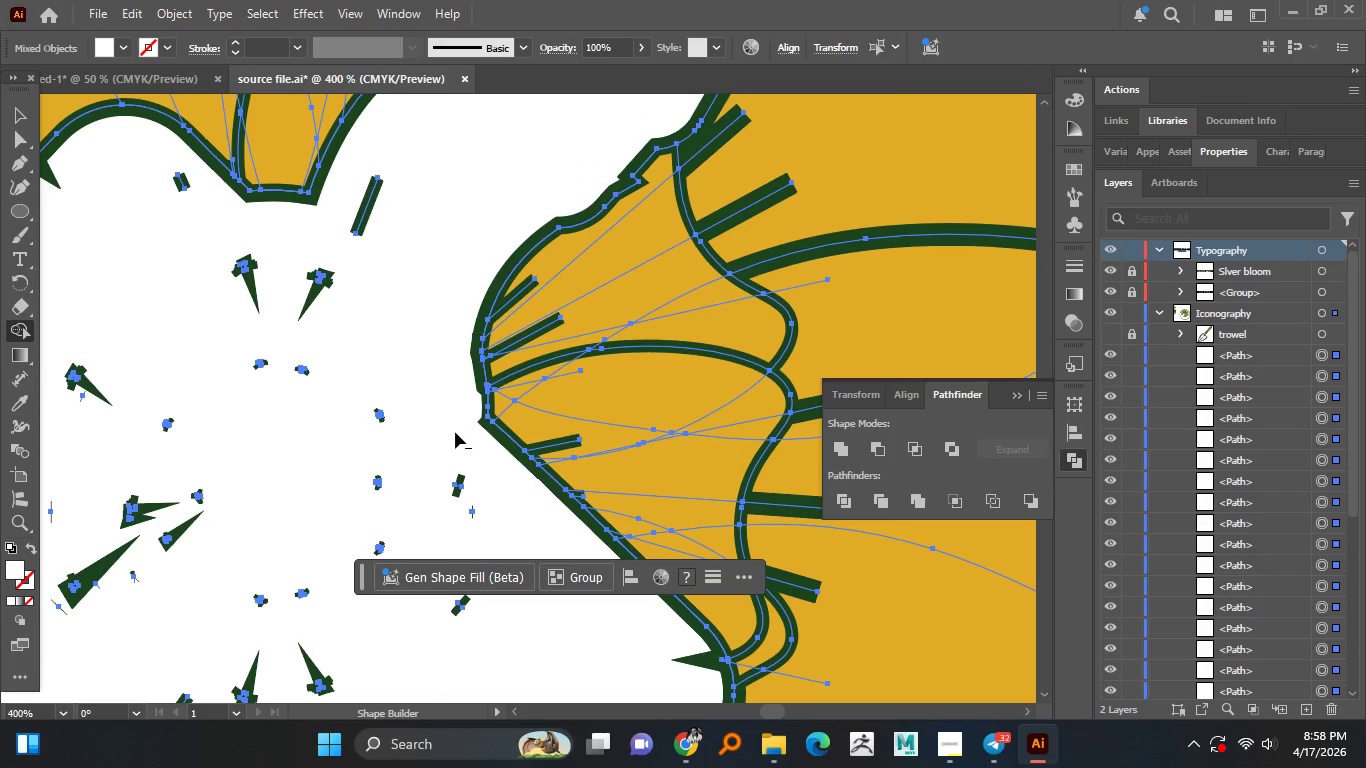 
hold_key(key=AltLeft, duration=1.5)
 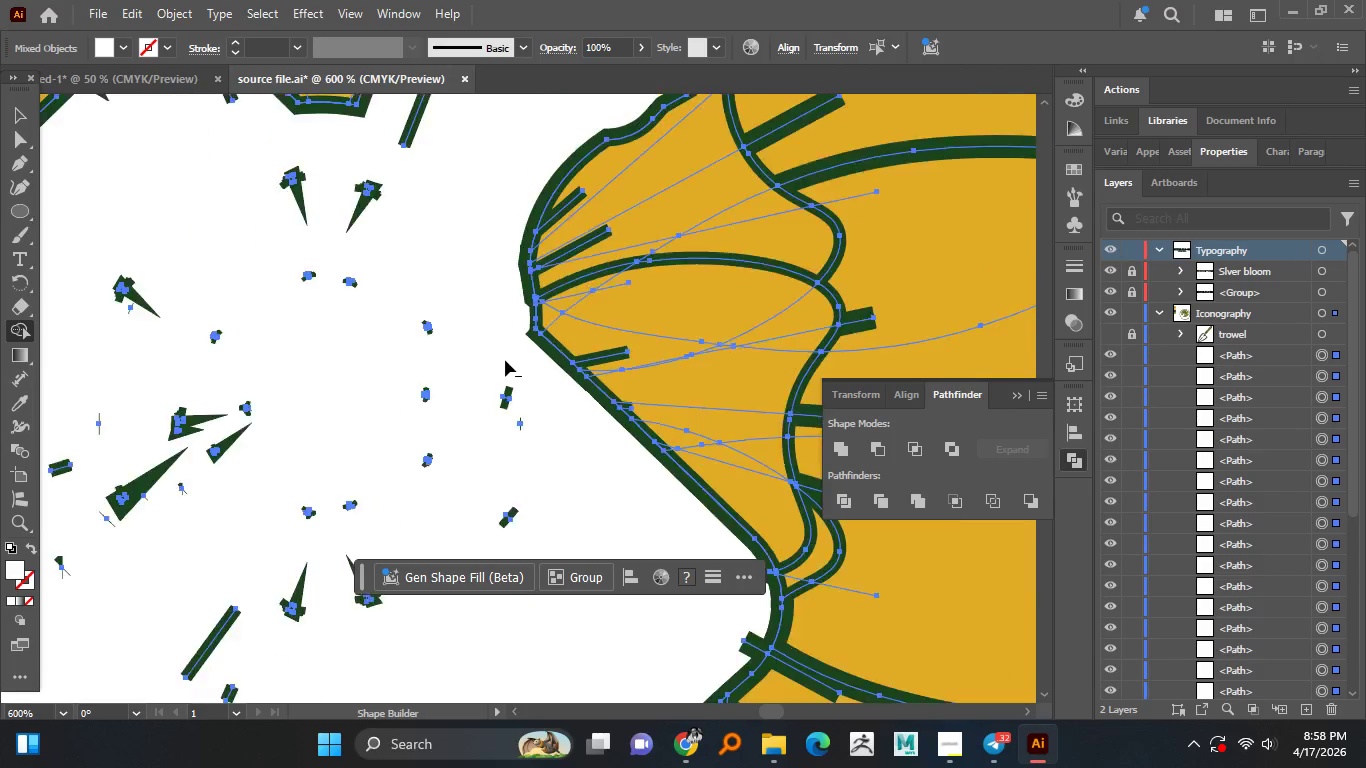 
scroll: coordinate [455, 432], scroll_direction: up, amount: 3.0
 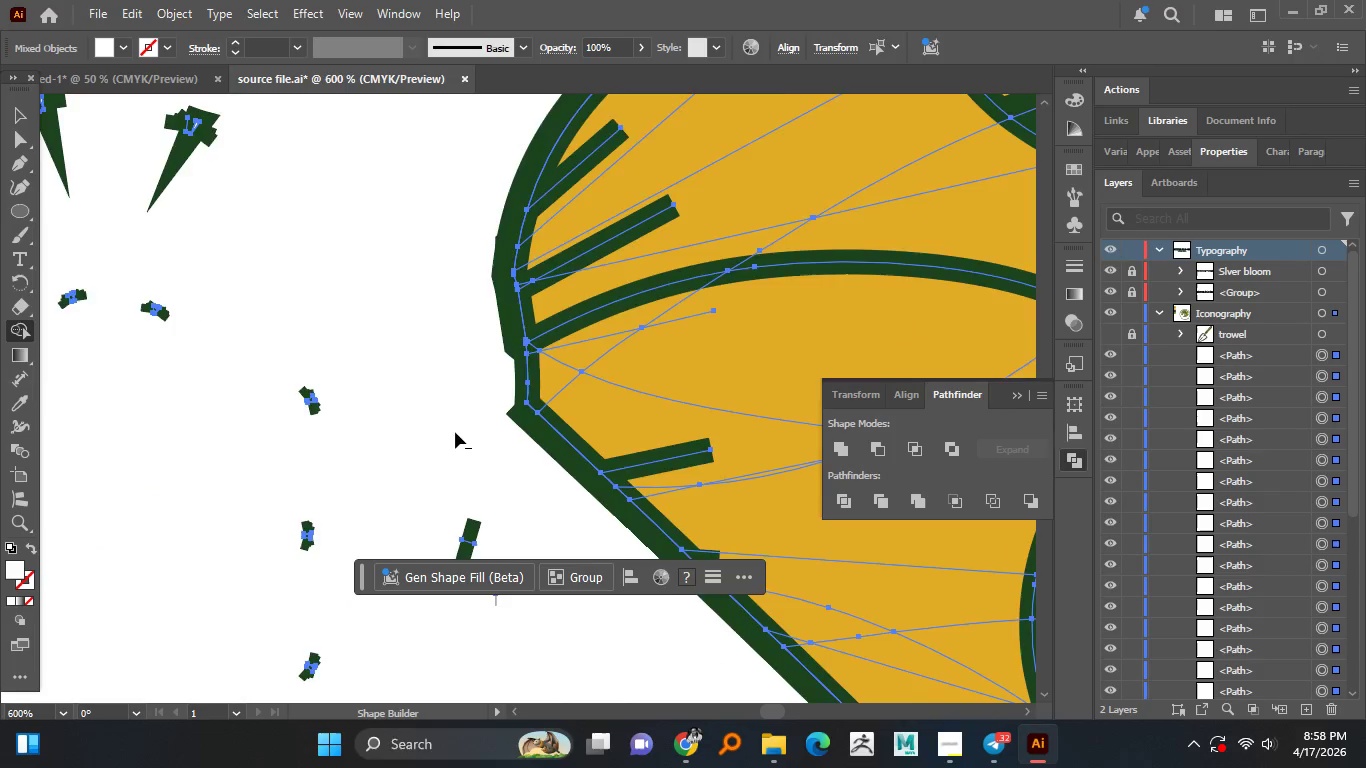 
hold_key(key=AltLeft, duration=1.5)
 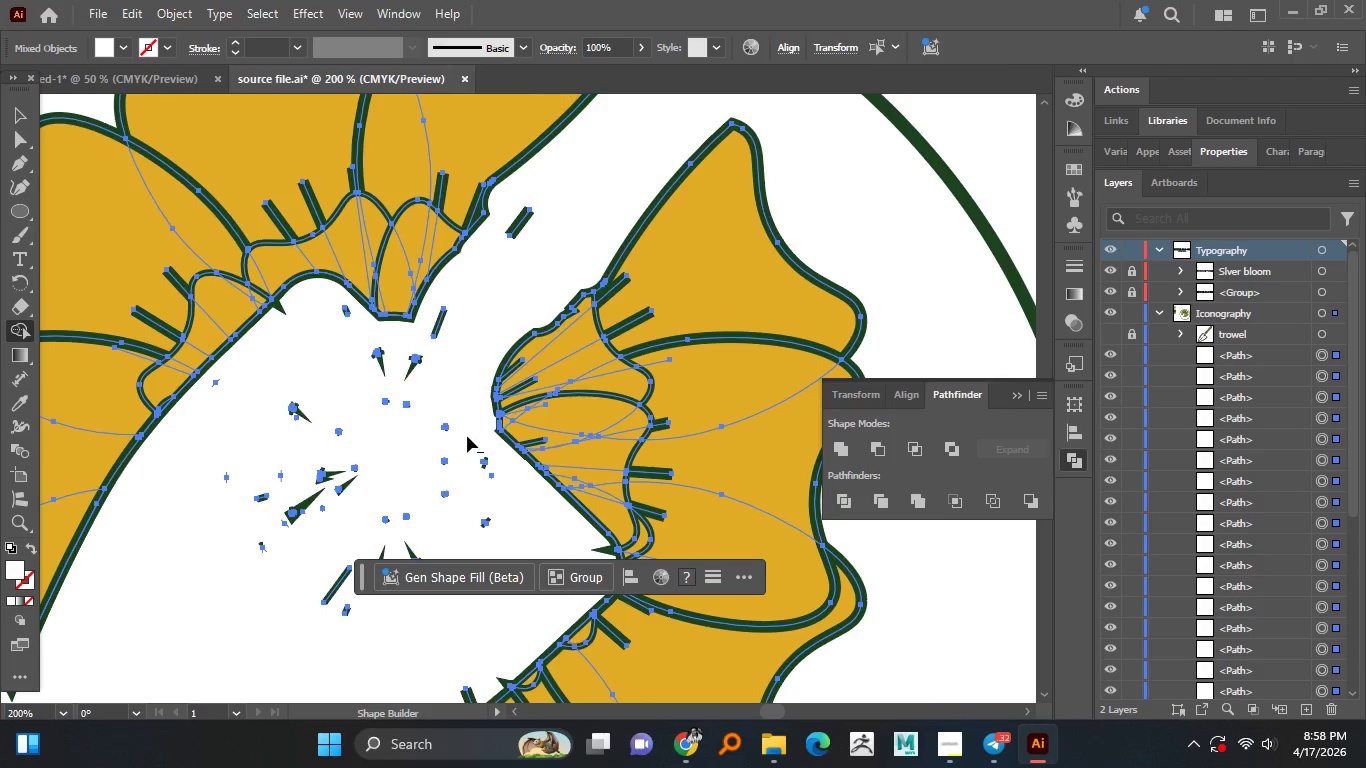 
scroll: coordinate [470, 428], scroll_direction: down, amount: 2.0
 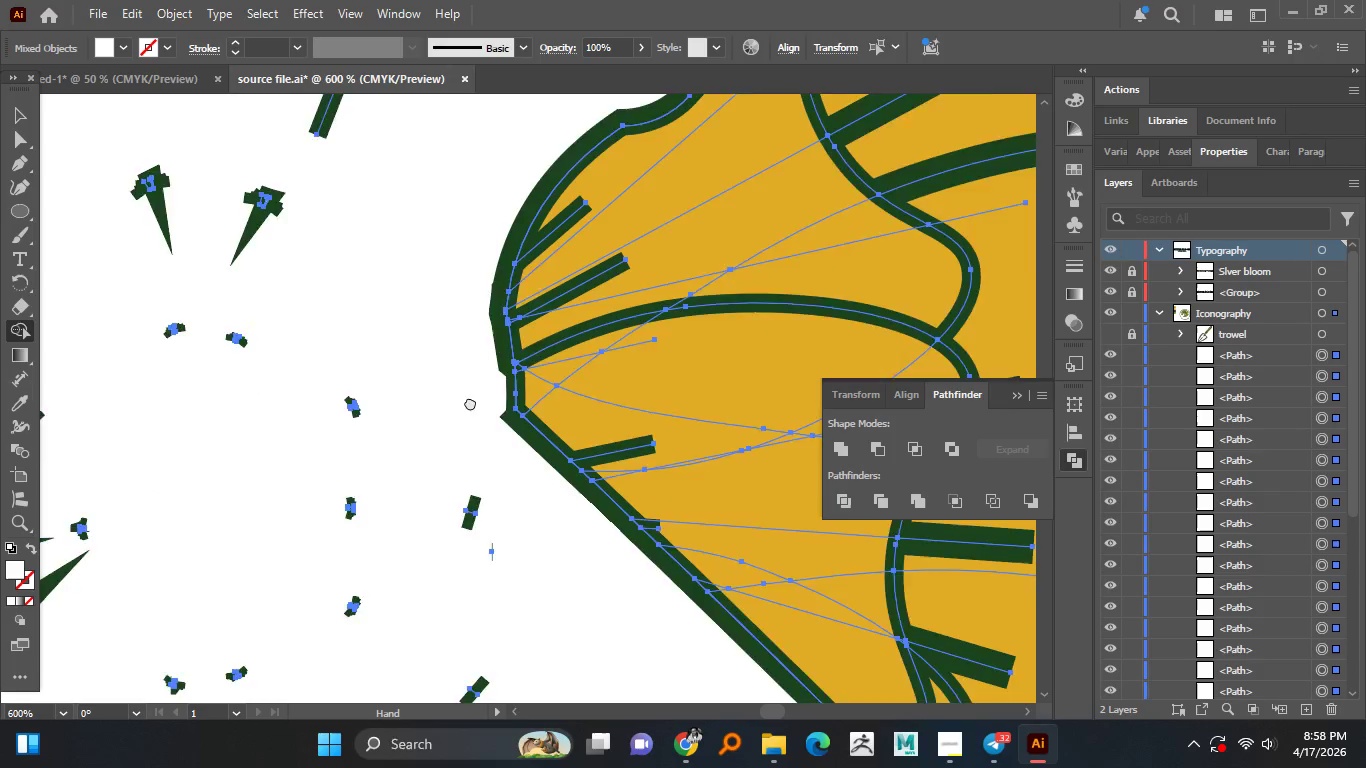 
hold_key(key=AltLeft, duration=1.5)
 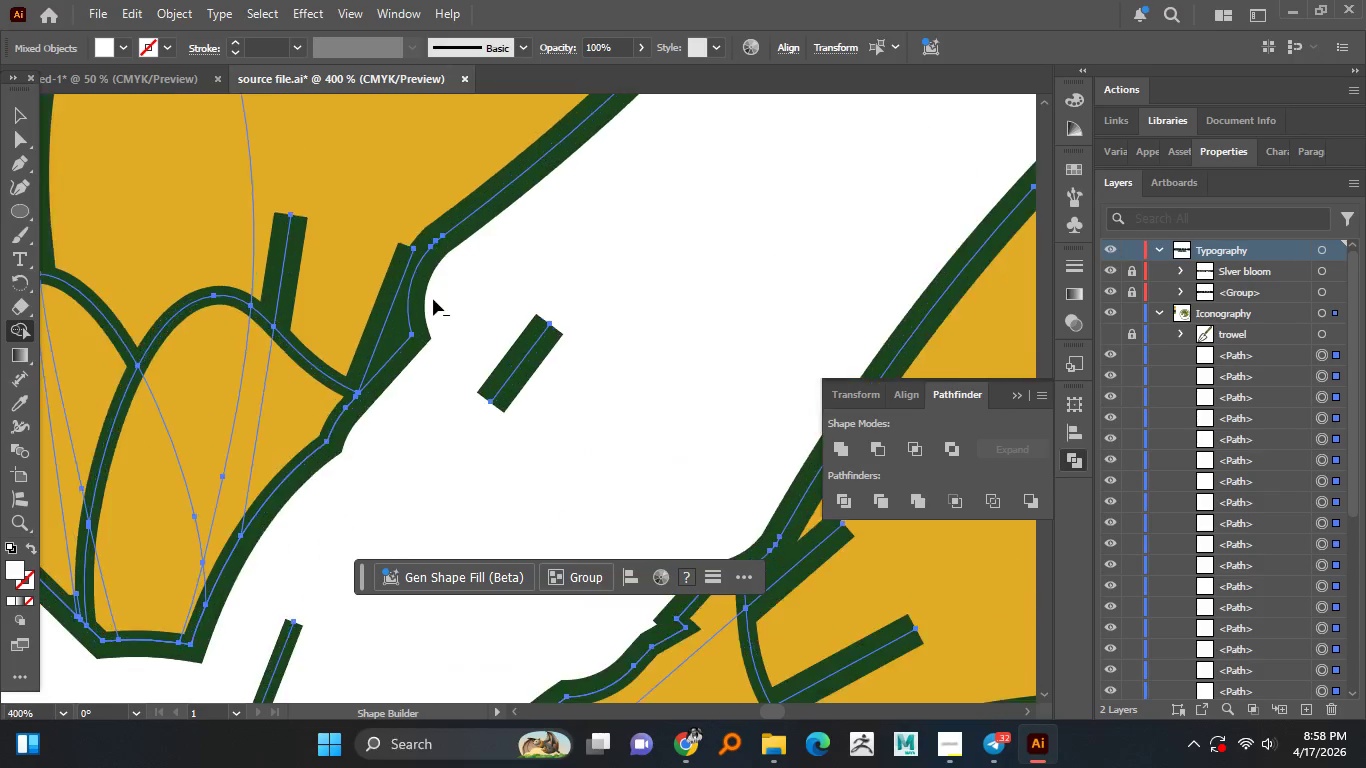 
scroll: coordinate [467, 436], scroll_direction: down, amount: 5.0
 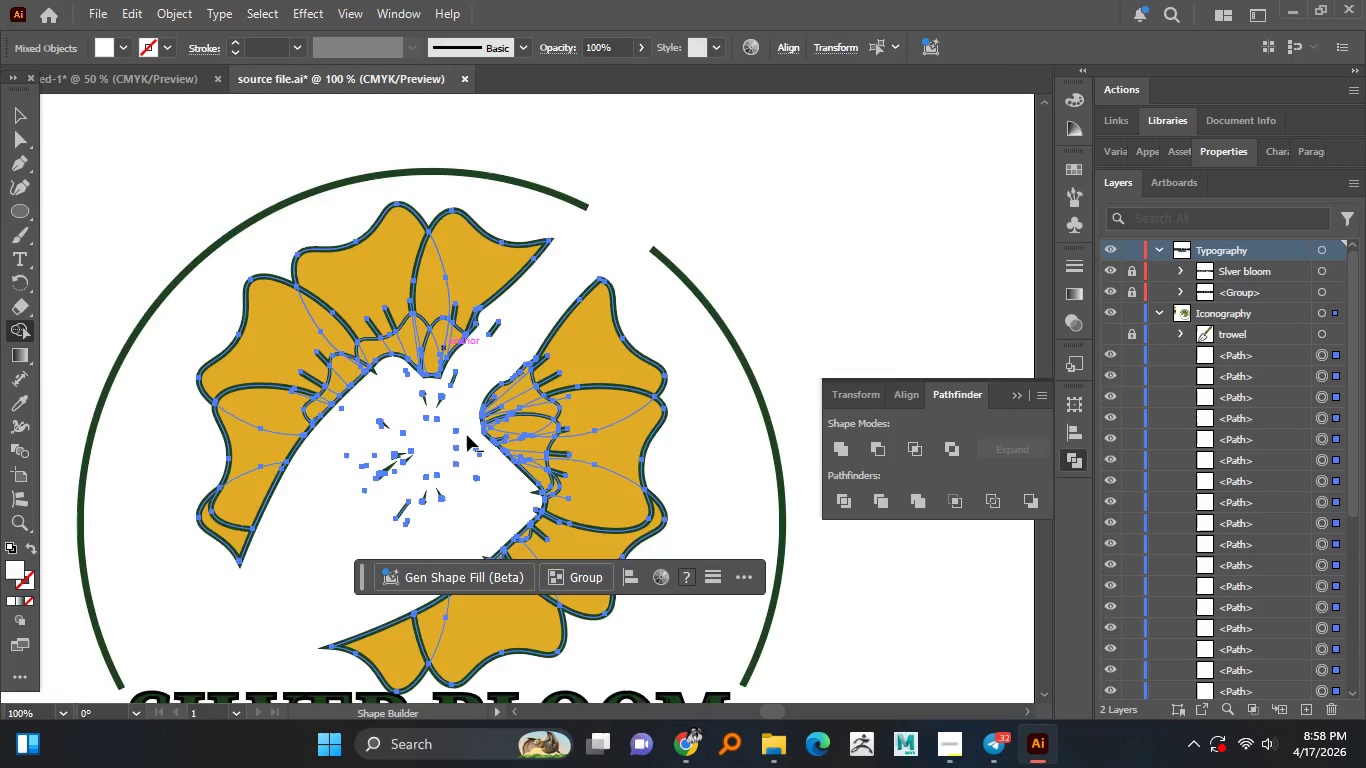 
hold_key(key=AltLeft, duration=1.5)
scroll: coordinate [433, 298], scroll_direction: up, amount: 5.0
 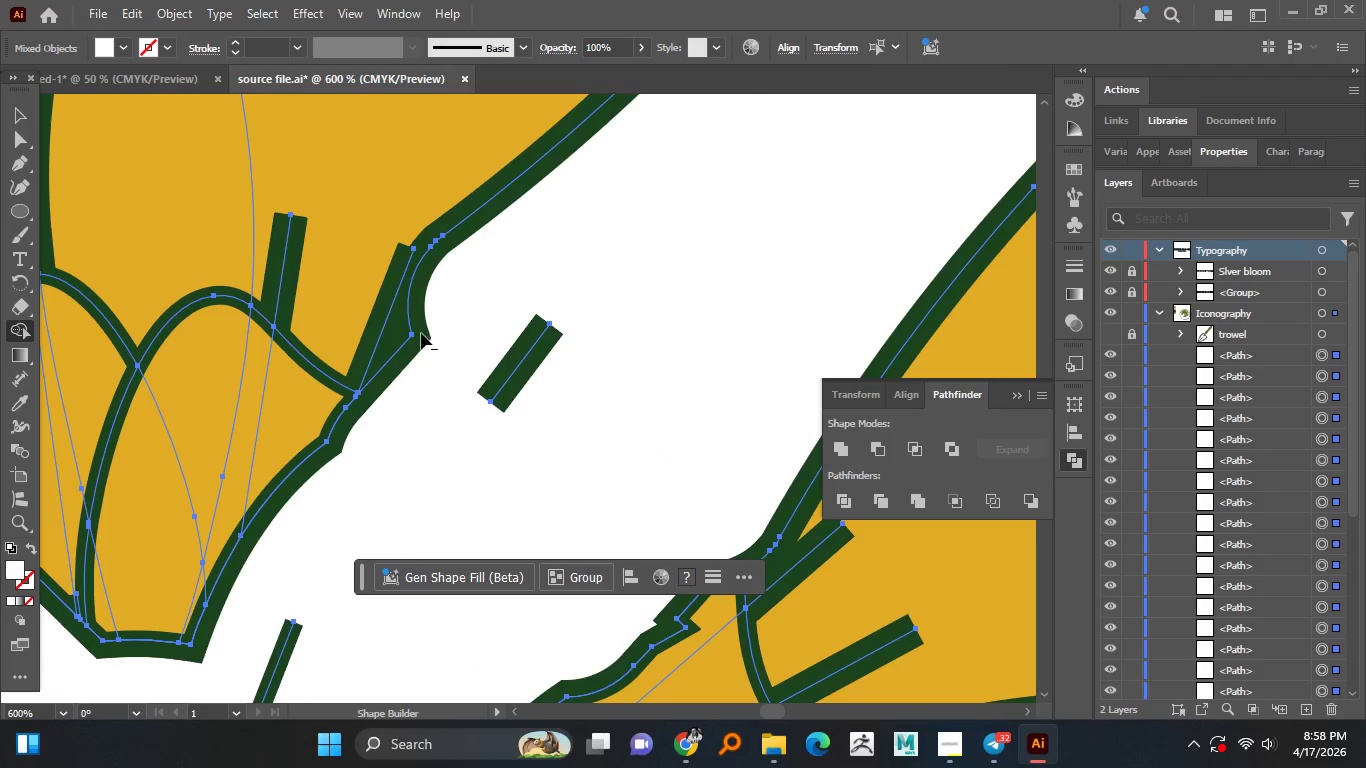 
hold_key(key=AltLeft, duration=1.51)
left_click([414, 336])
 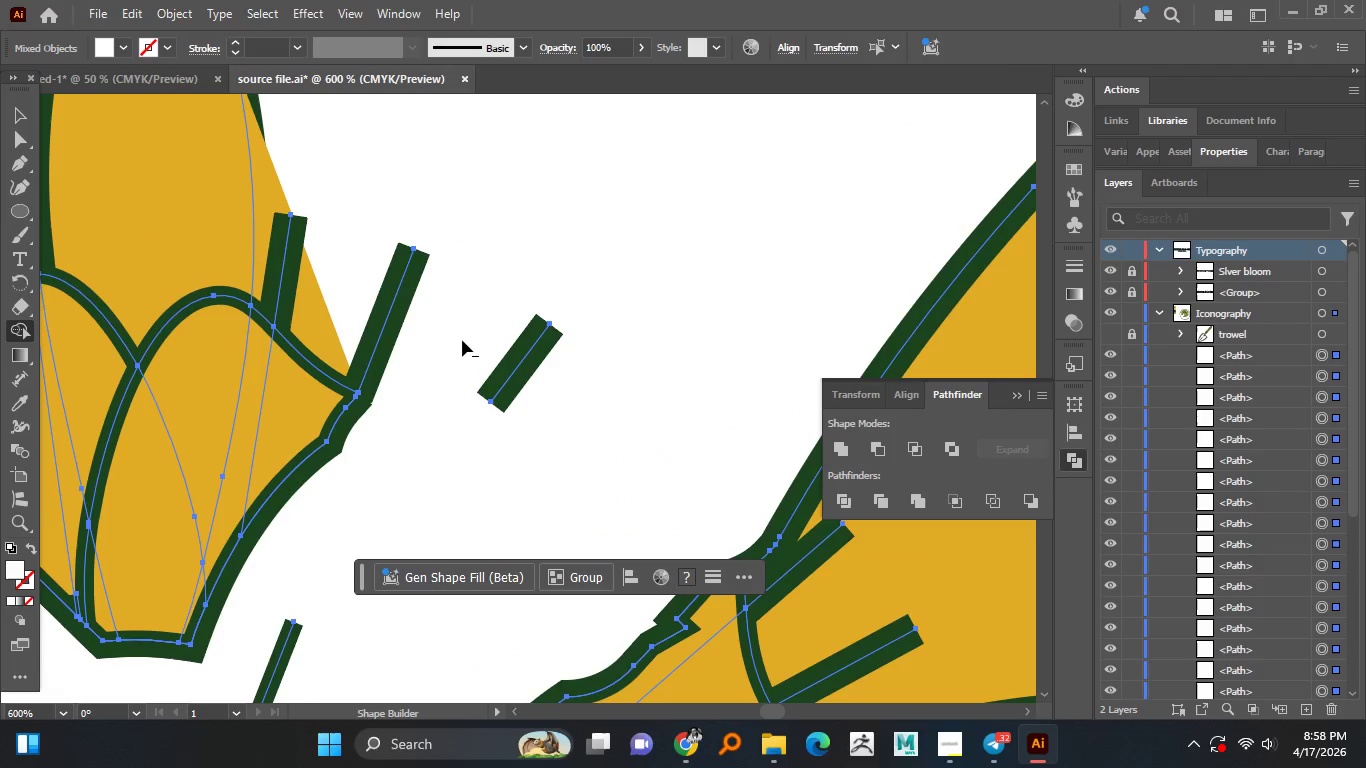 
key(Alt+AltLeft)
 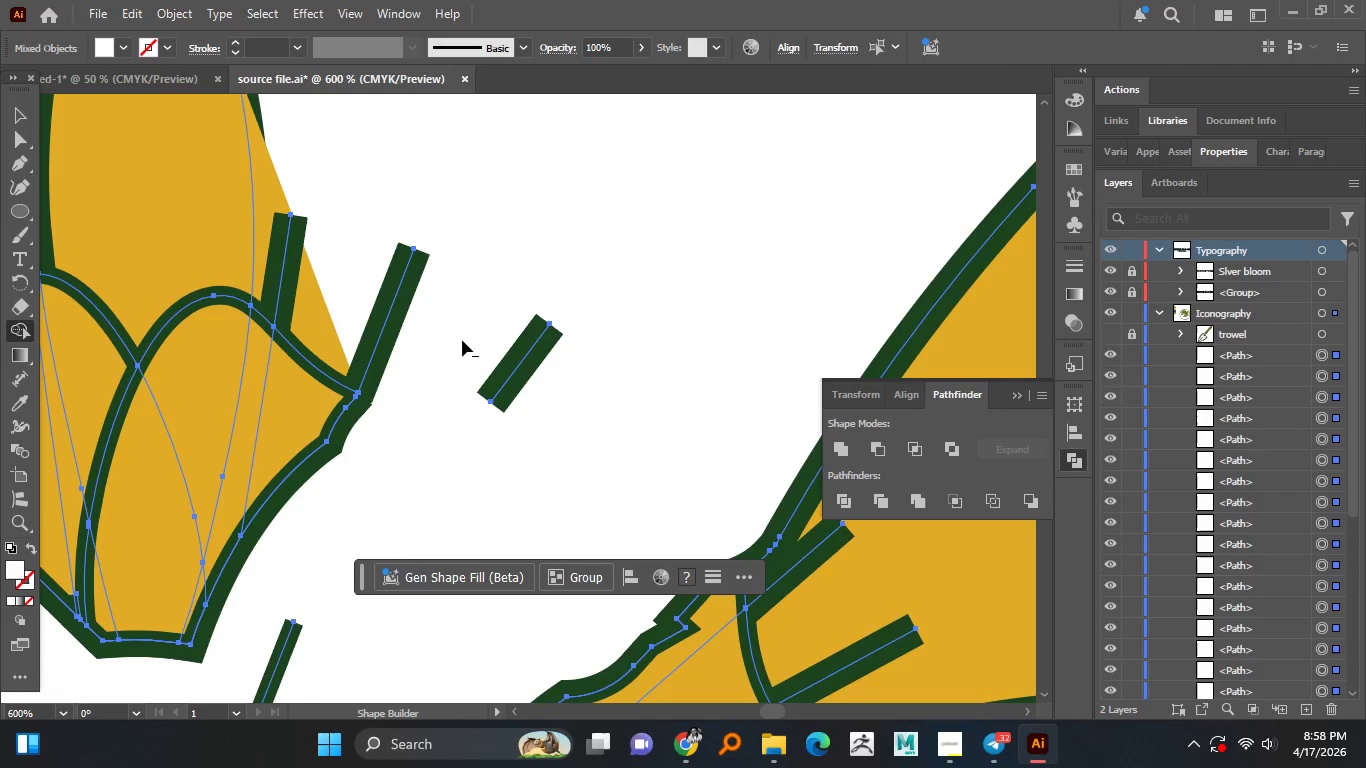 
key(Alt+AltLeft)
 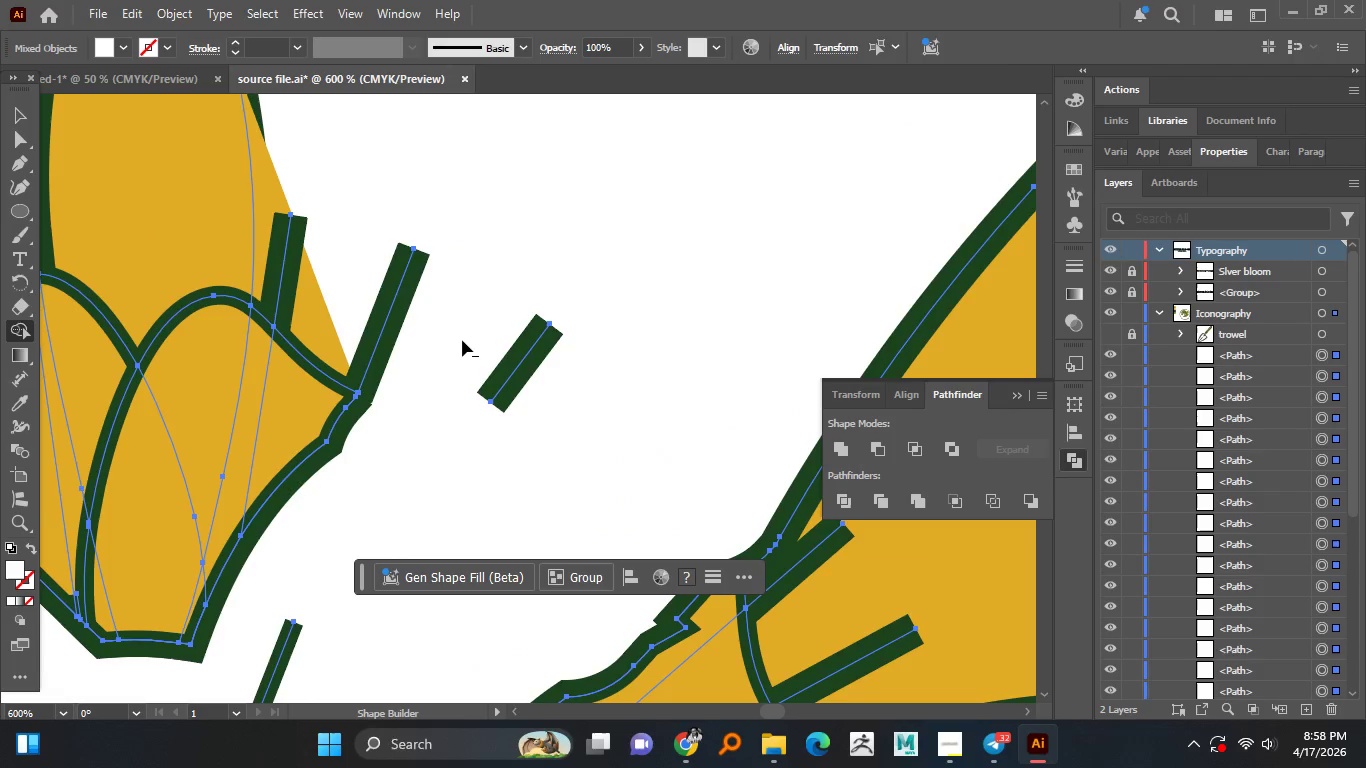 
key(Alt+AltLeft)
 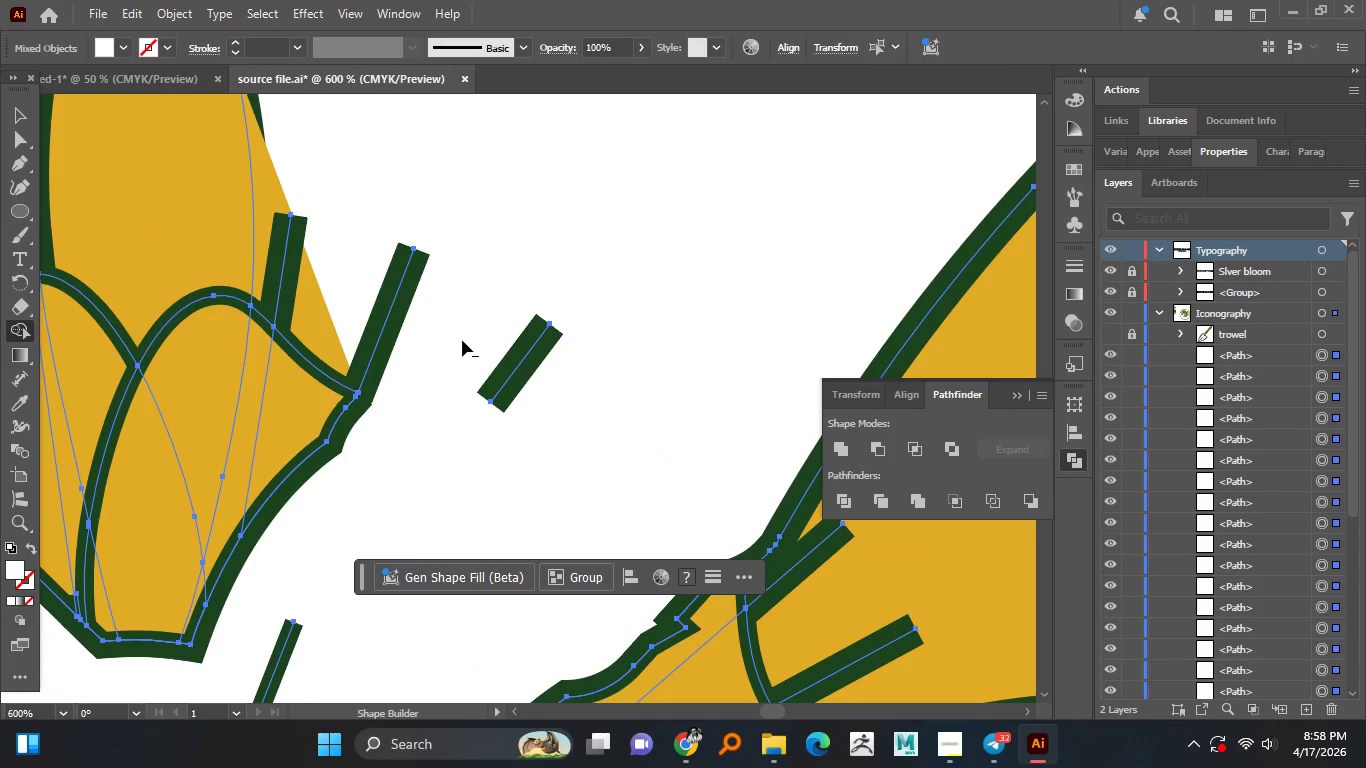 
key(Alt+AltLeft)
 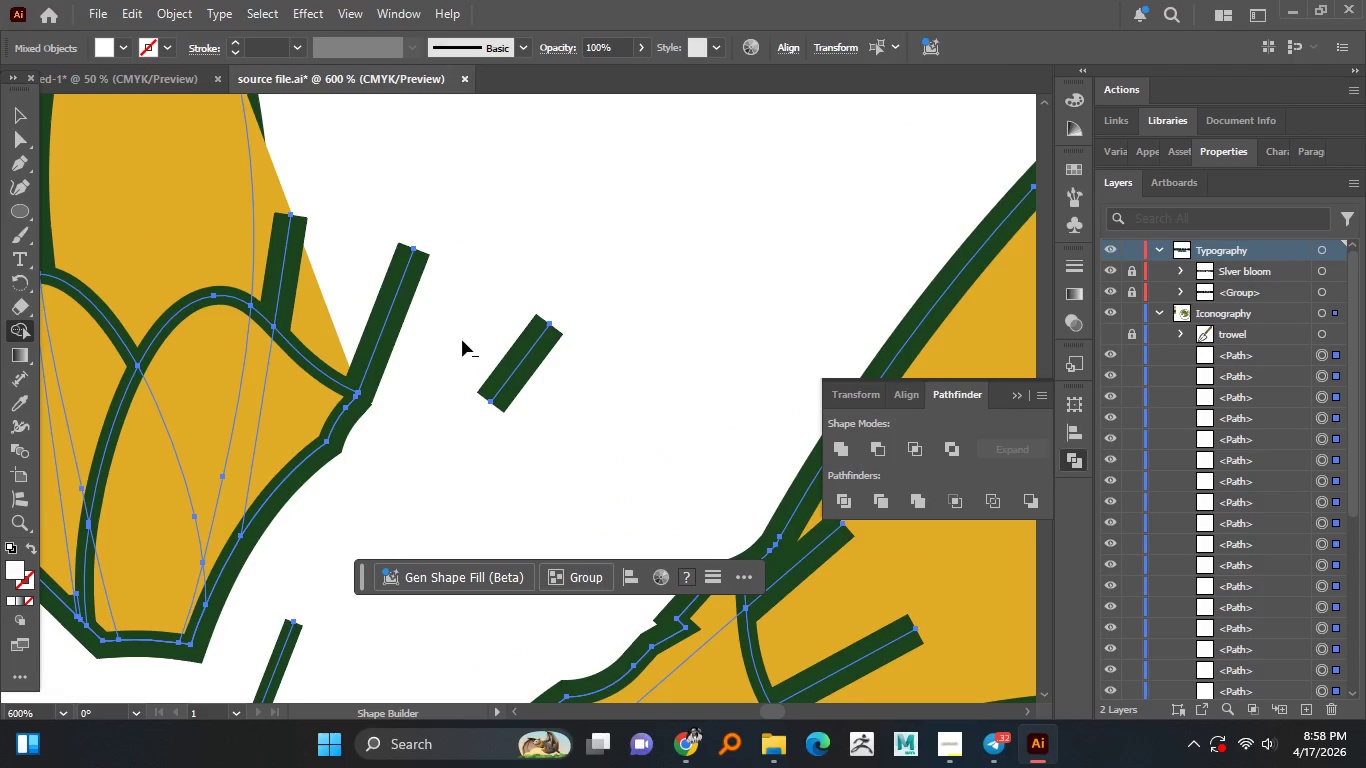 
key(Alt+AltLeft)
 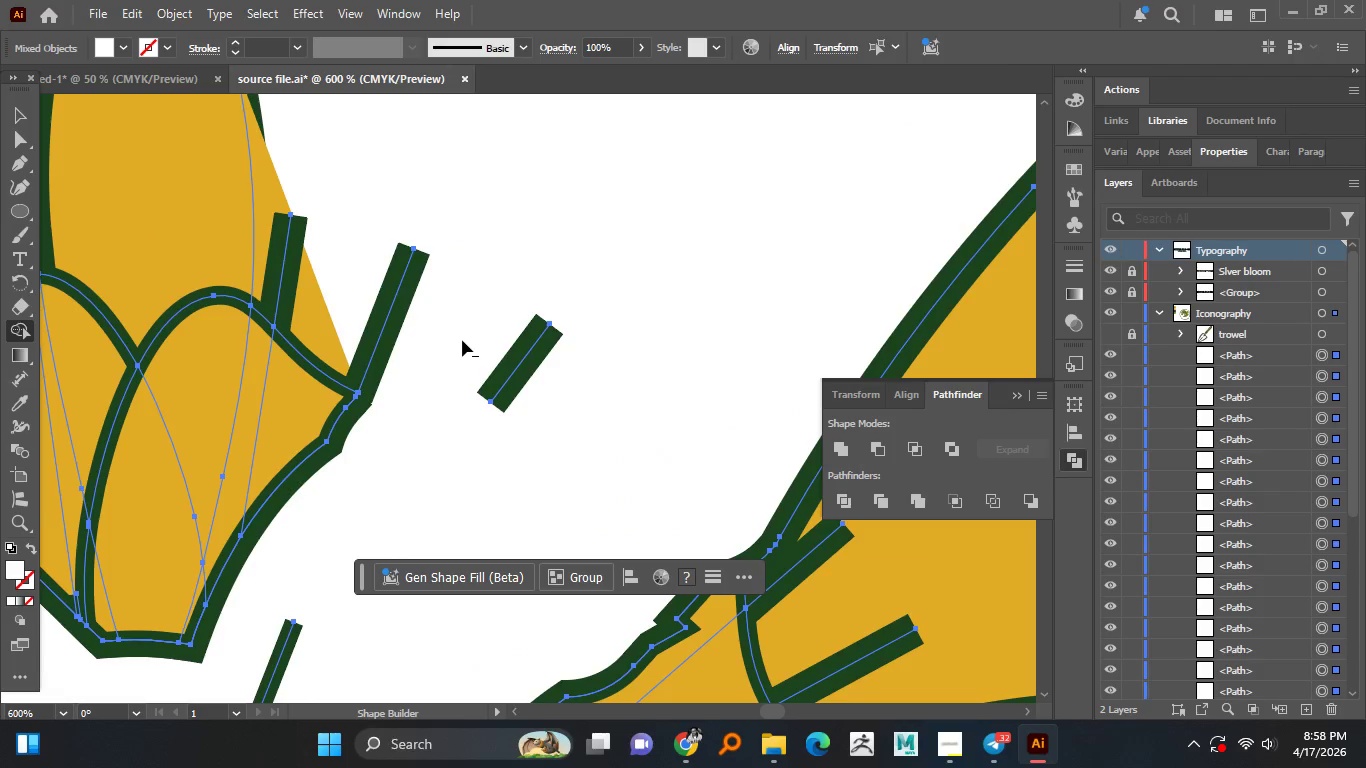 
key(Alt+AltLeft)
 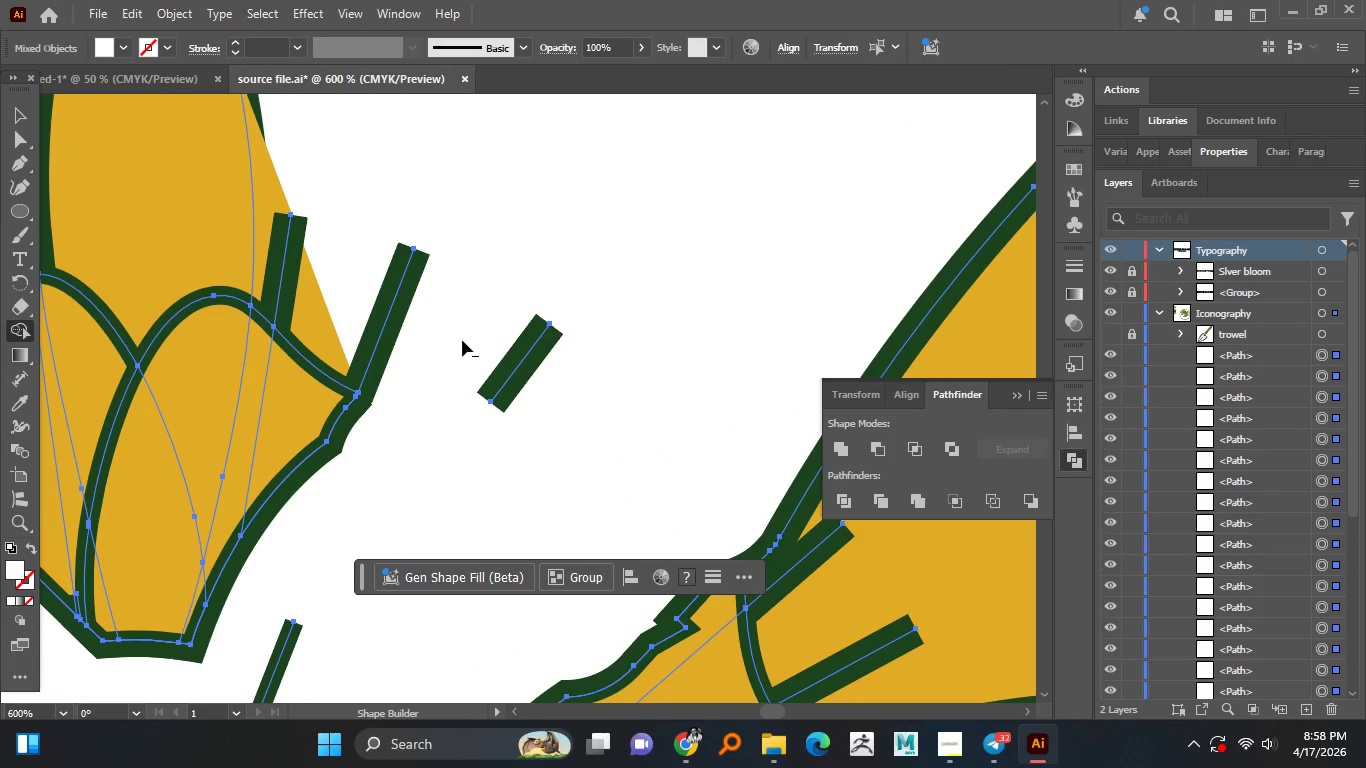 
key(Alt+AltLeft)
 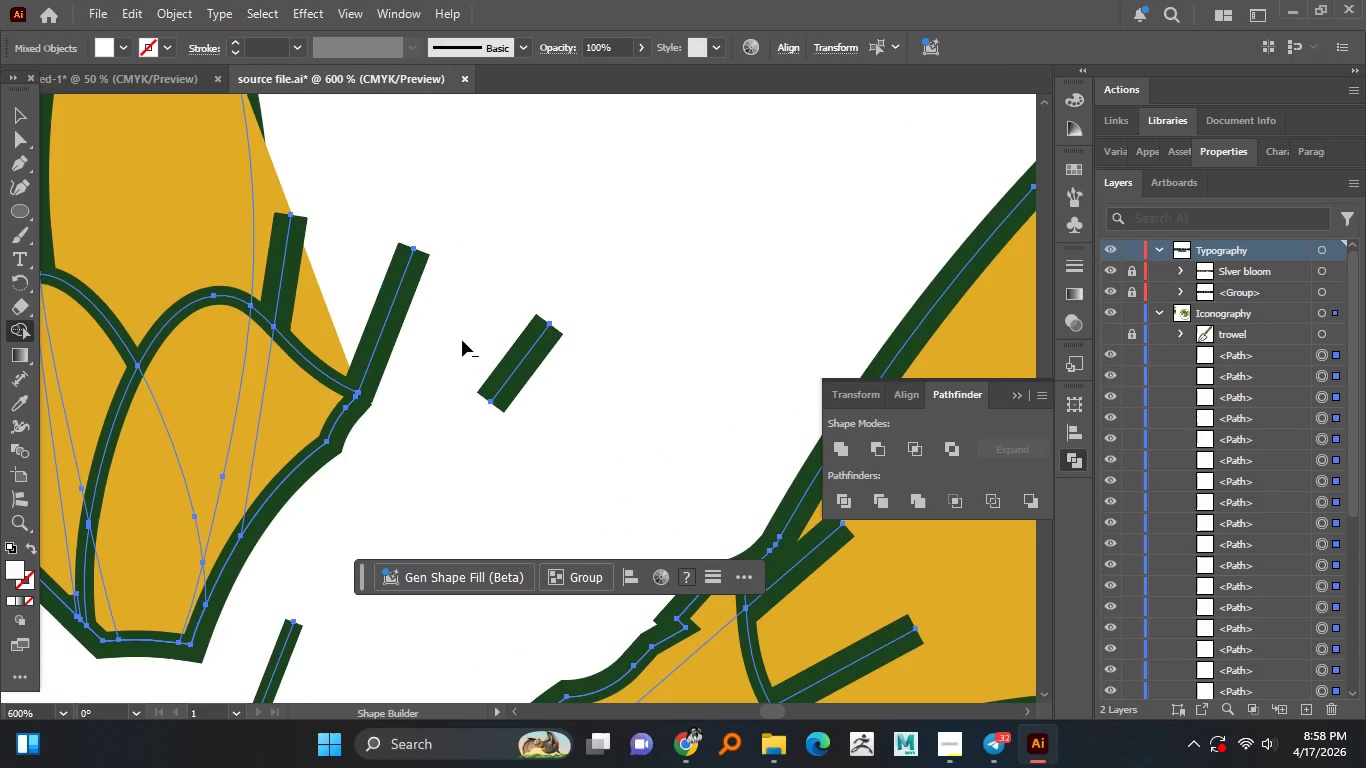 
hold_key(key=AltLeft, duration=1.5)
 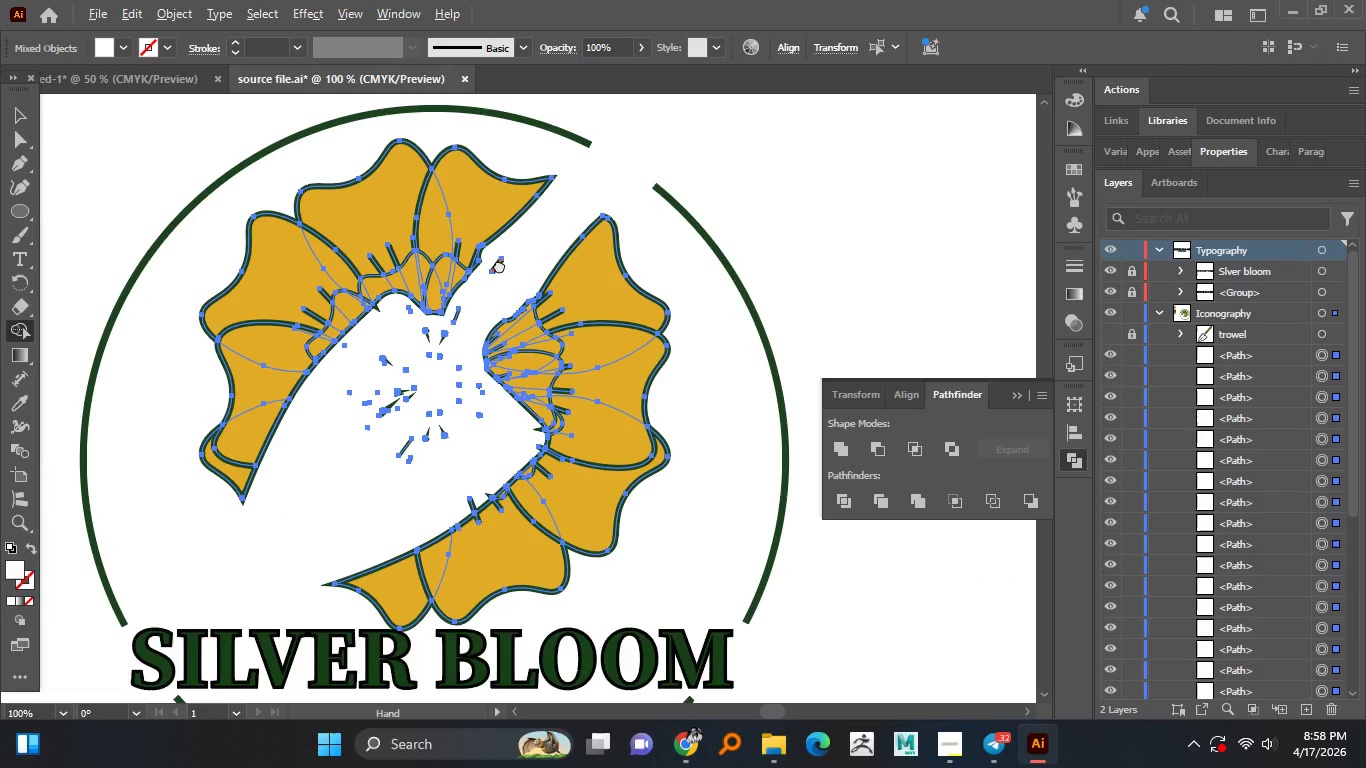 
key(Control+Z)
 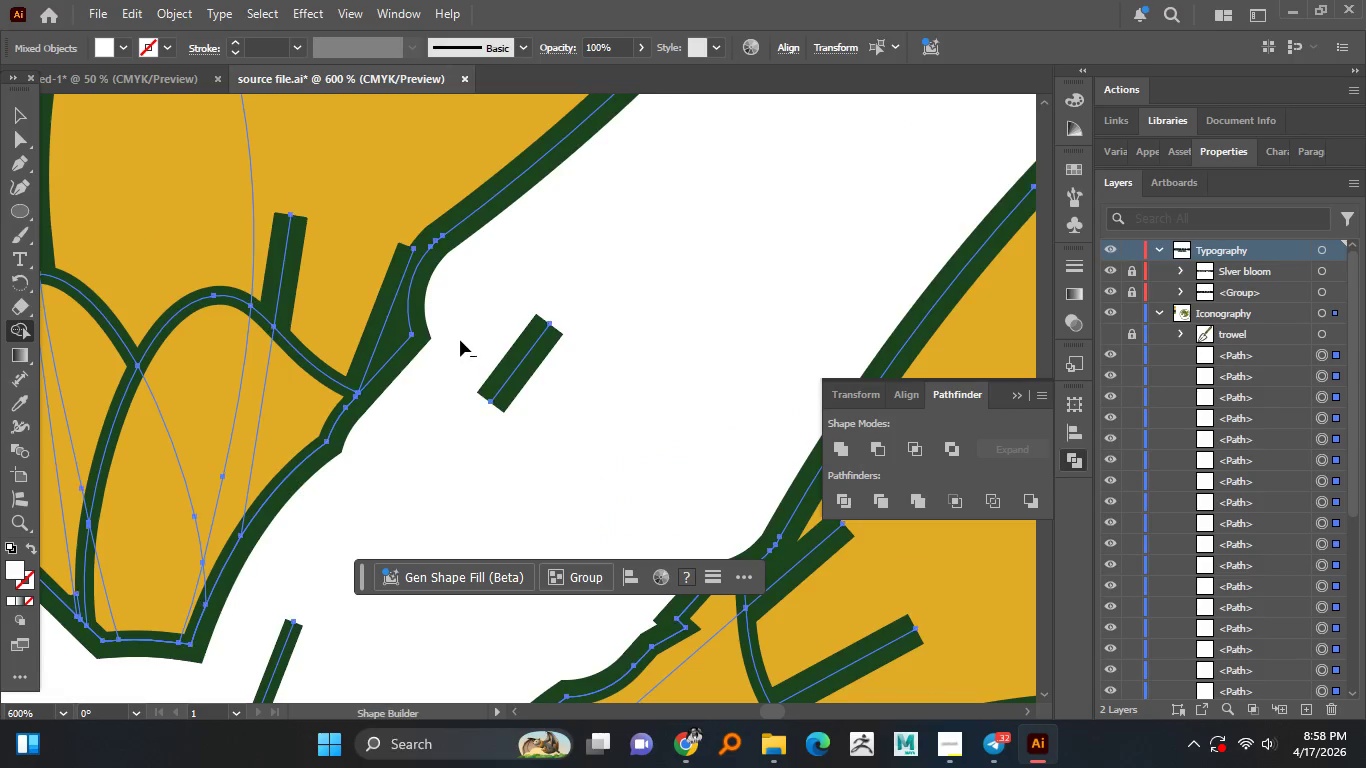 
hold_key(key=AltLeft, duration=1.5)
 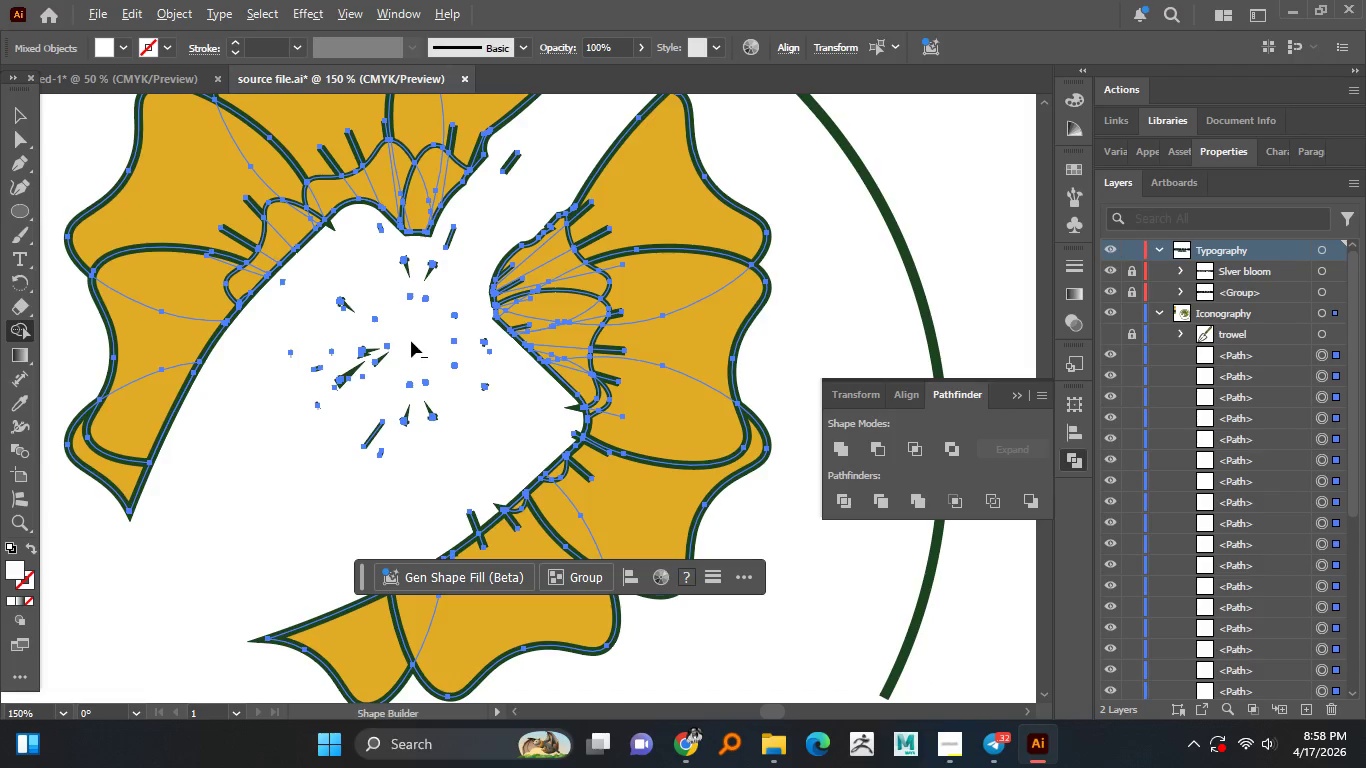 
scroll: coordinate [459, 340], scroll_direction: down, amount: 5.0
 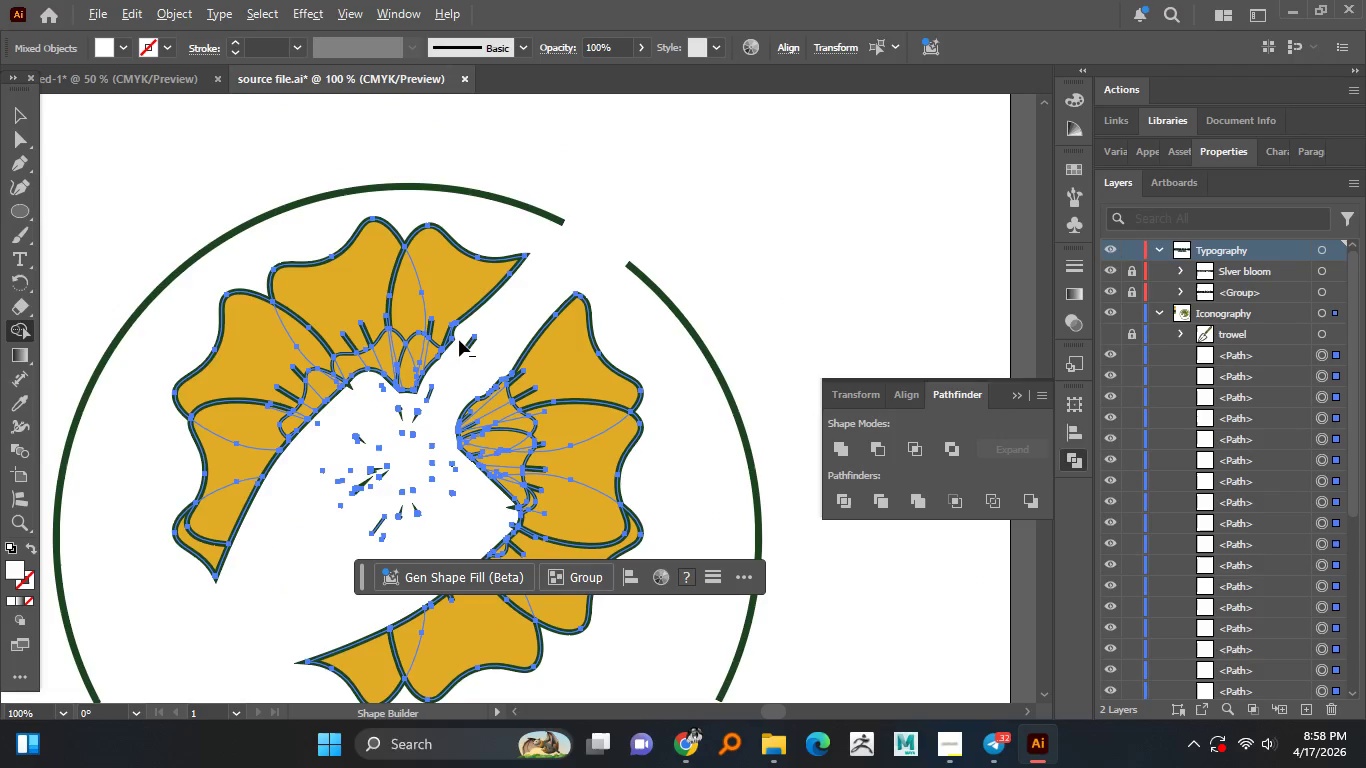 
hold_key(key=AltLeft, duration=0.88)
scroll: coordinate [435, 387], scroll_direction: up, amount: 1.0
 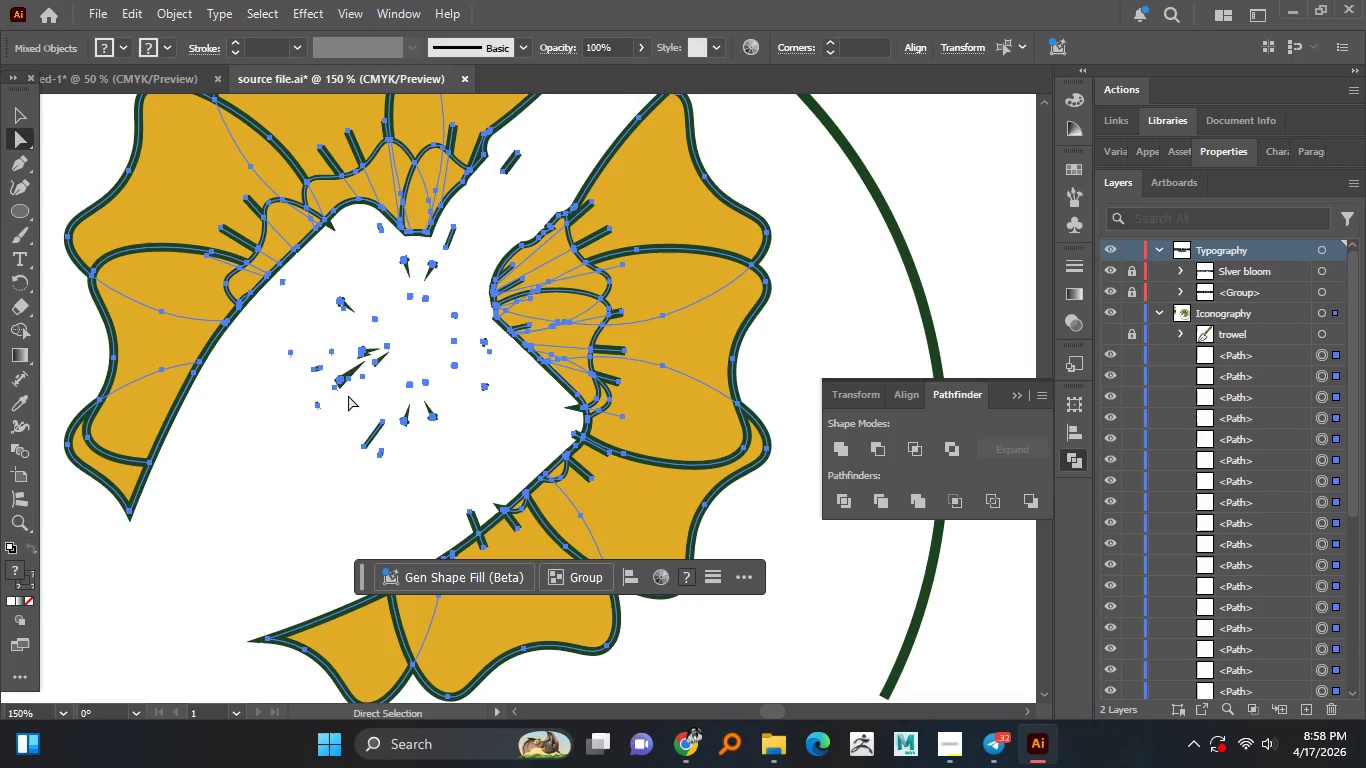 
left_click_drag(start_coordinate=[273, 320], to_coordinate=[454, 459])
 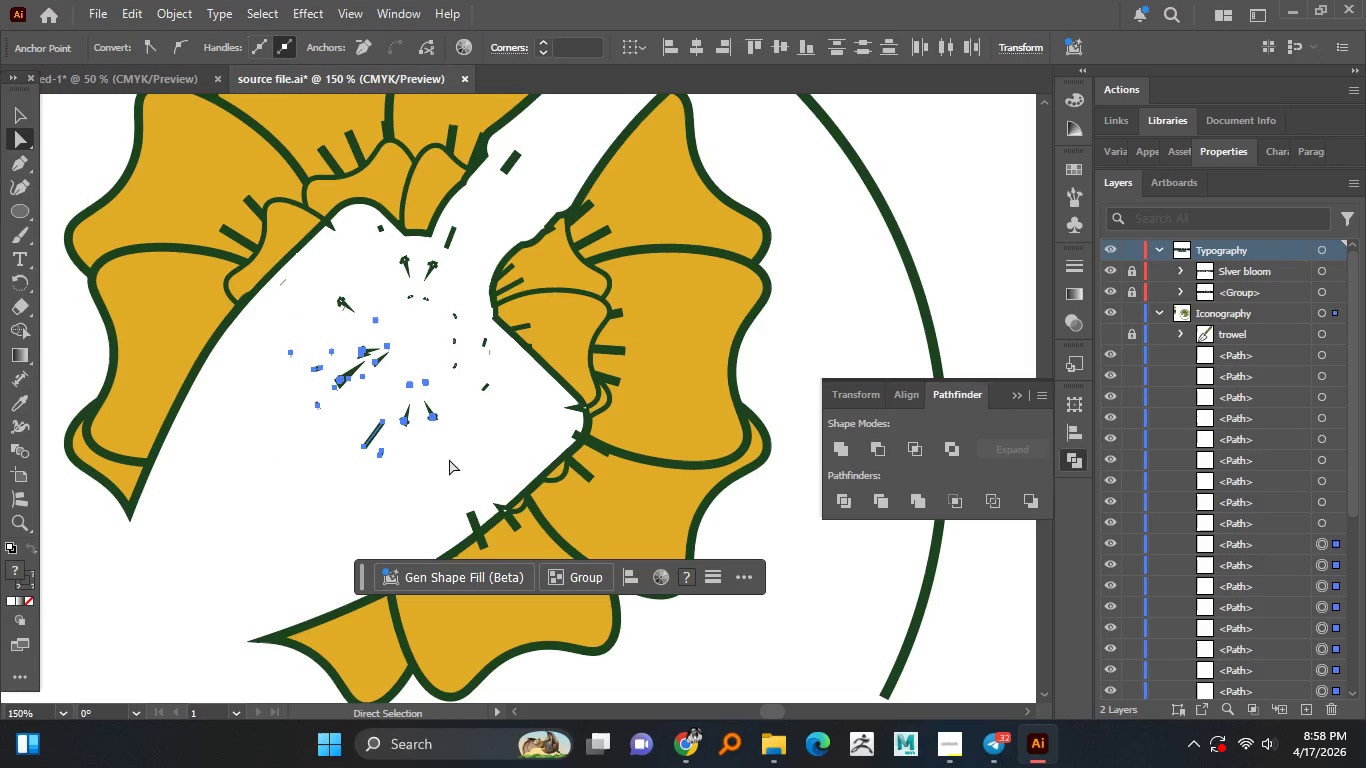 
key(Delete)
 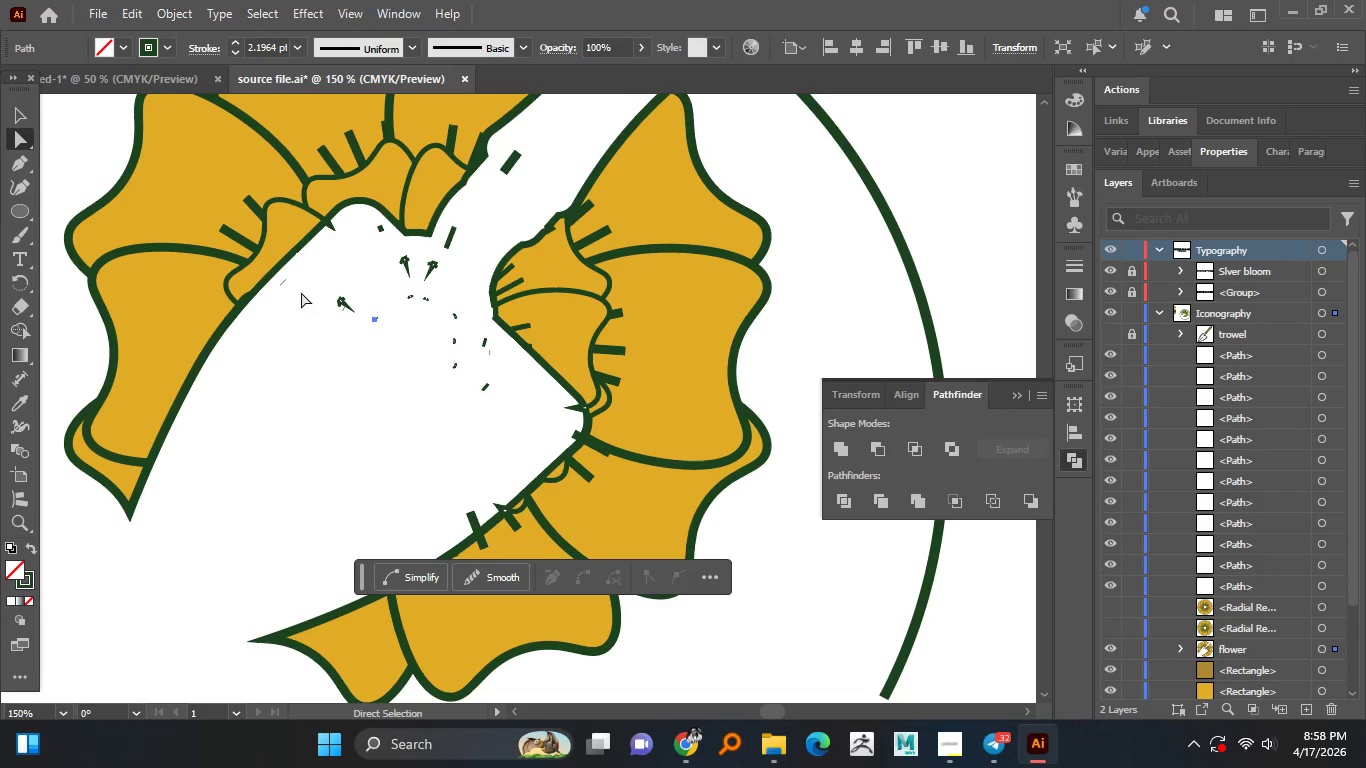 
left_click_drag(start_coordinate=[305, 283], to_coordinate=[386, 357])
 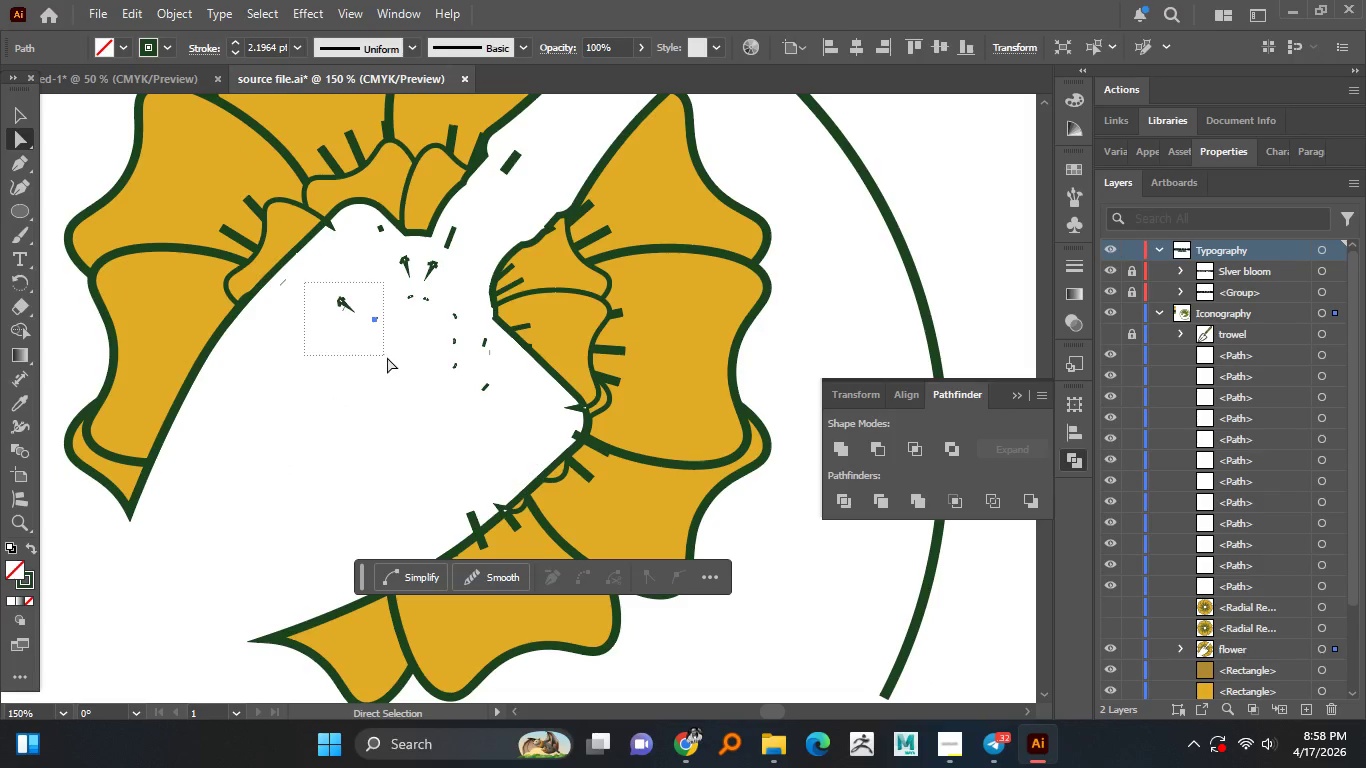 
key(Delete)
 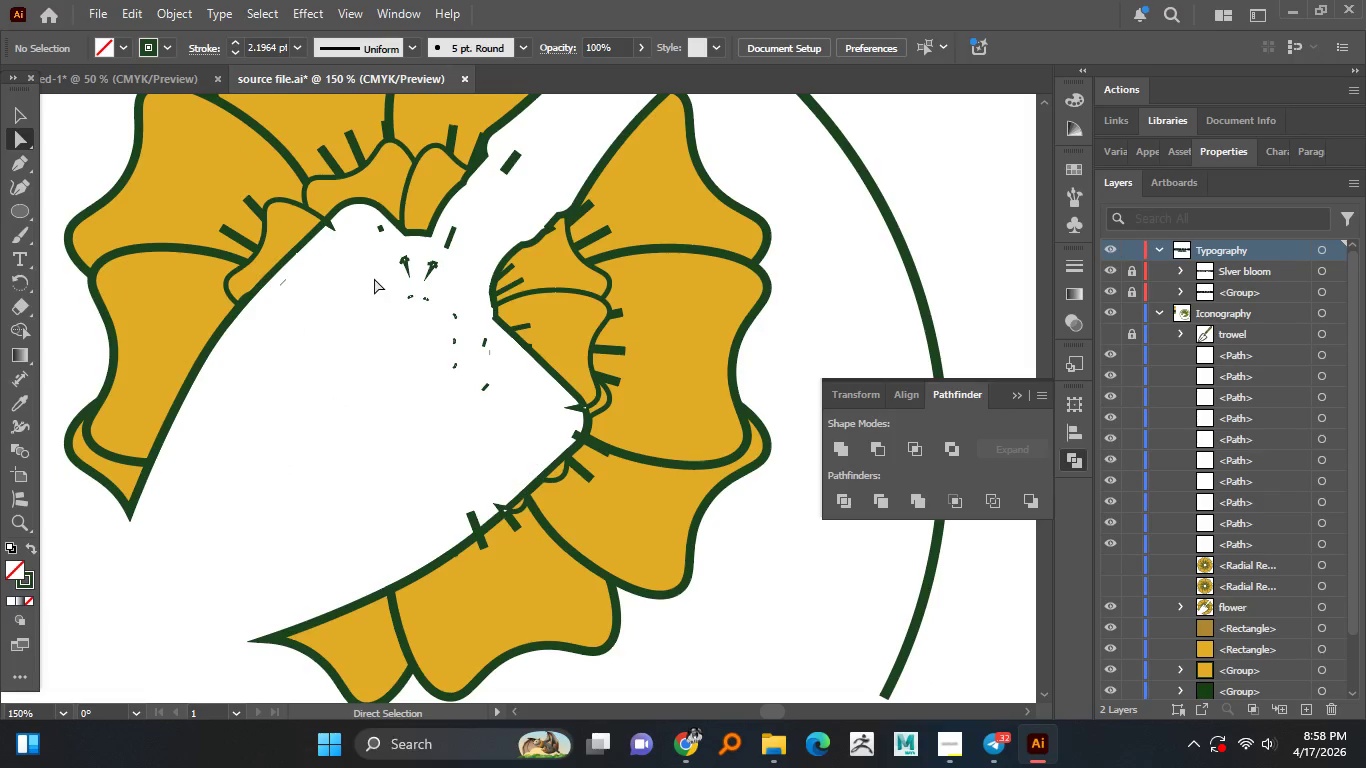 
left_click_drag(start_coordinate=[379, 270], to_coordinate=[468, 372])
 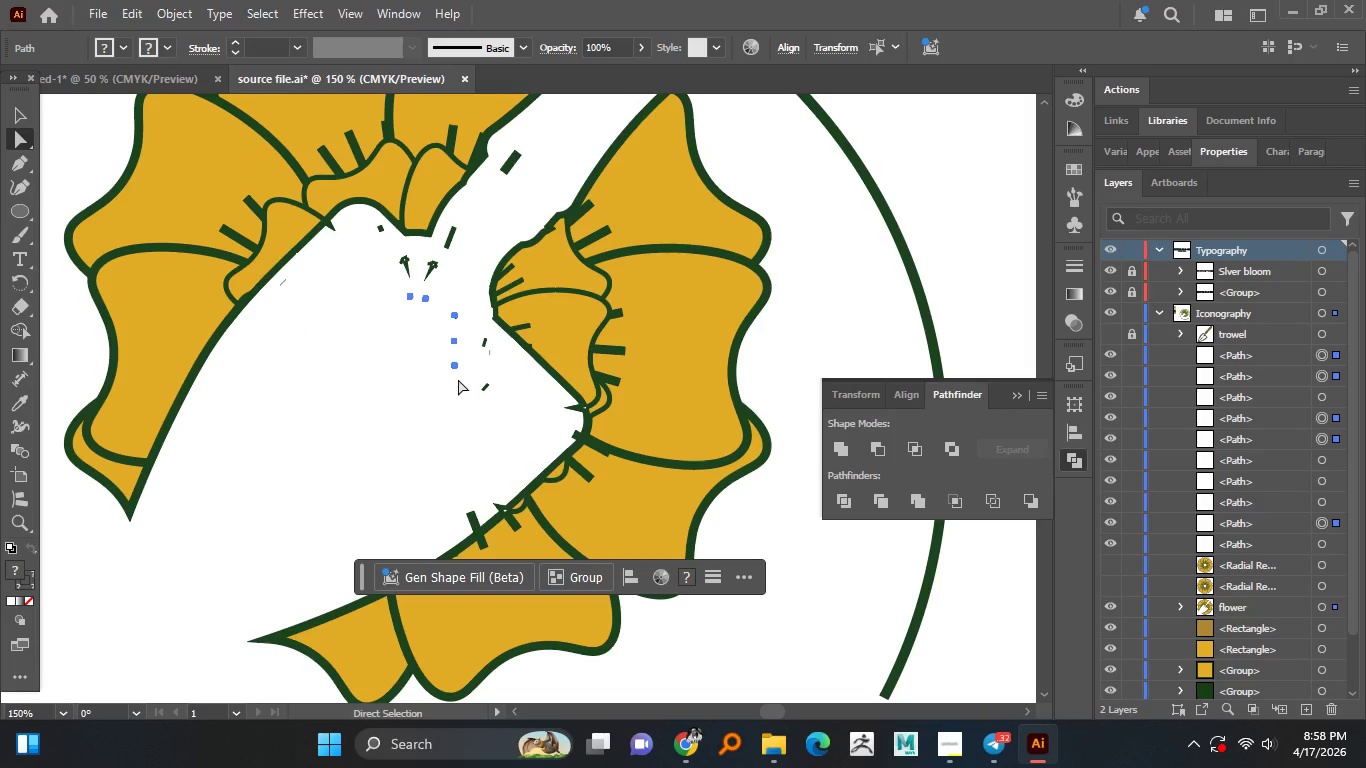 
key(Delete)
 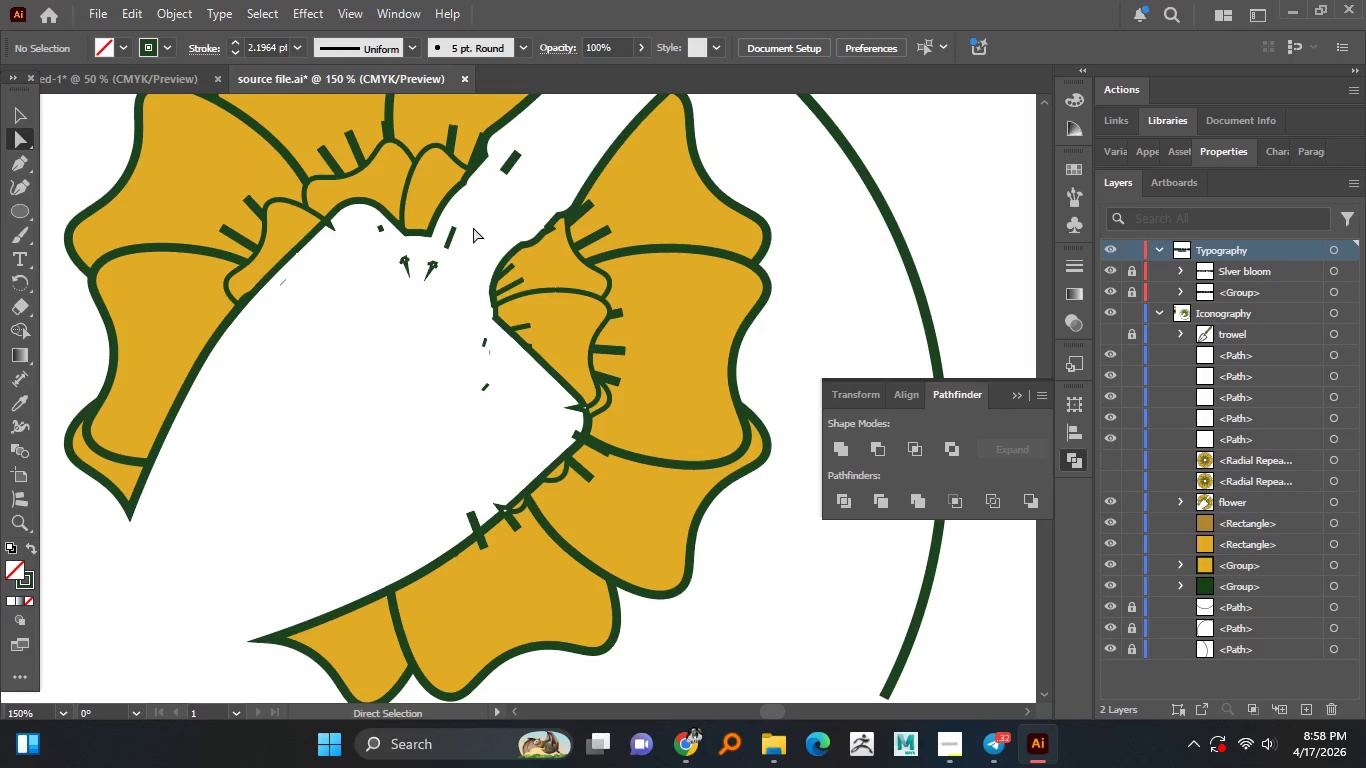 
left_click_drag(start_coordinate=[474, 226], to_coordinate=[447, 250])
 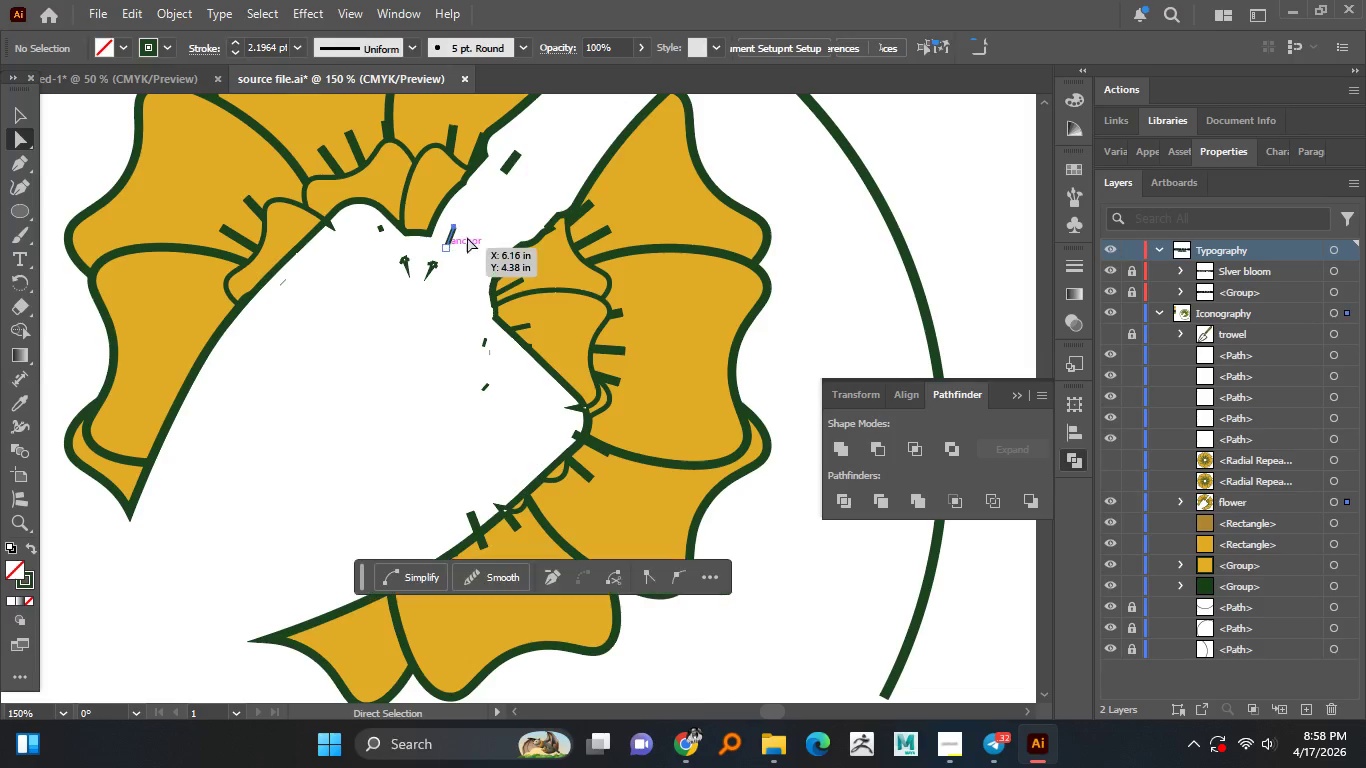 
key(Delete)
 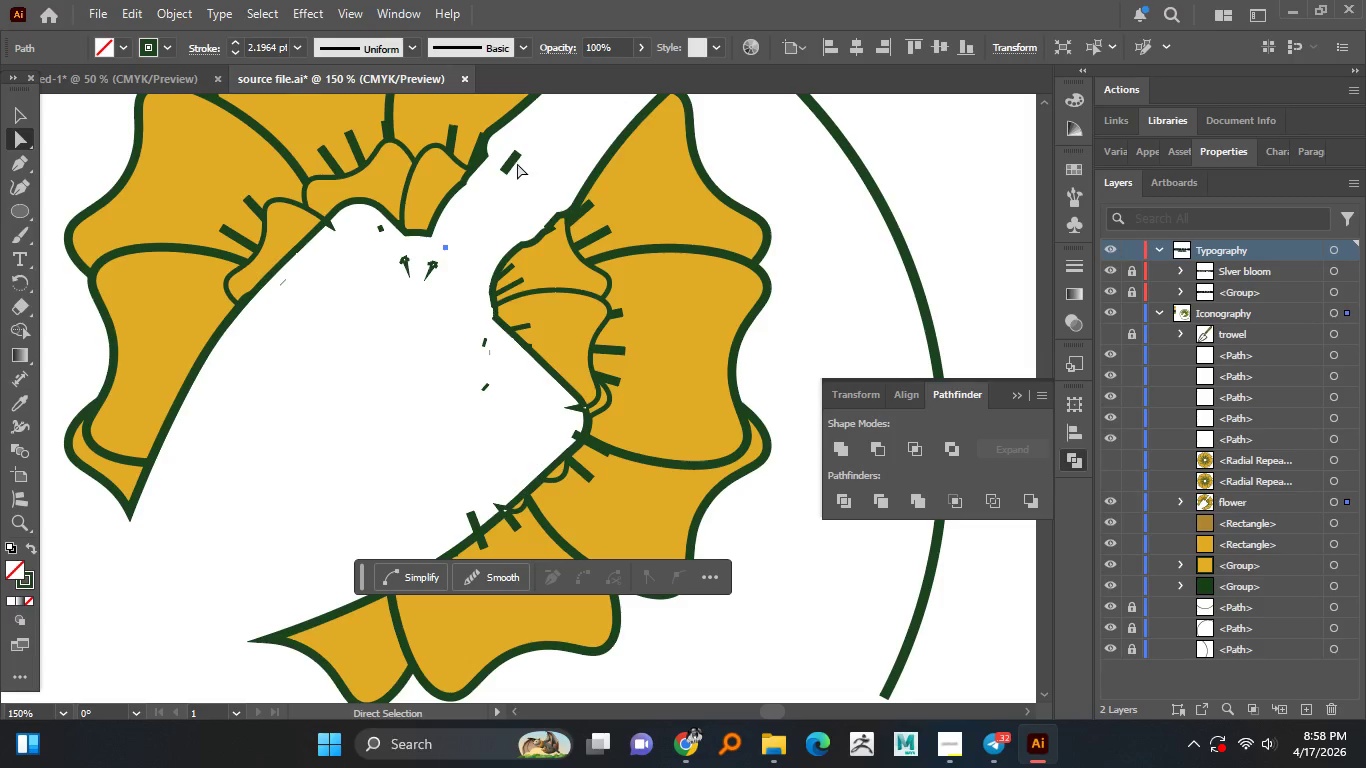 
left_click([516, 161])
 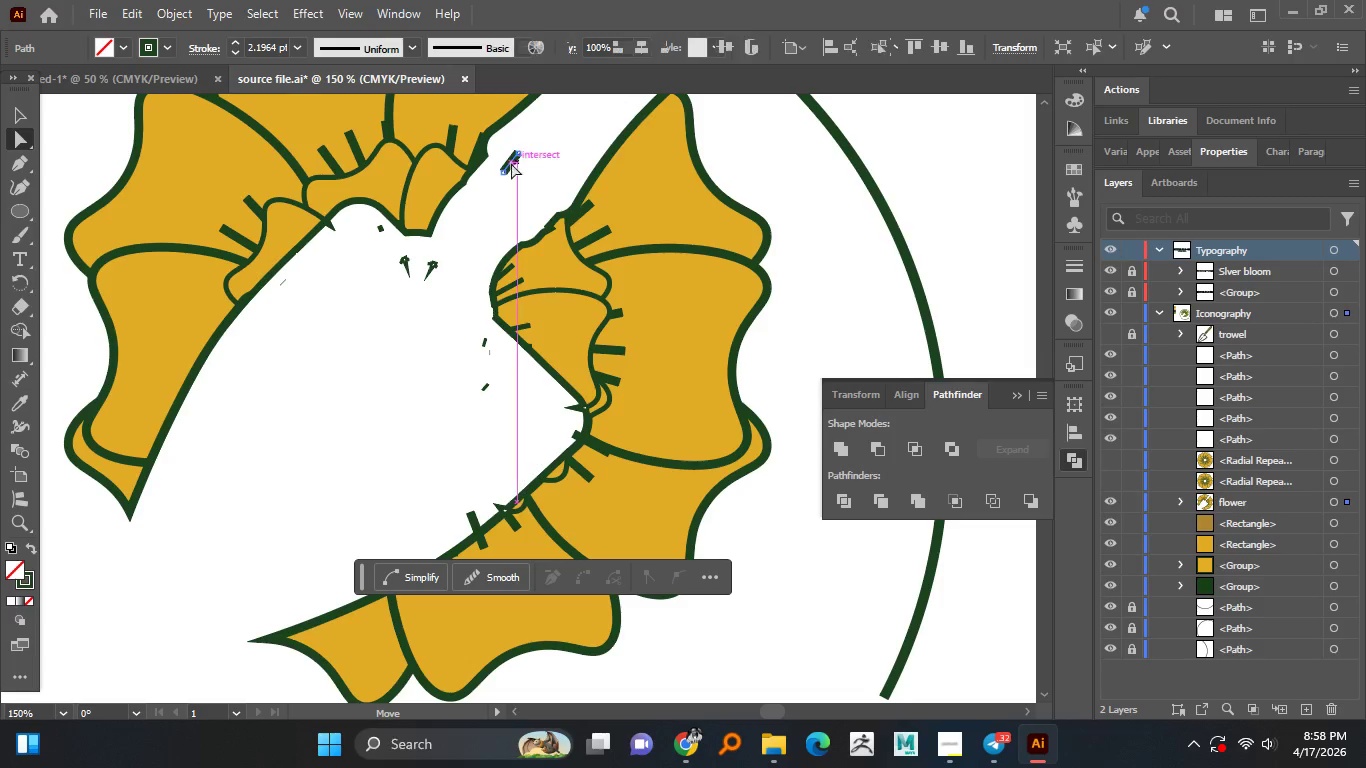 
key(Delete)
 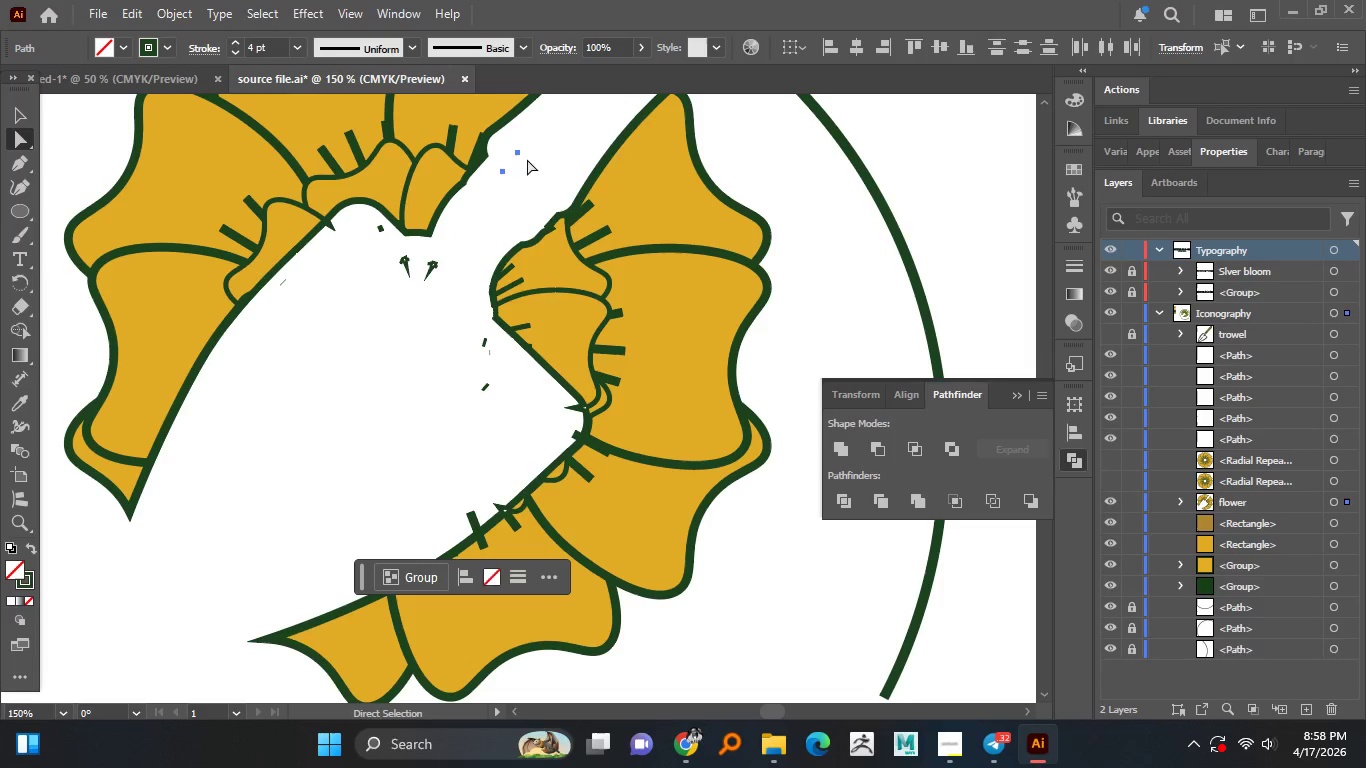 
left_click_drag(start_coordinate=[537, 141], to_coordinate=[498, 180])
 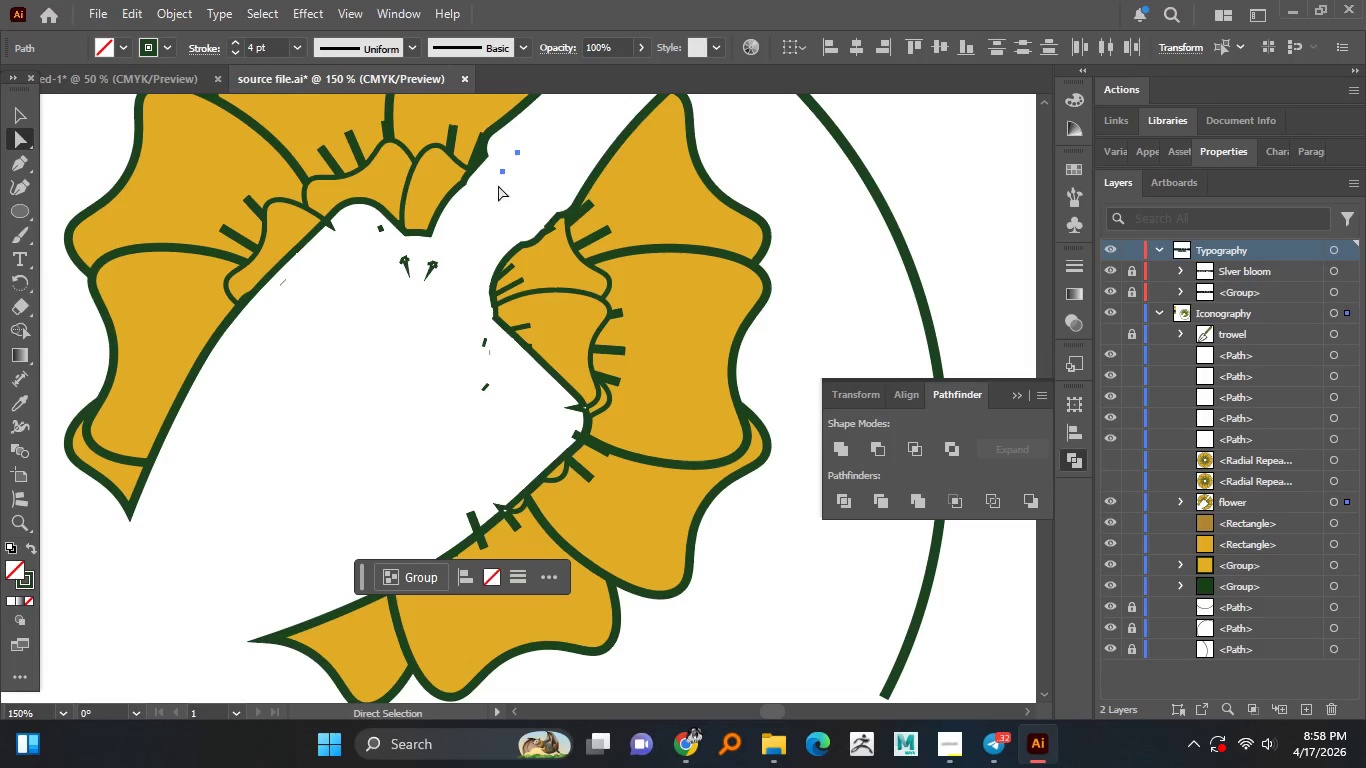 
key(Delete)
 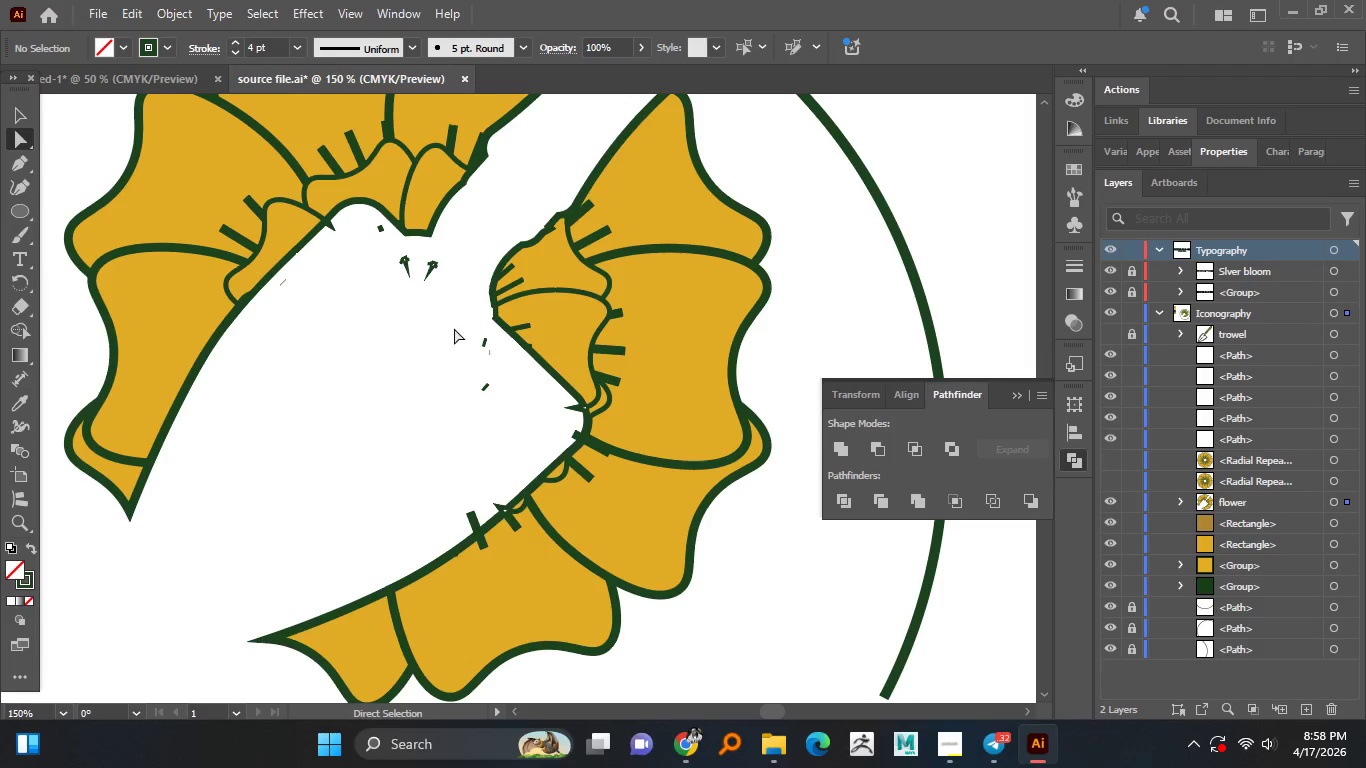 
left_click_drag(start_coordinate=[461, 317], to_coordinate=[491, 406])
 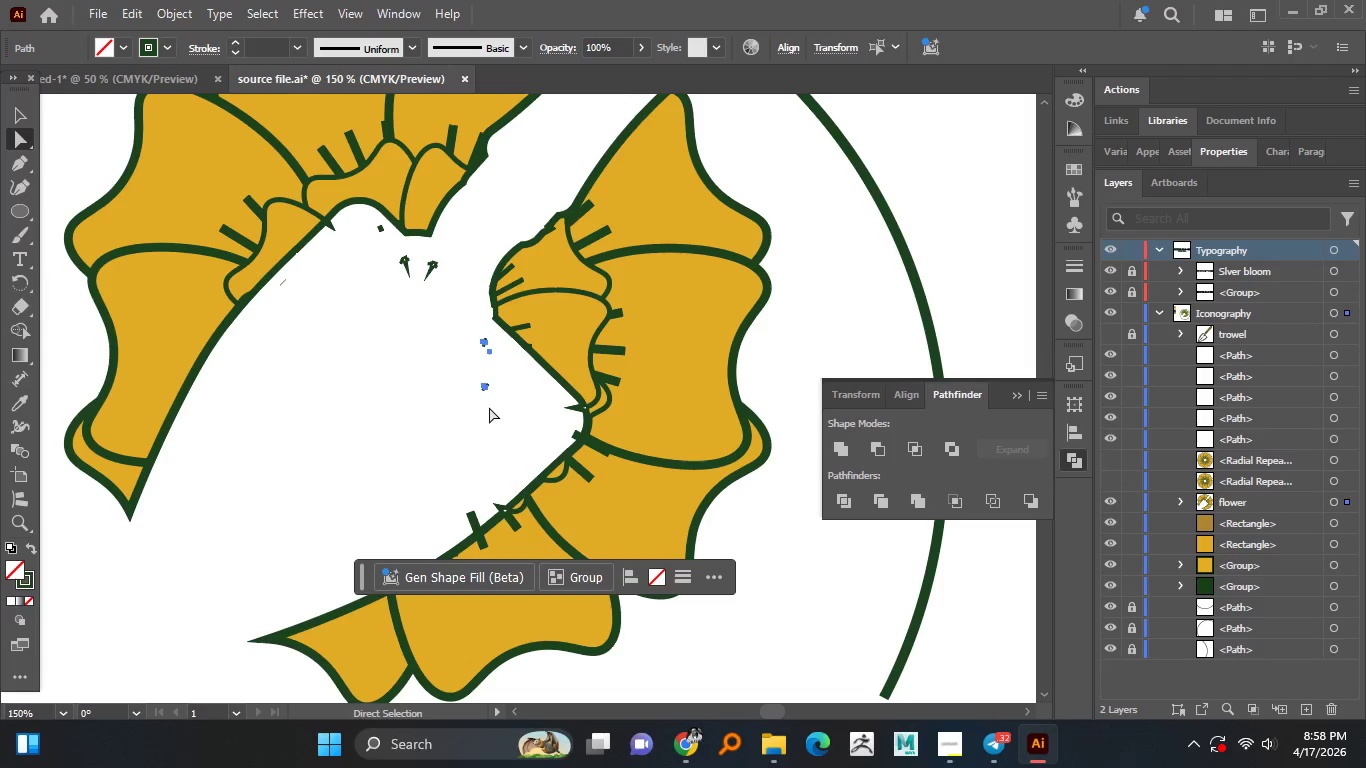 
key(Delete)
 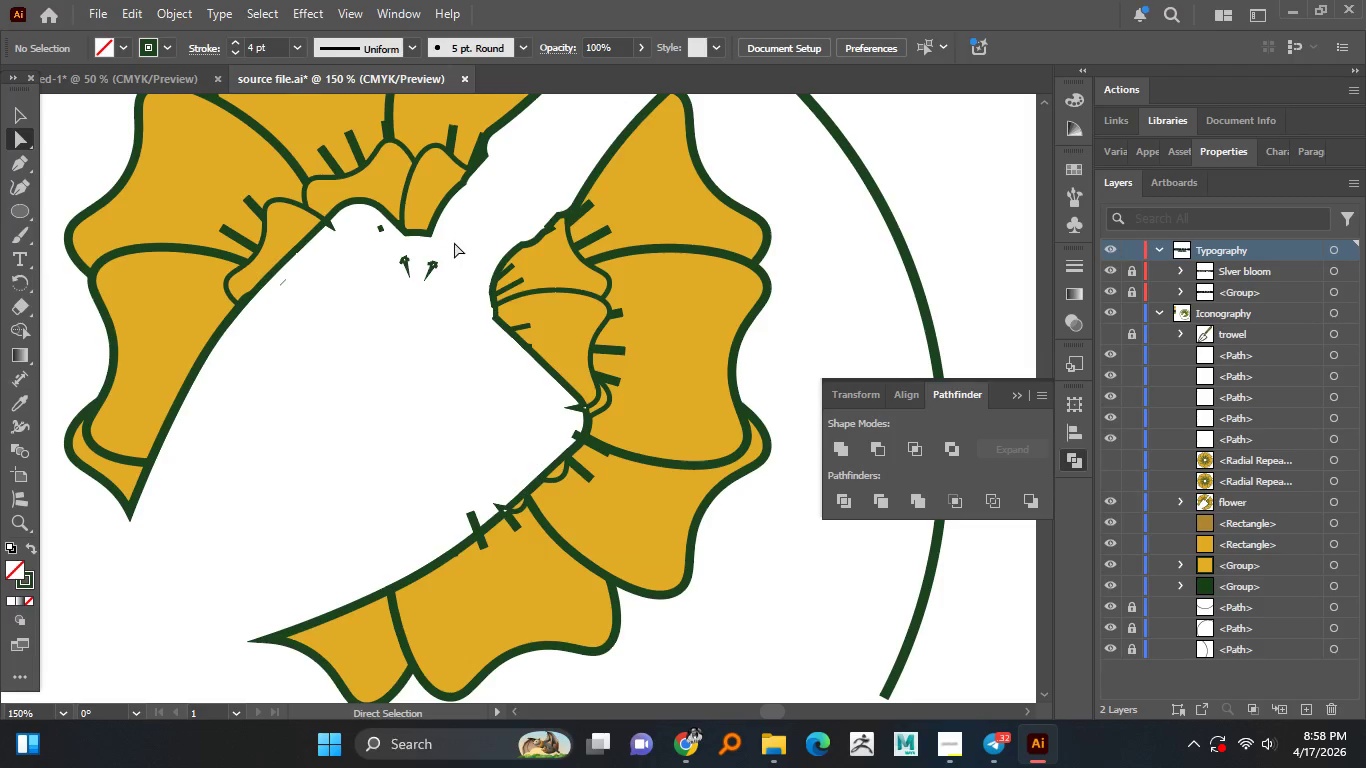 
left_click_drag(start_coordinate=[452, 242], to_coordinate=[407, 285])
 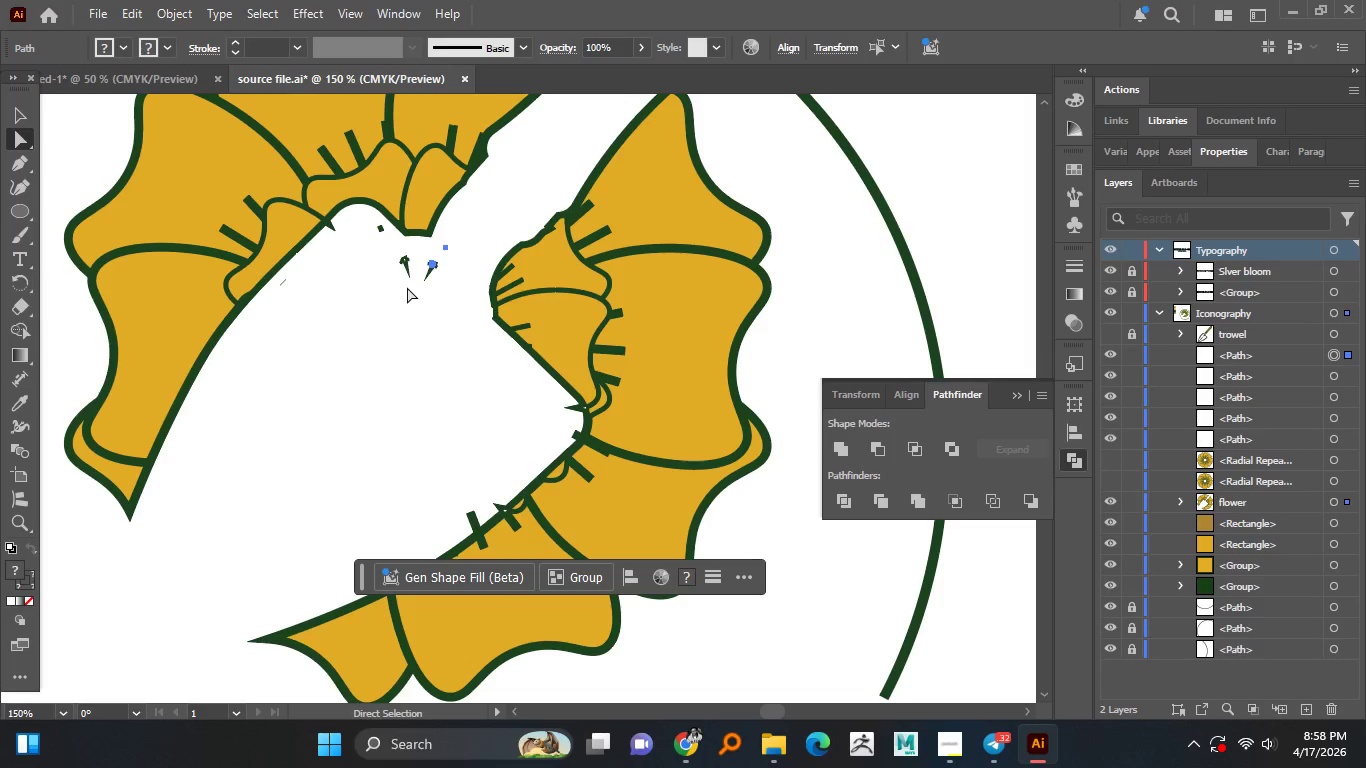 
key(Delete)
 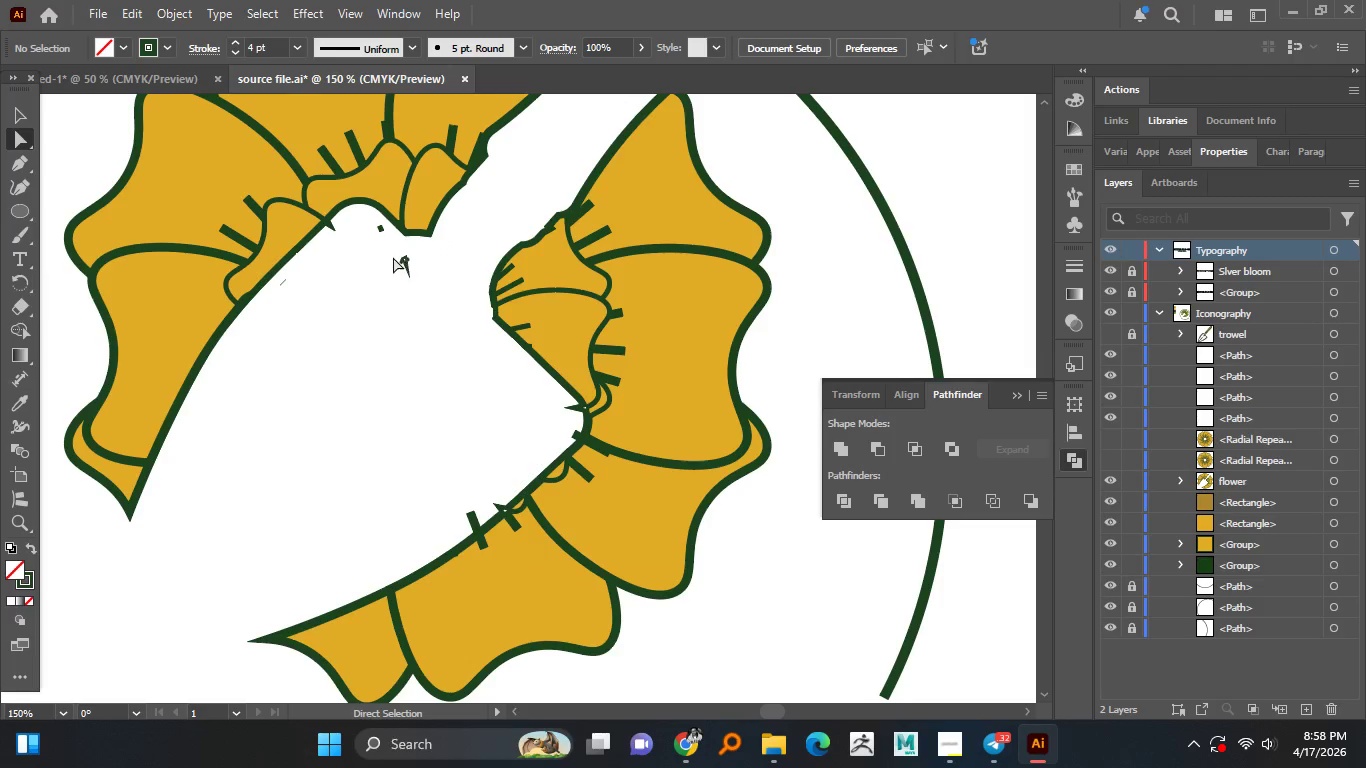 
left_click_drag(start_coordinate=[391, 254], to_coordinate=[418, 293])
 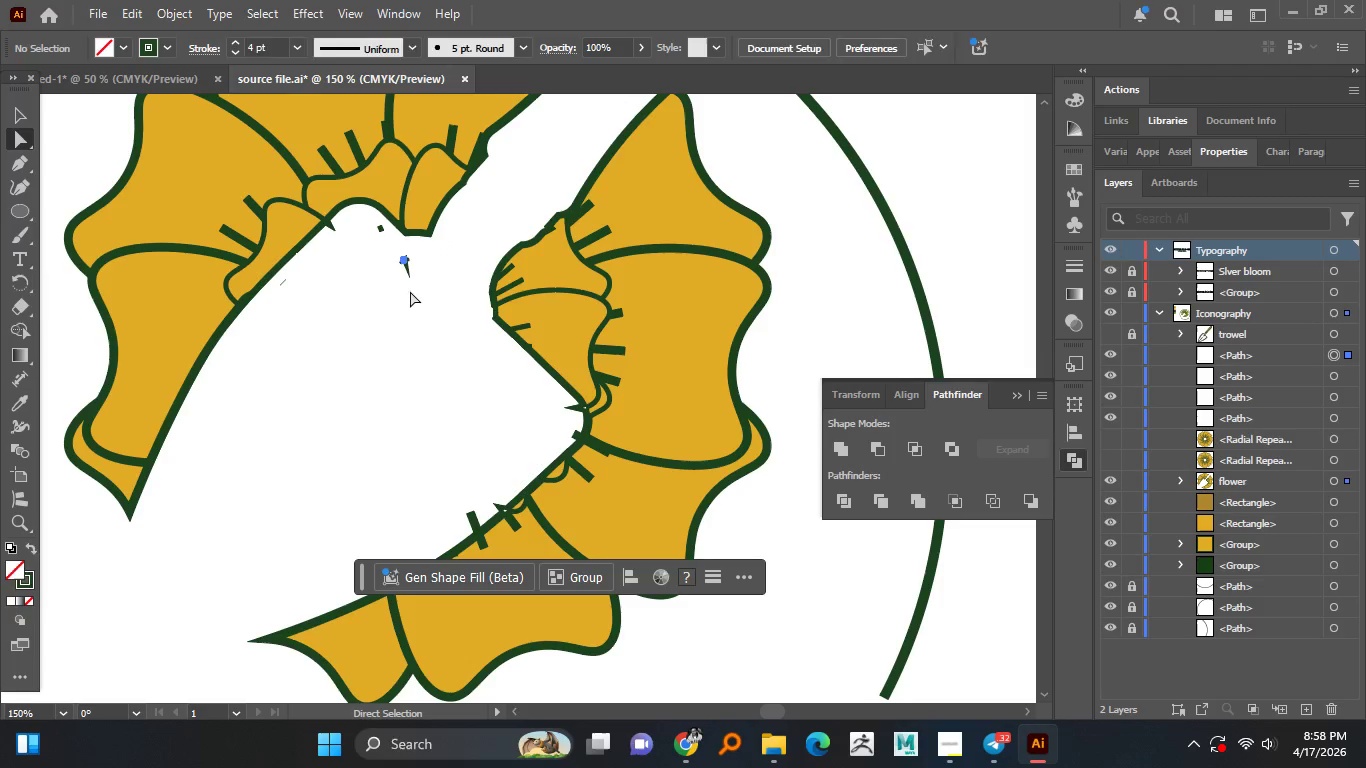 
key(Delete)
 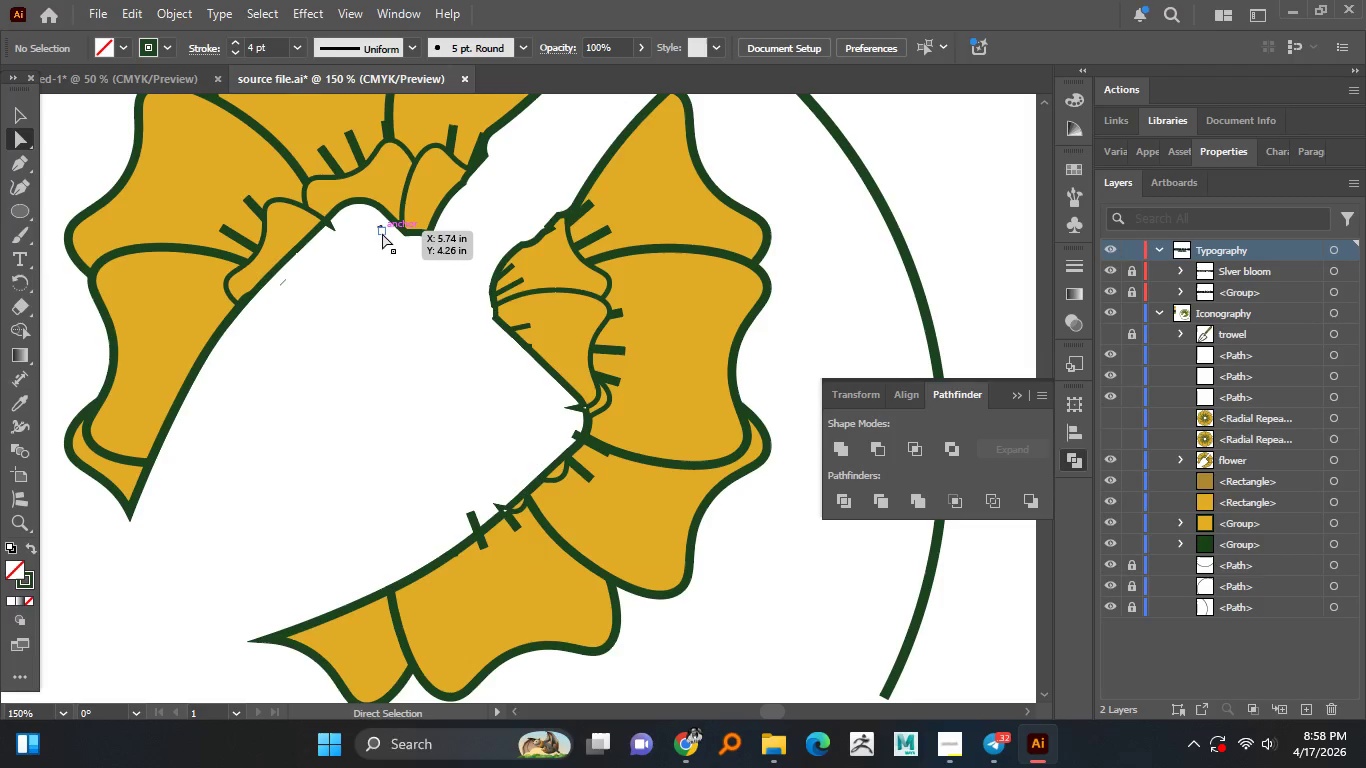 
left_click([382, 233])
 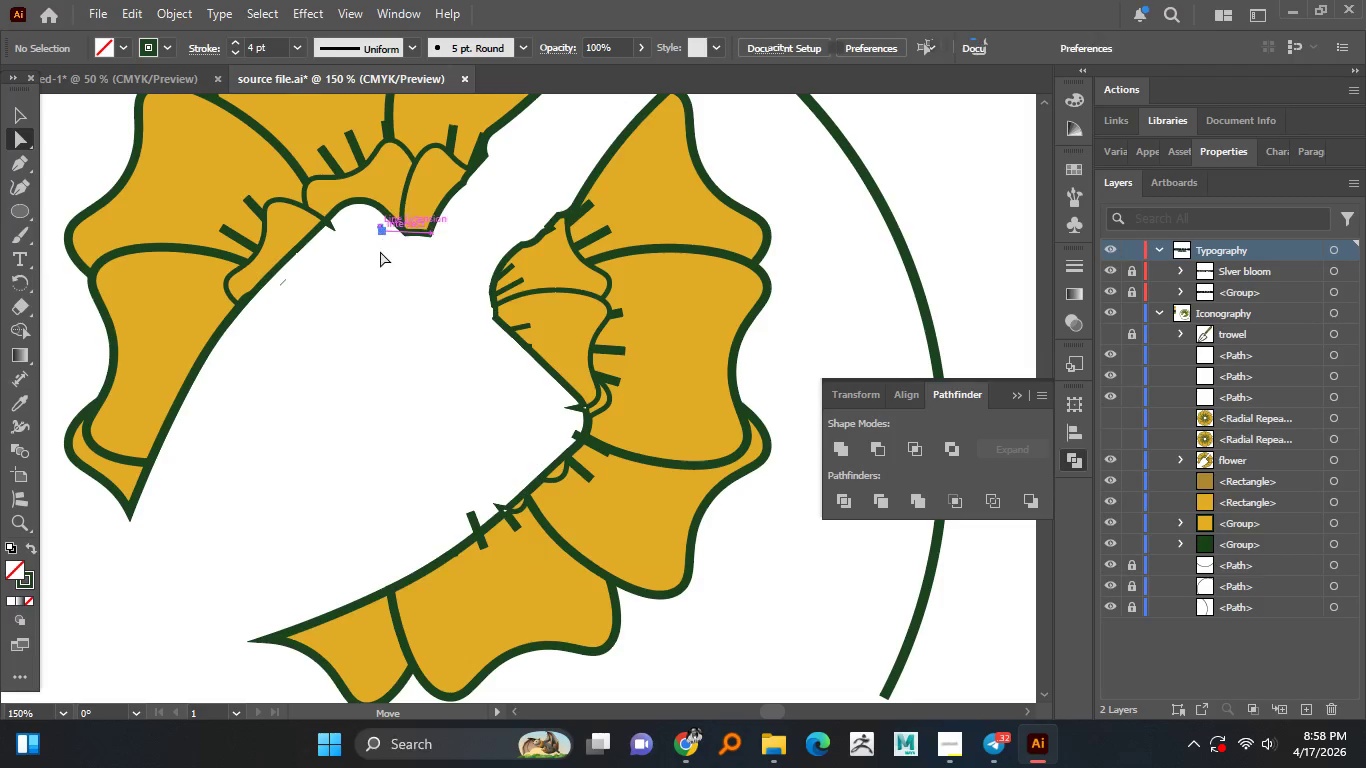 
key(Delete)
 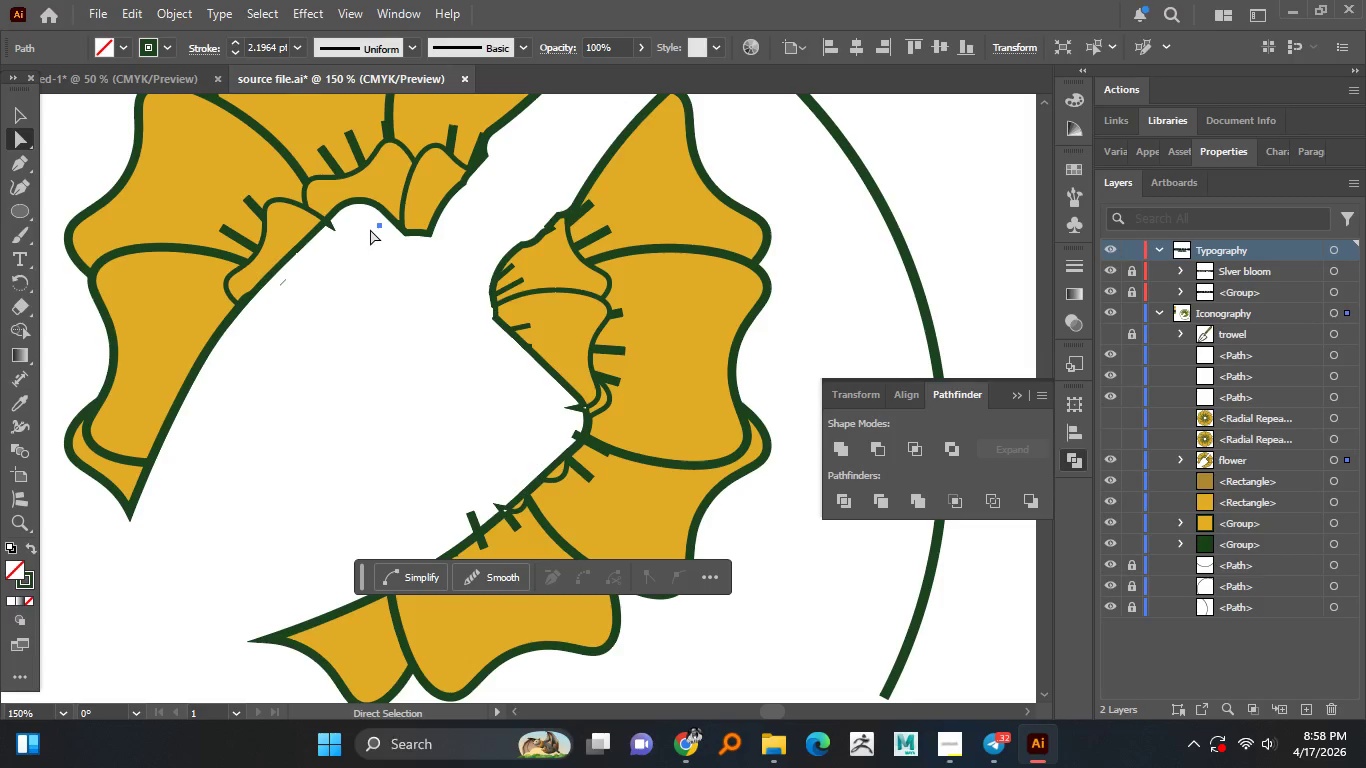 
left_click_drag(start_coordinate=[376, 226], to_coordinate=[390, 246])
 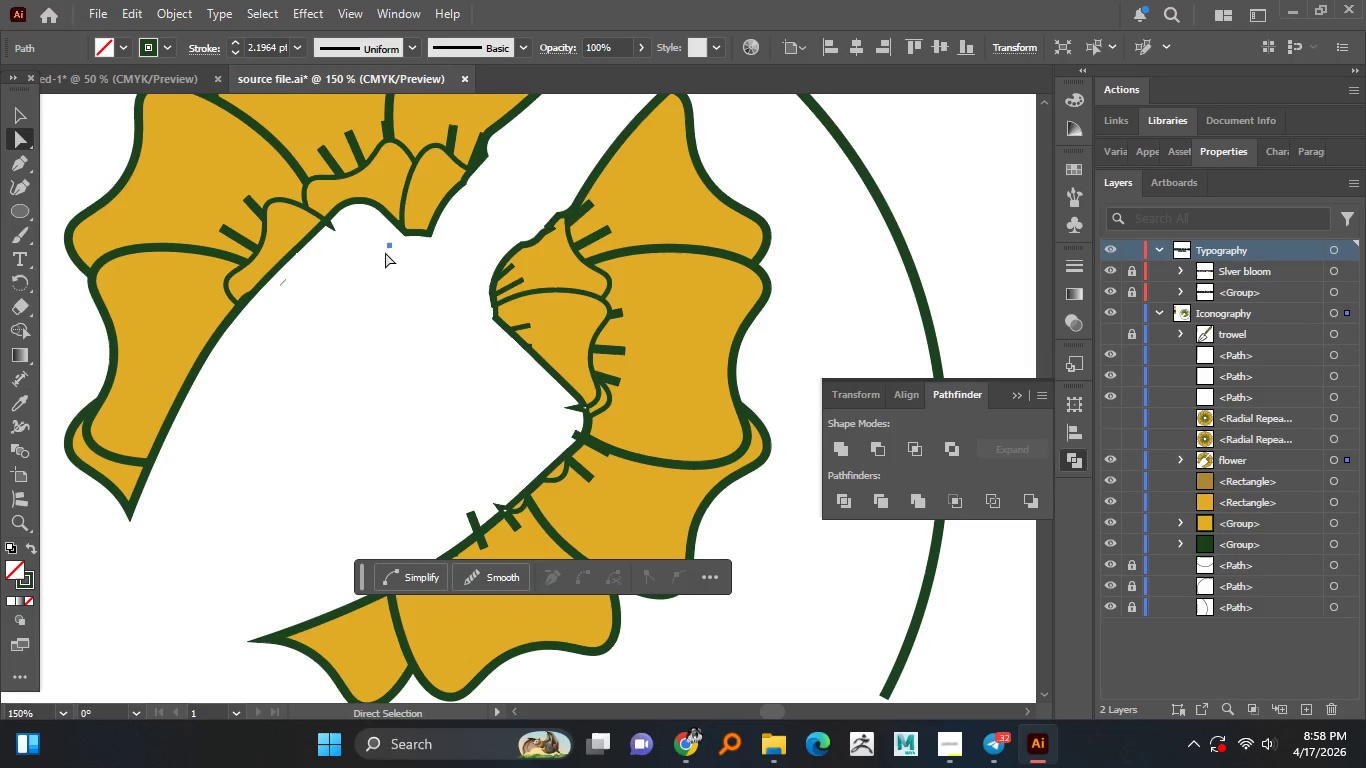 
key(Delete)
 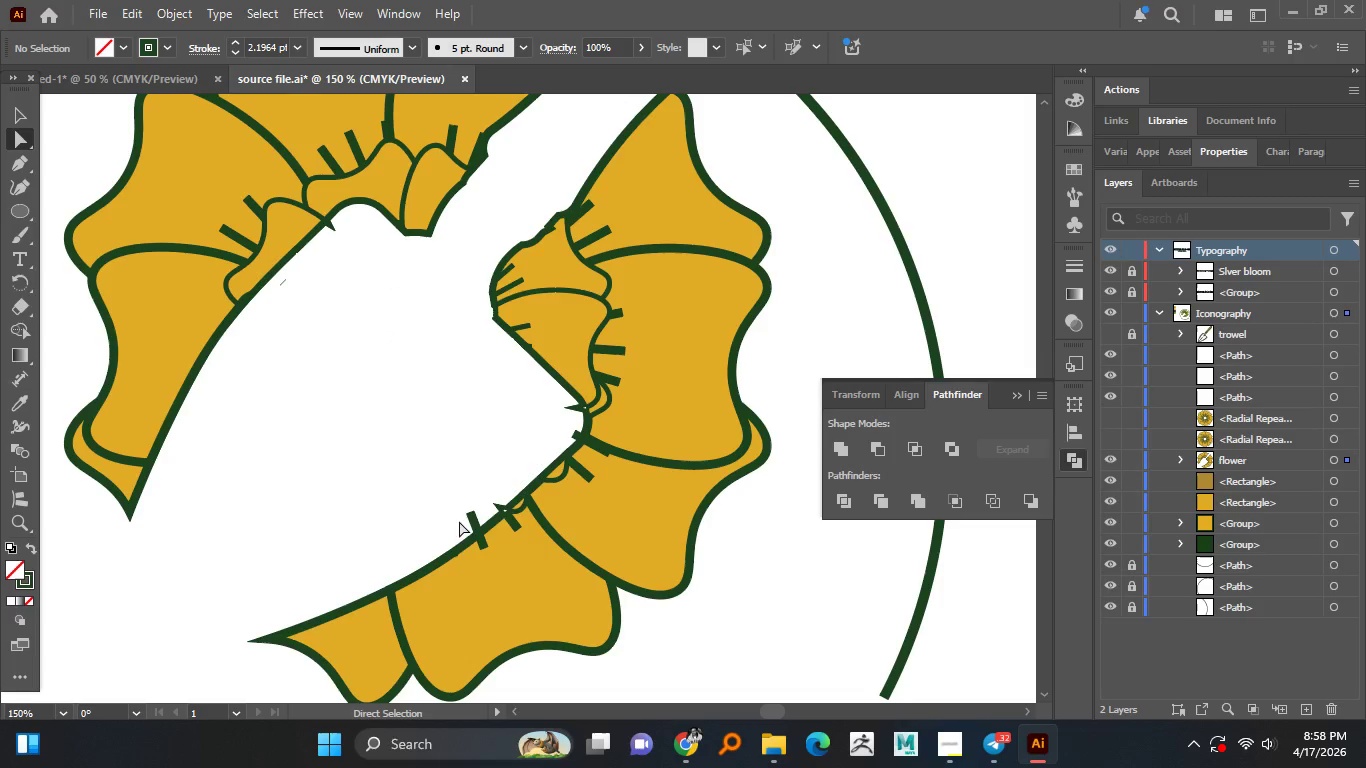 
left_click([470, 524])
 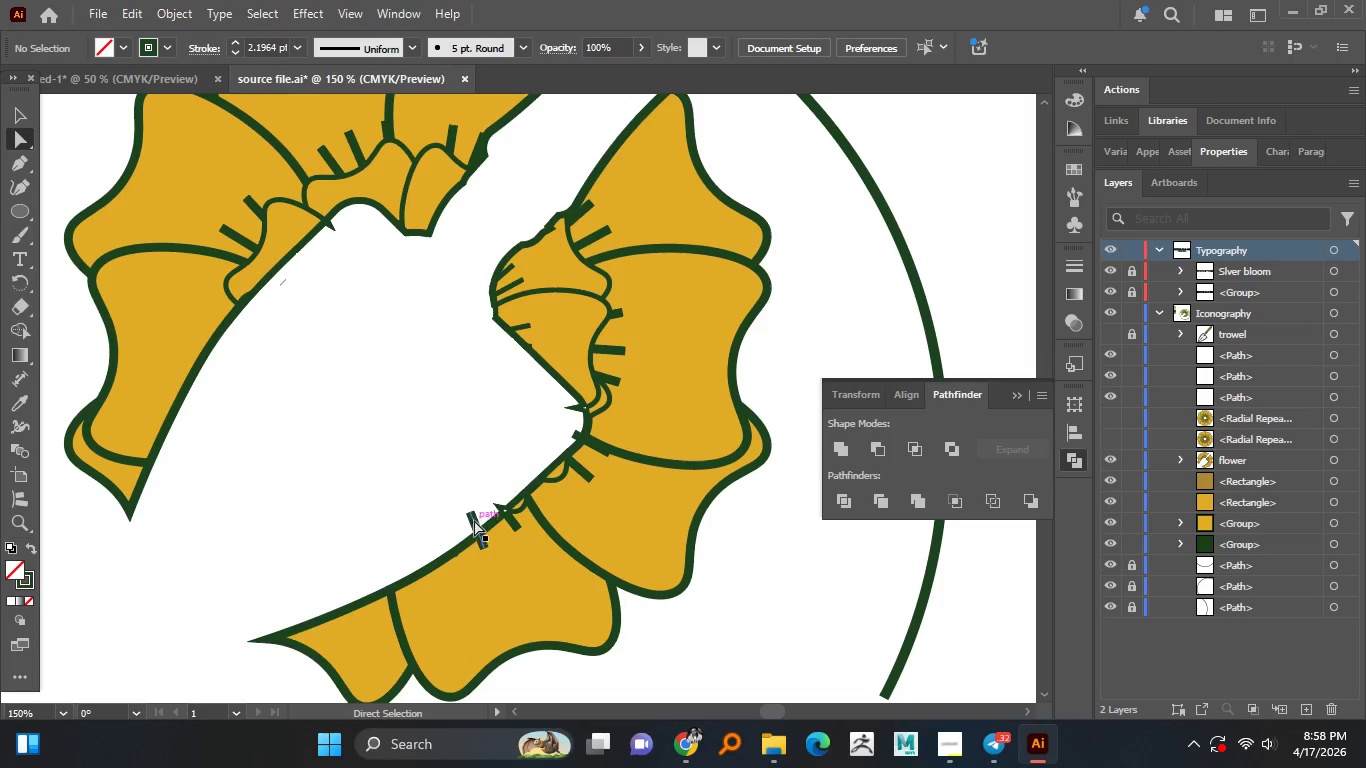 
left_click([474, 520])
 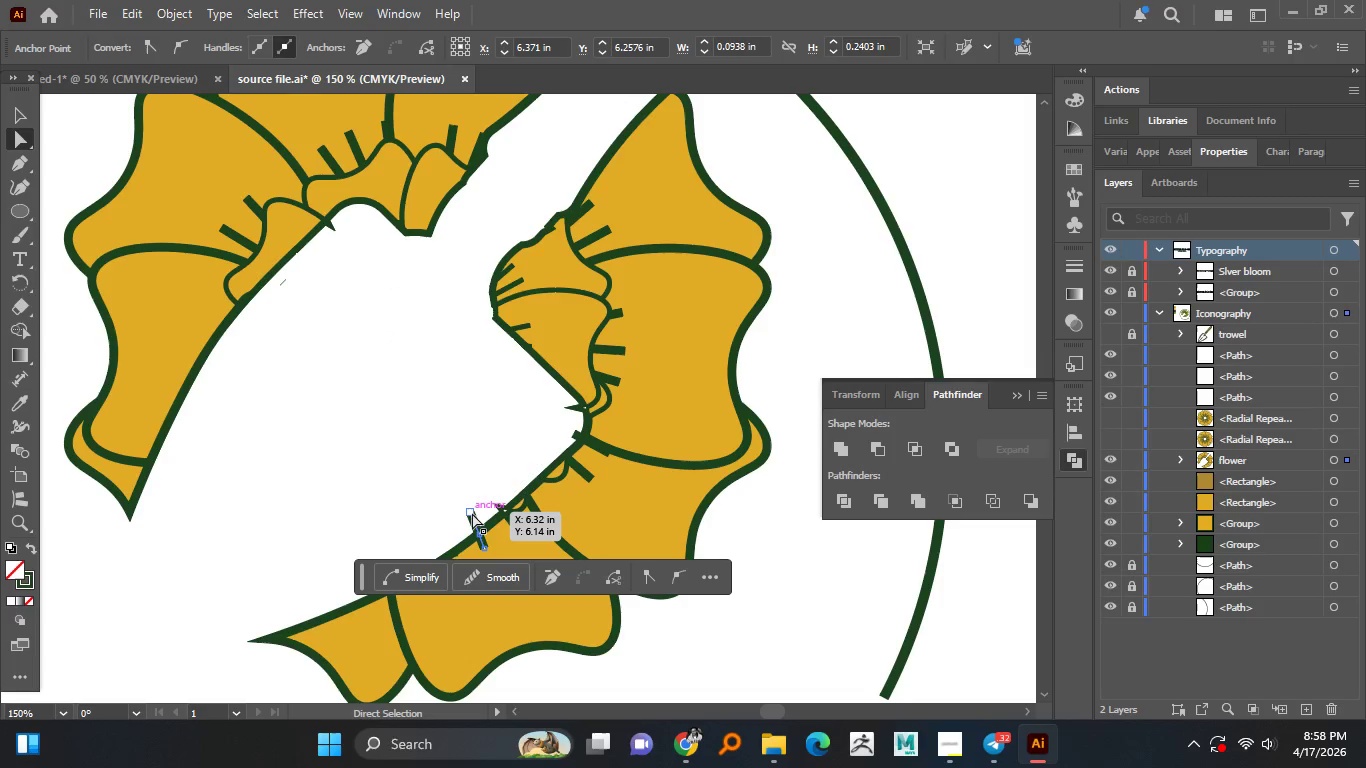 
left_click([472, 511])
 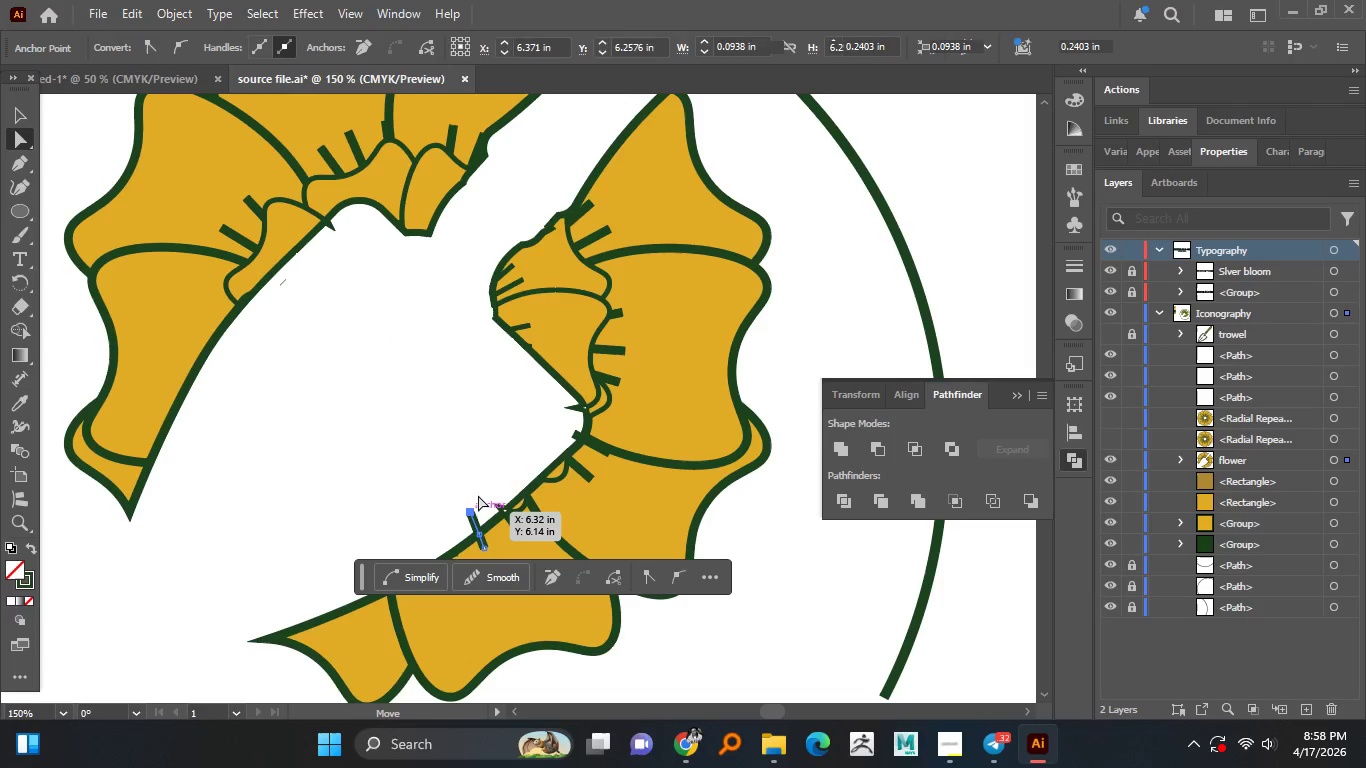 
key(Delete)
 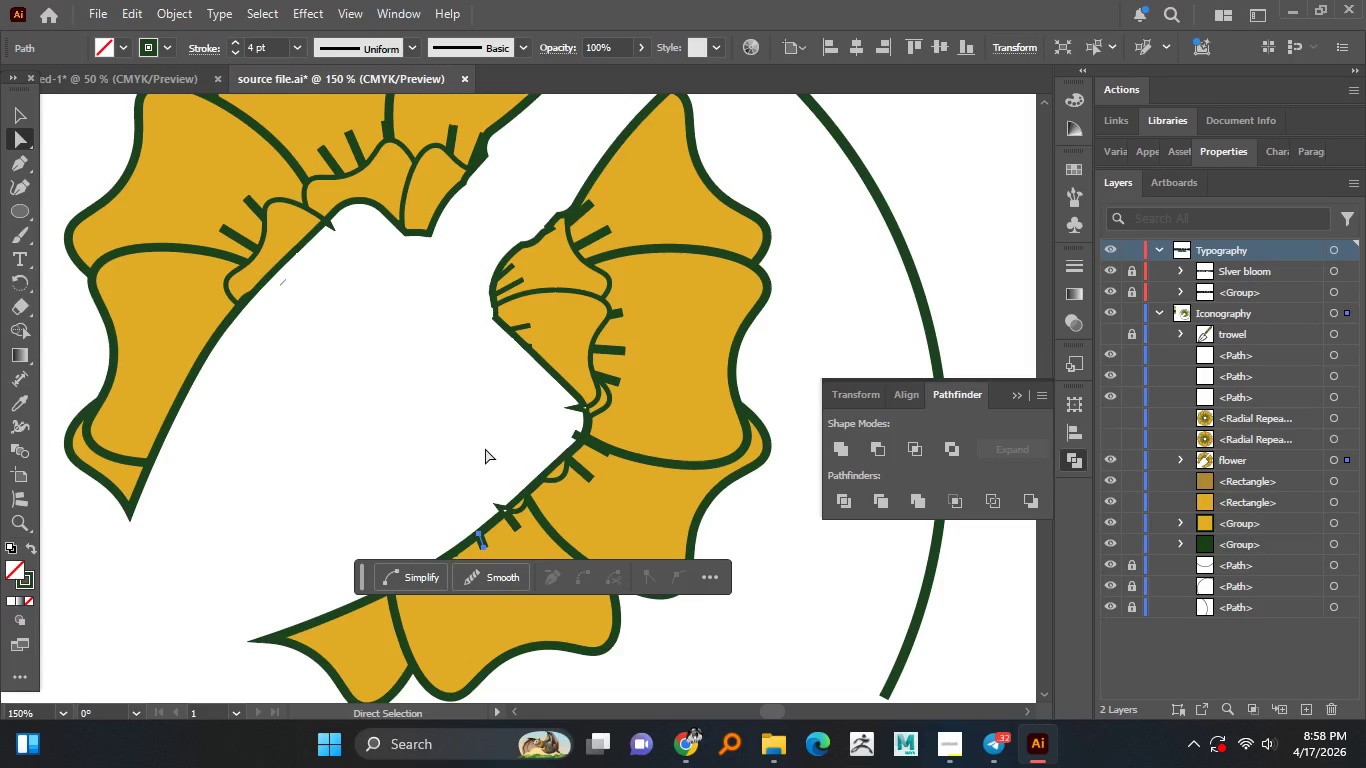 
key(Delete)
 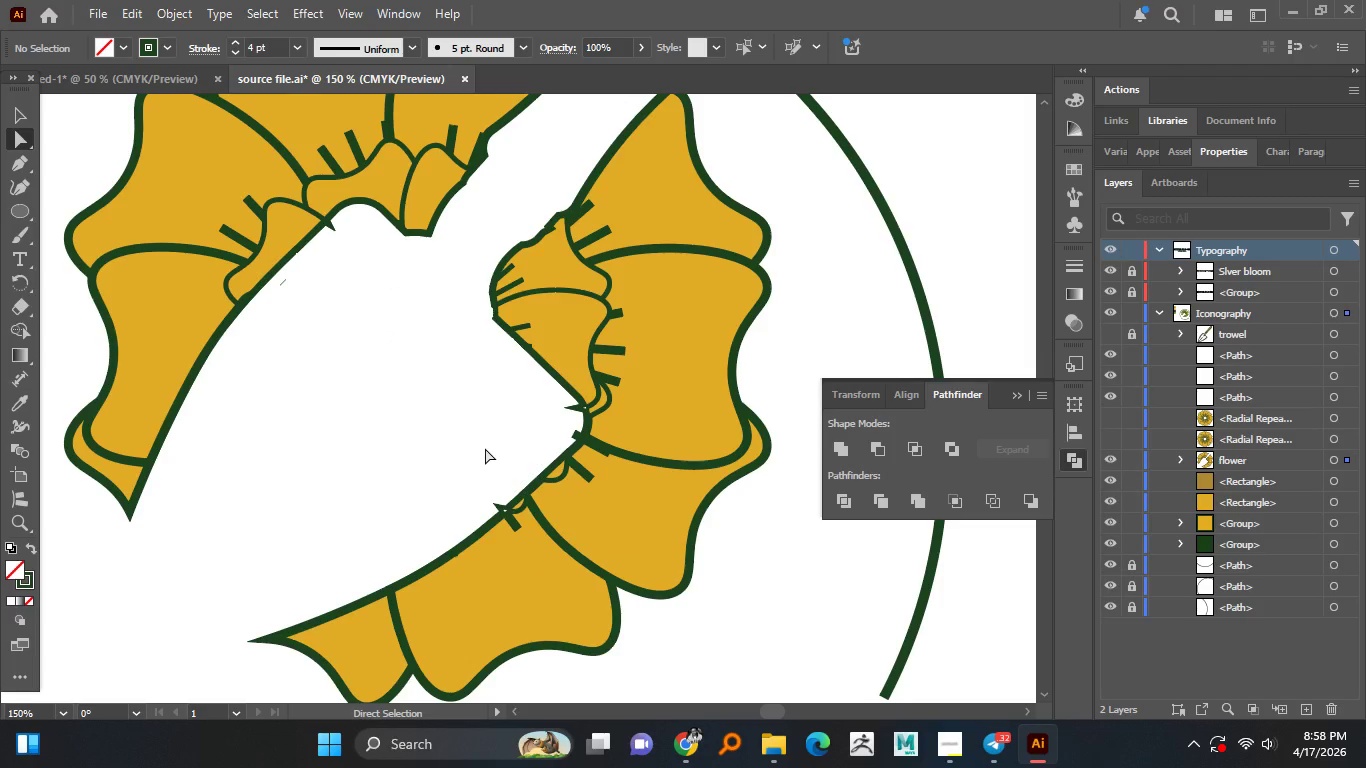 
key(Control+Z)
 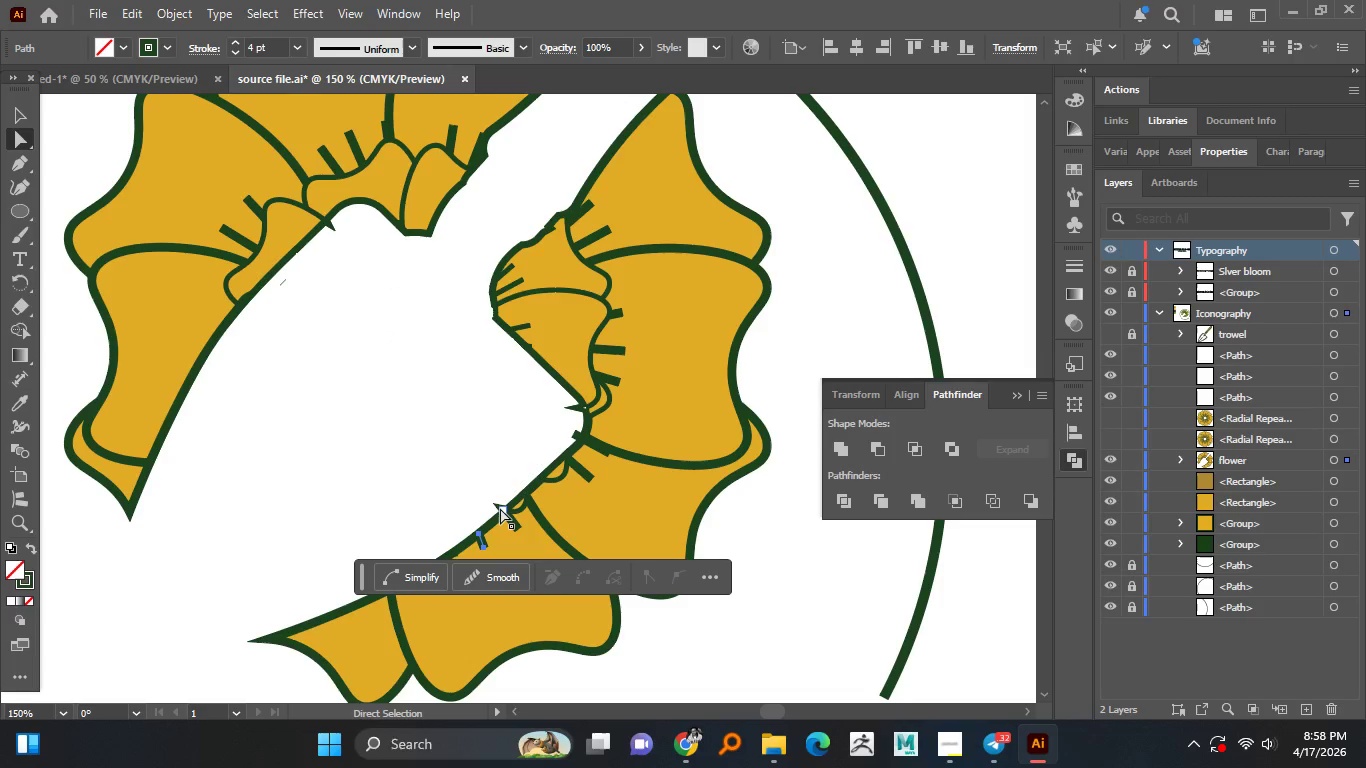 
left_click([498, 508])
 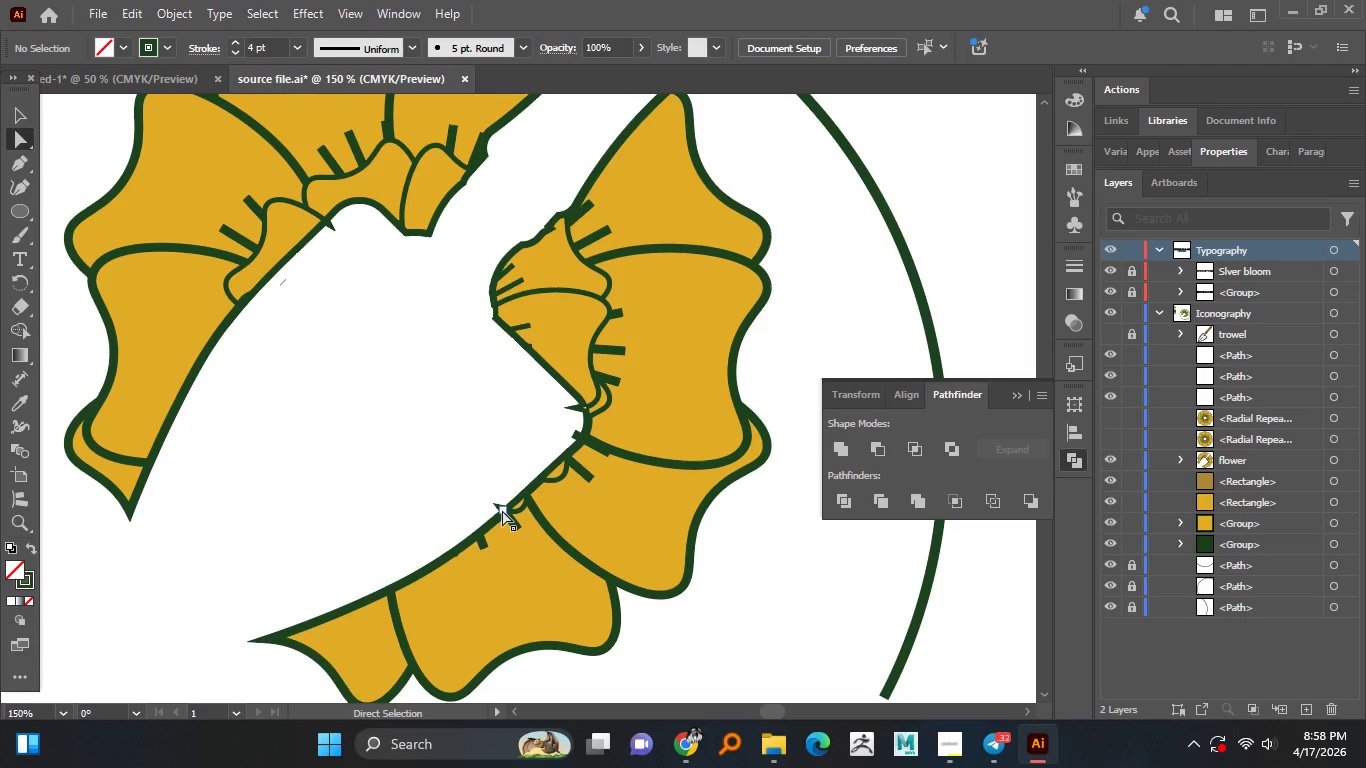 
left_click([502, 511])
 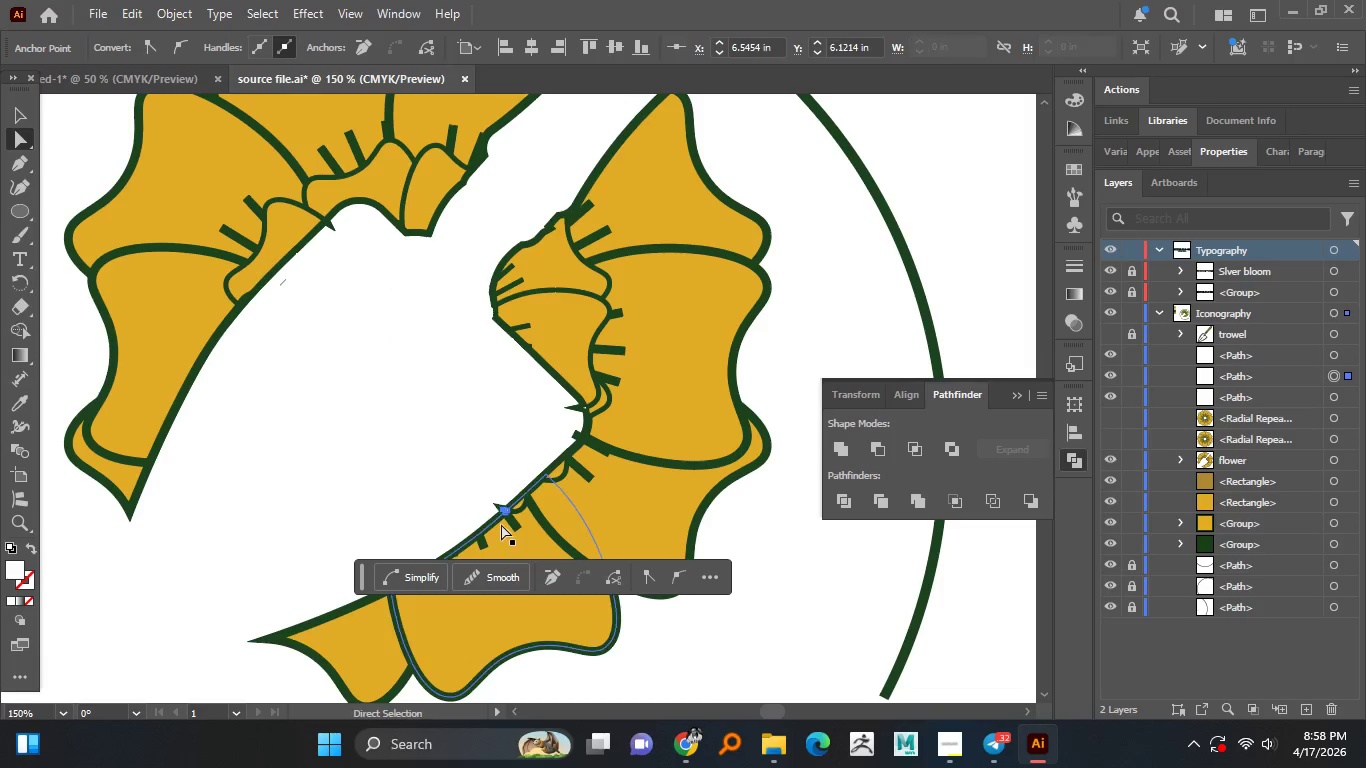 
hold_key(key=AltLeft, duration=1.31)
scroll: coordinate [495, 491], scroll_direction: up, amount: 8.0
 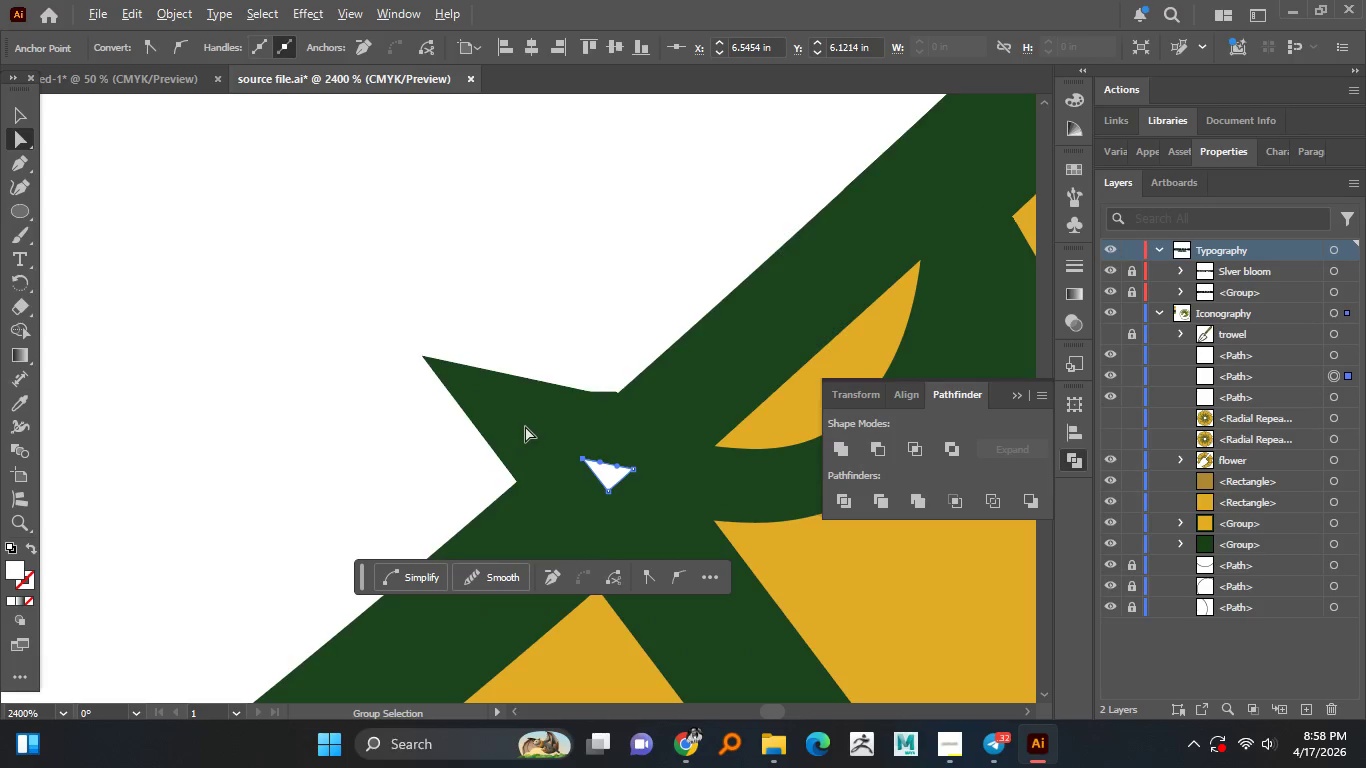 
left_click([525, 424])
 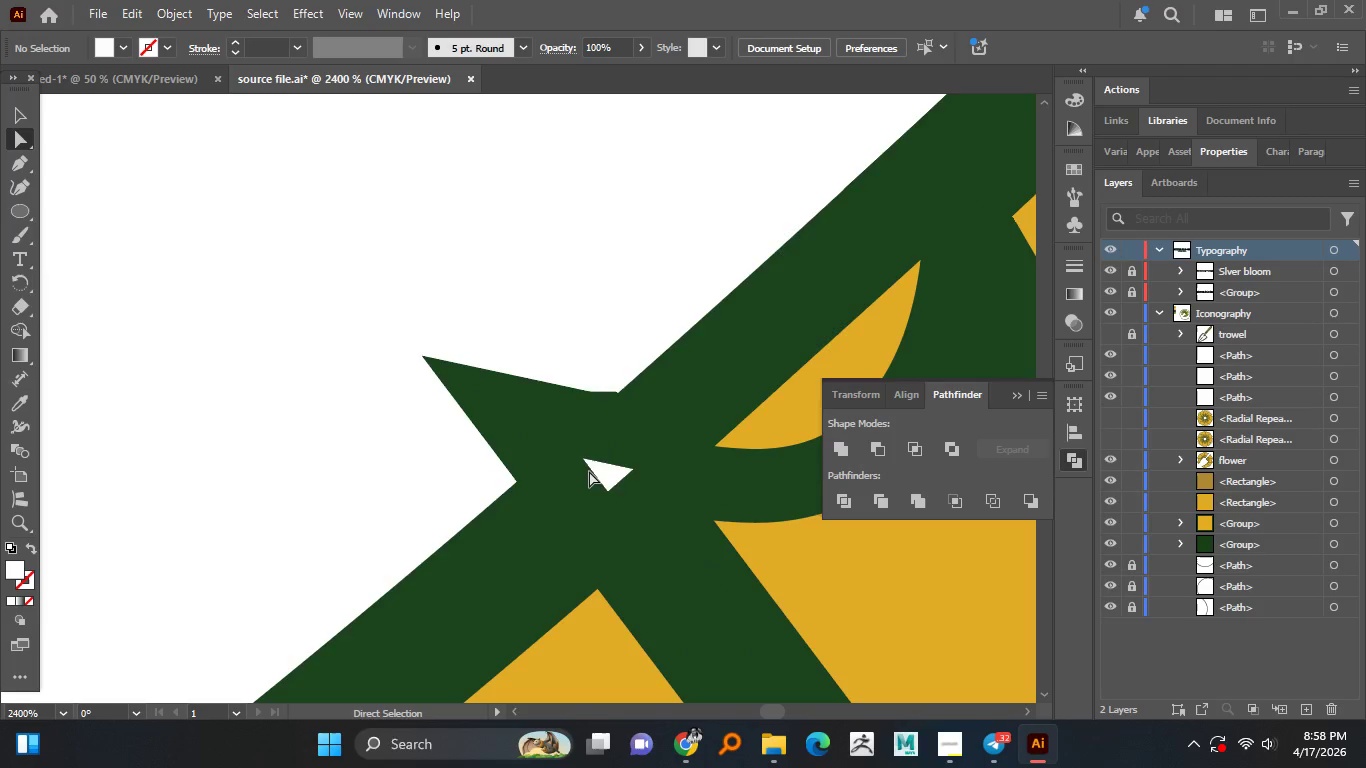 
left_click([592, 472])
 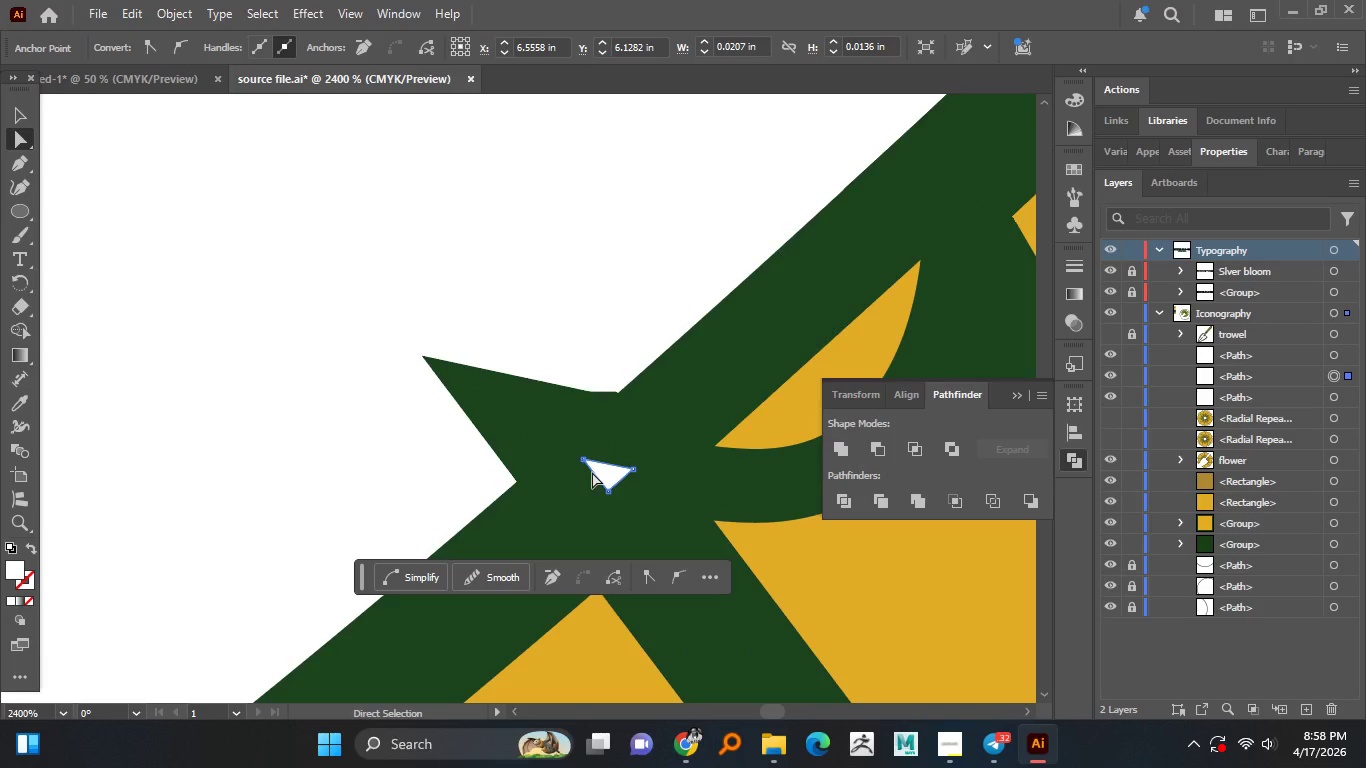 
key(Delete)
 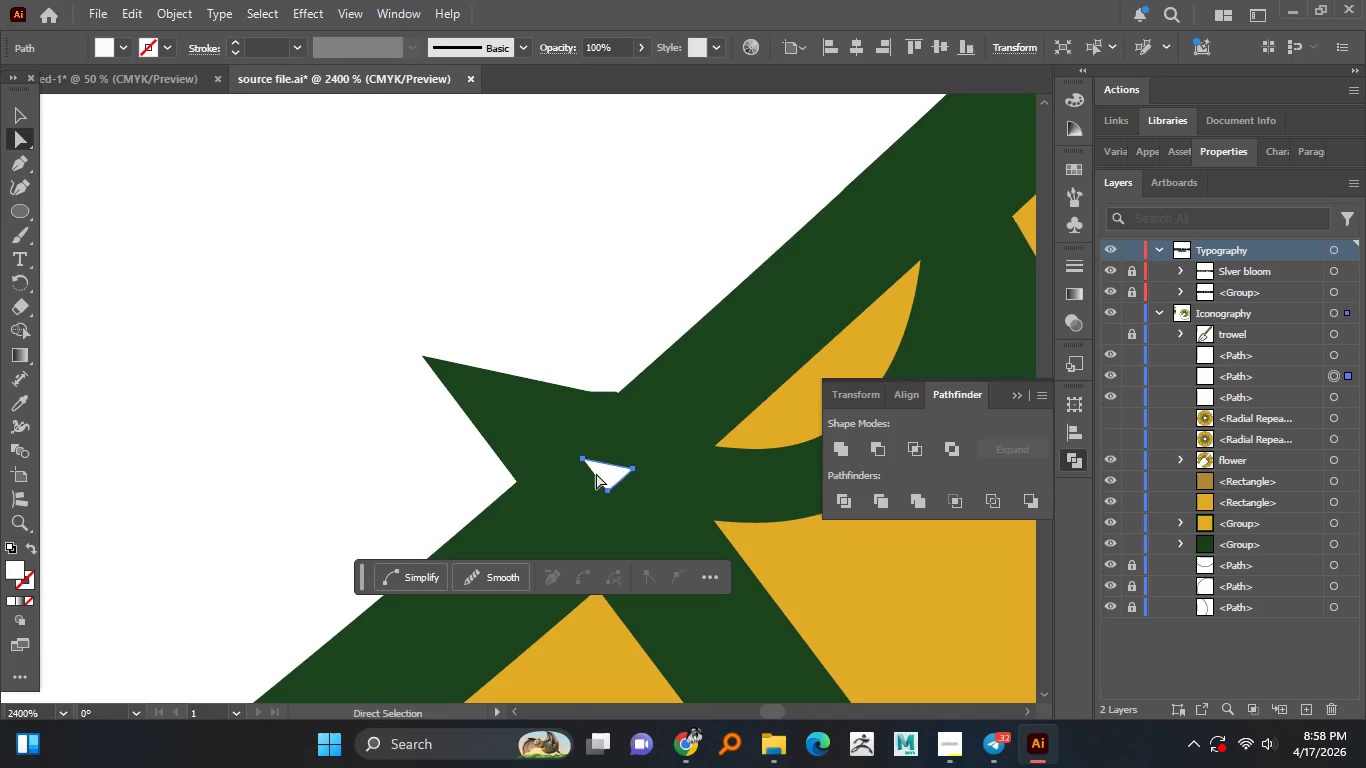 
key(Delete)
 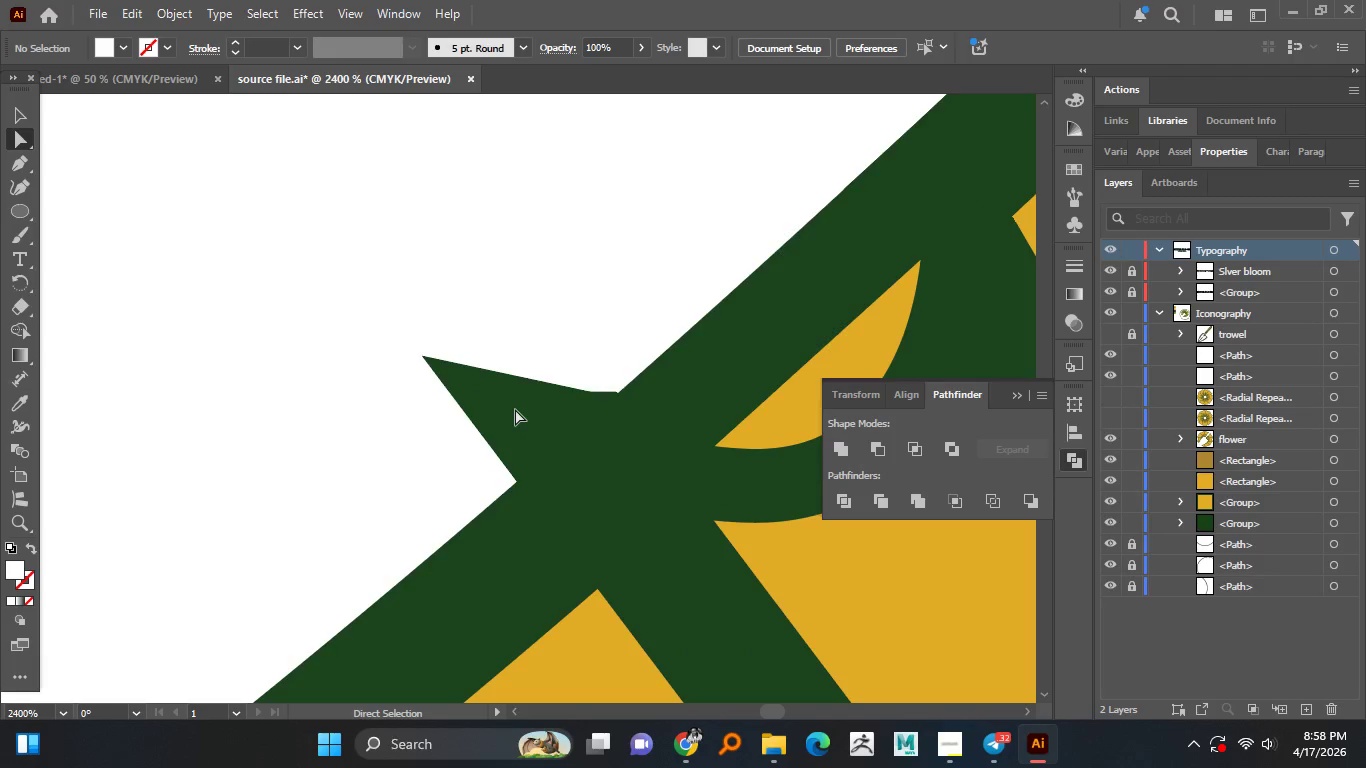 
double_click([575, 430])
 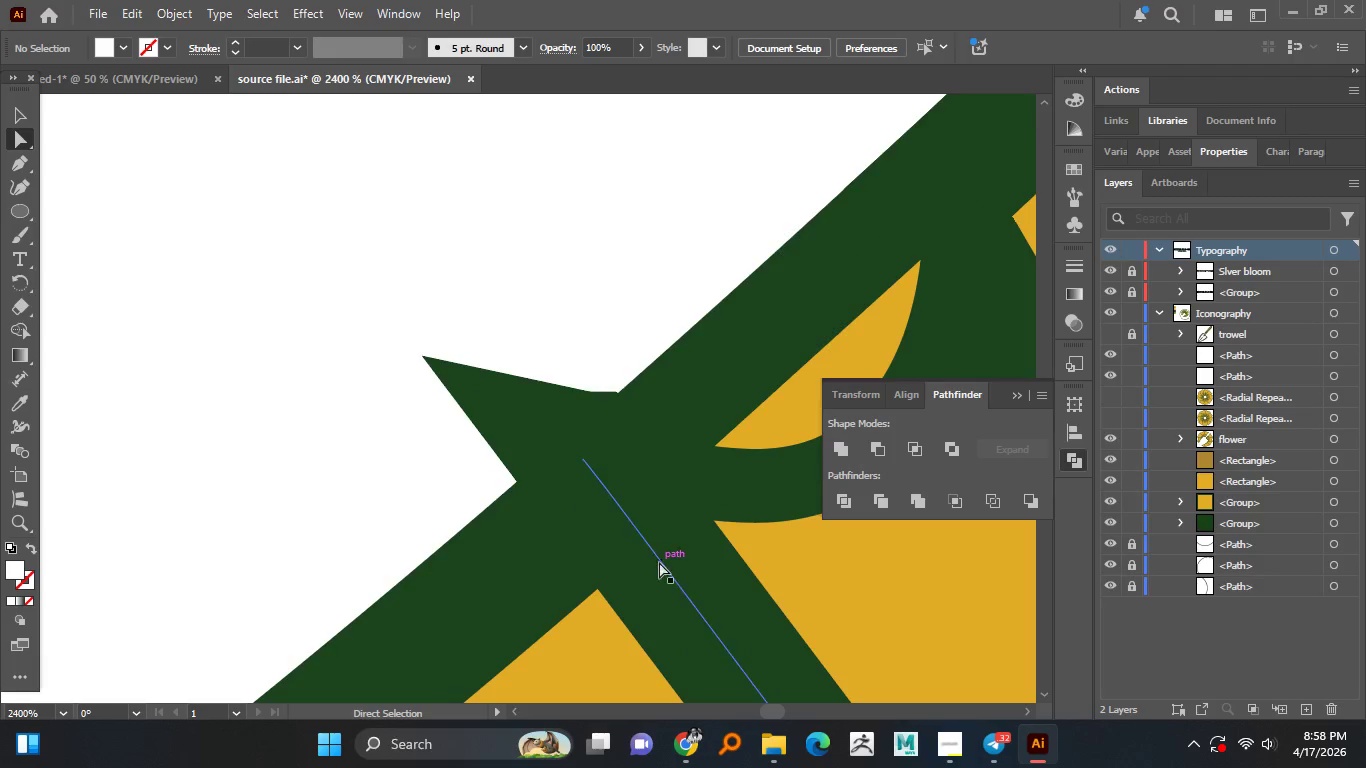 
left_click([659, 562])
 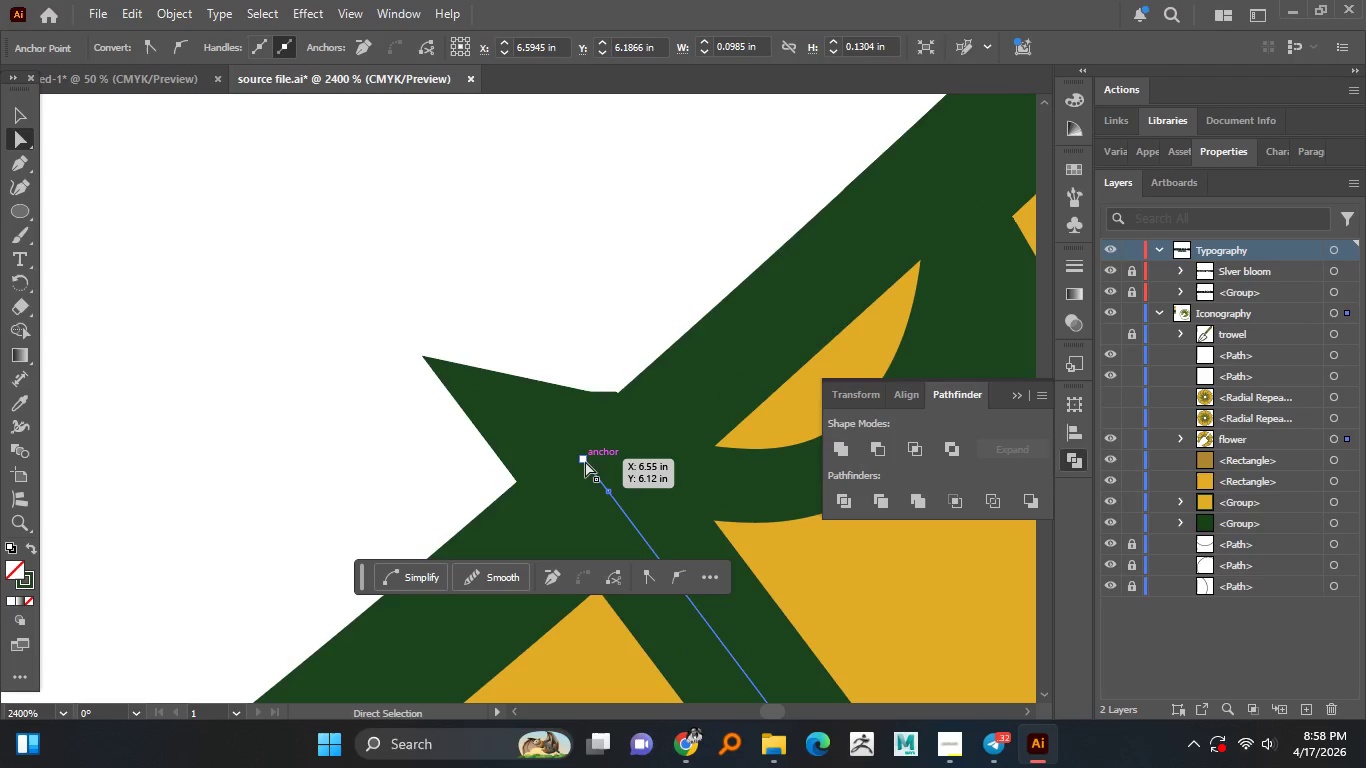 
left_click([585, 462])
 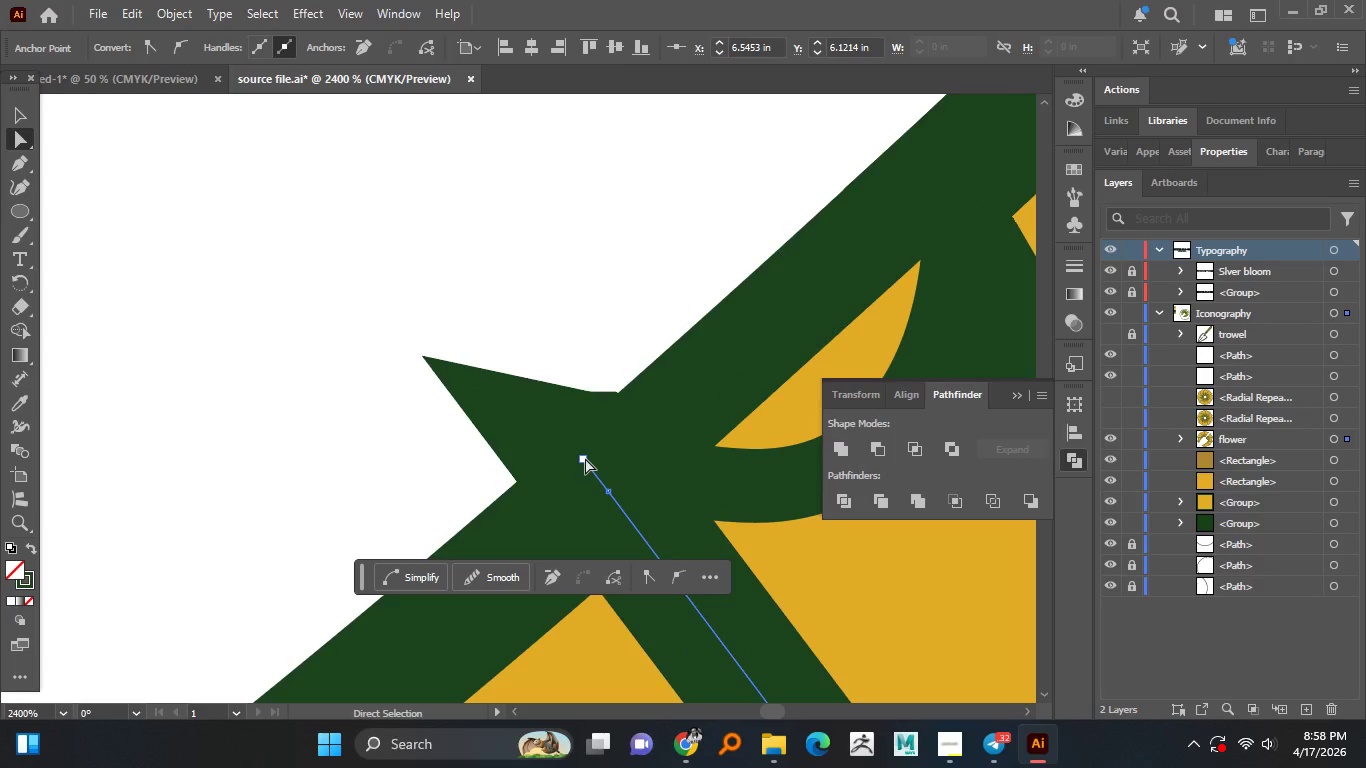 
left_click([584, 458])
 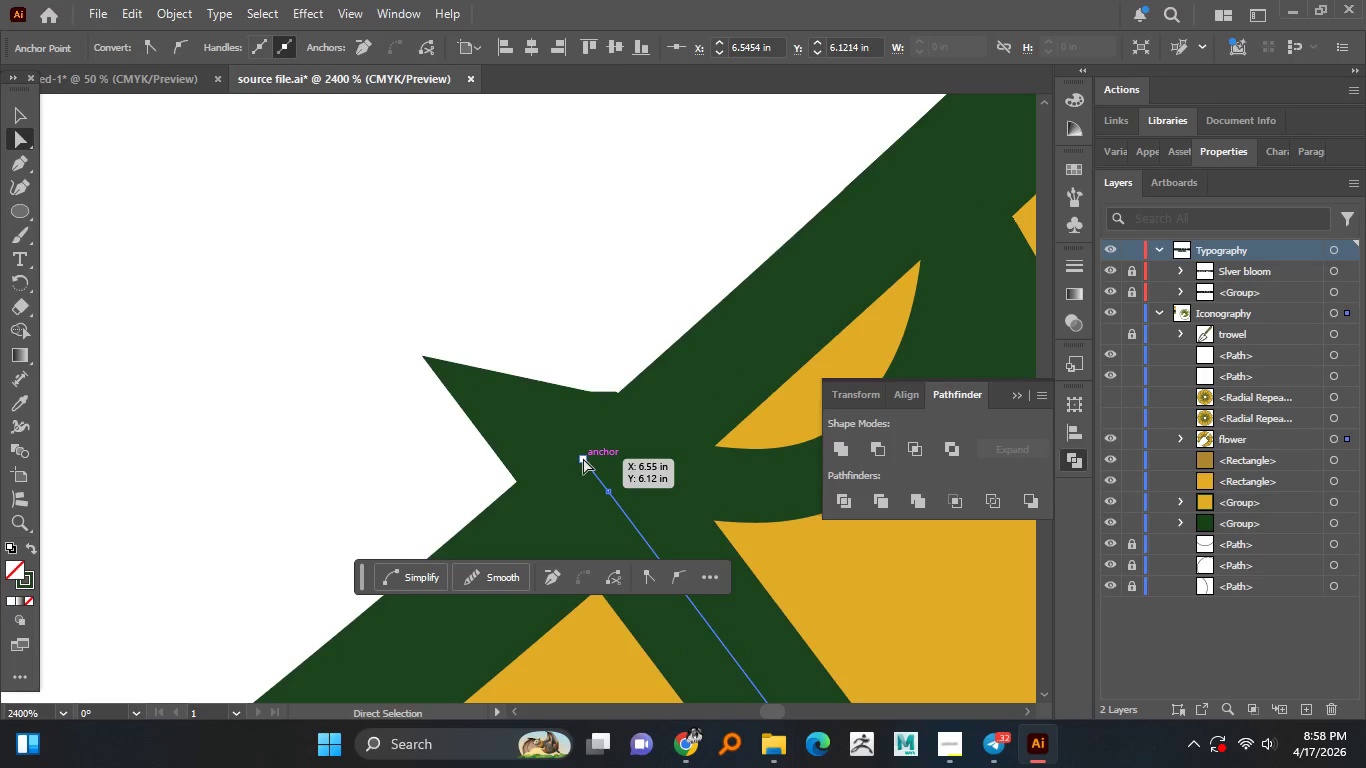 
left_click([583, 458])
 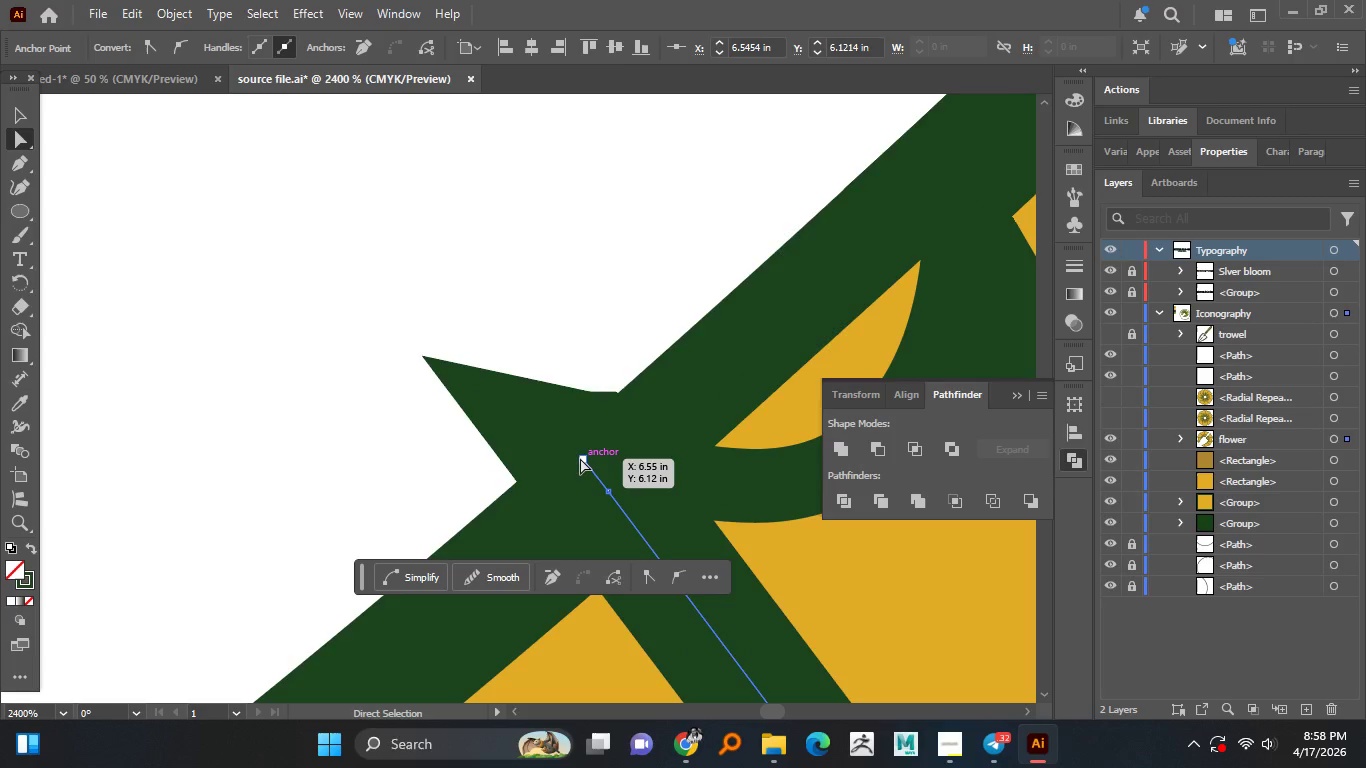 
left_click_drag(start_coordinate=[580, 458], to_coordinate=[603, 501])
 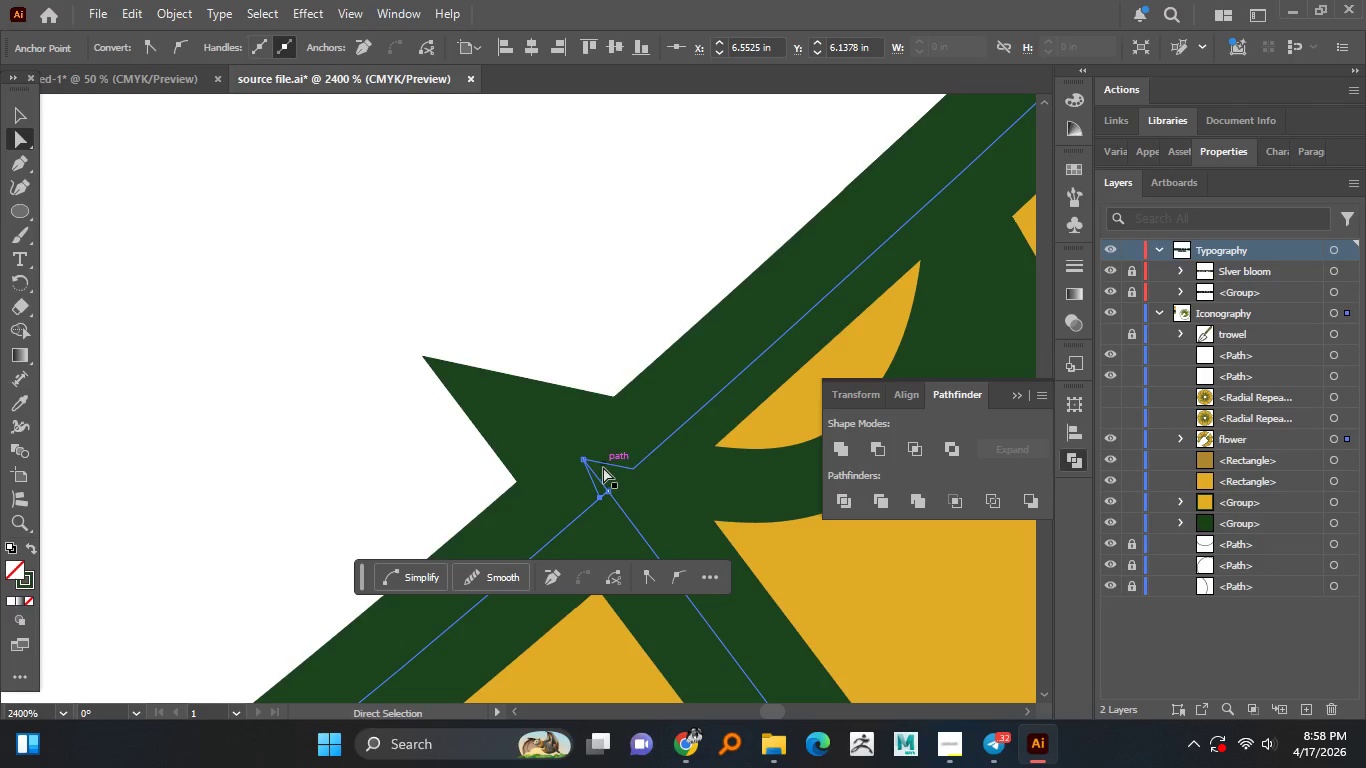 
key(Control+Z)
 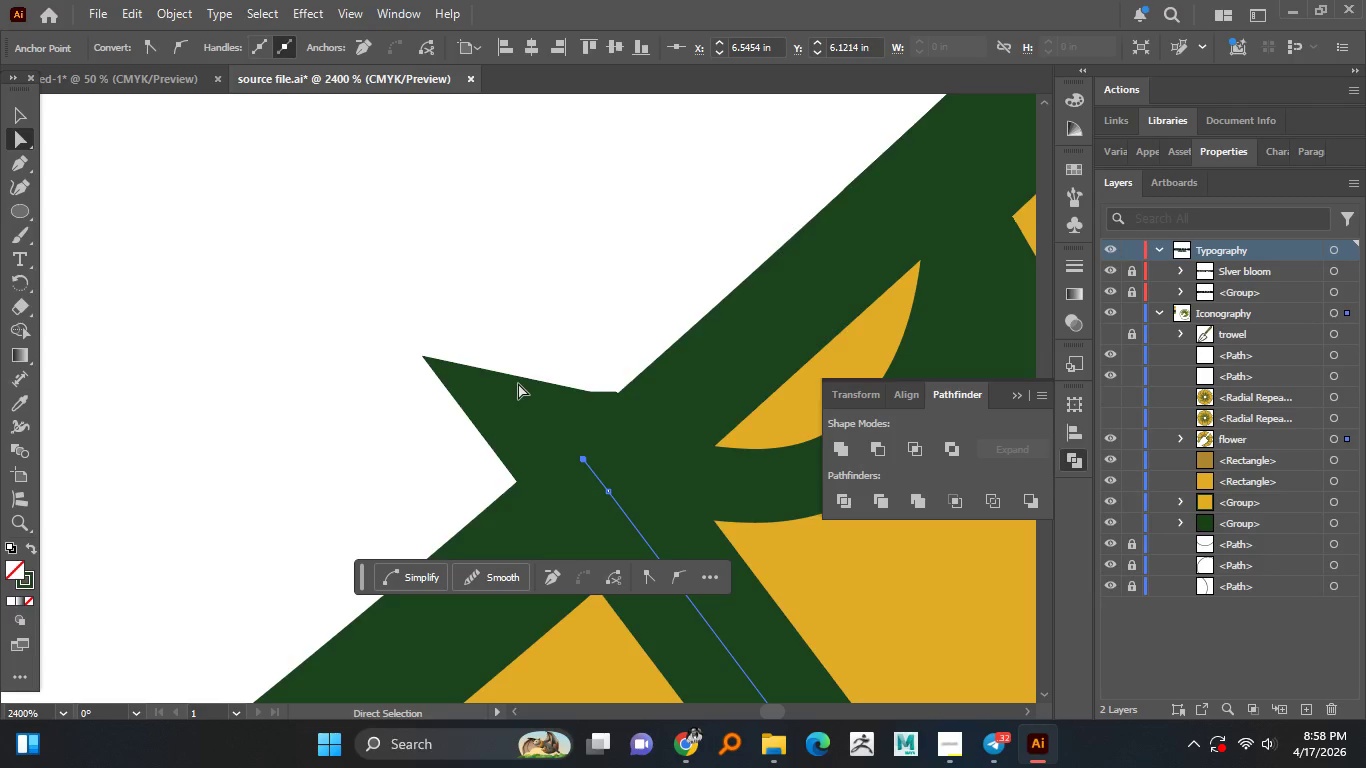 
hold_key(key=AltLeft, duration=1.52)
scroll: coordinate [515, 377], scroll_direction: down, amount: 7.0
 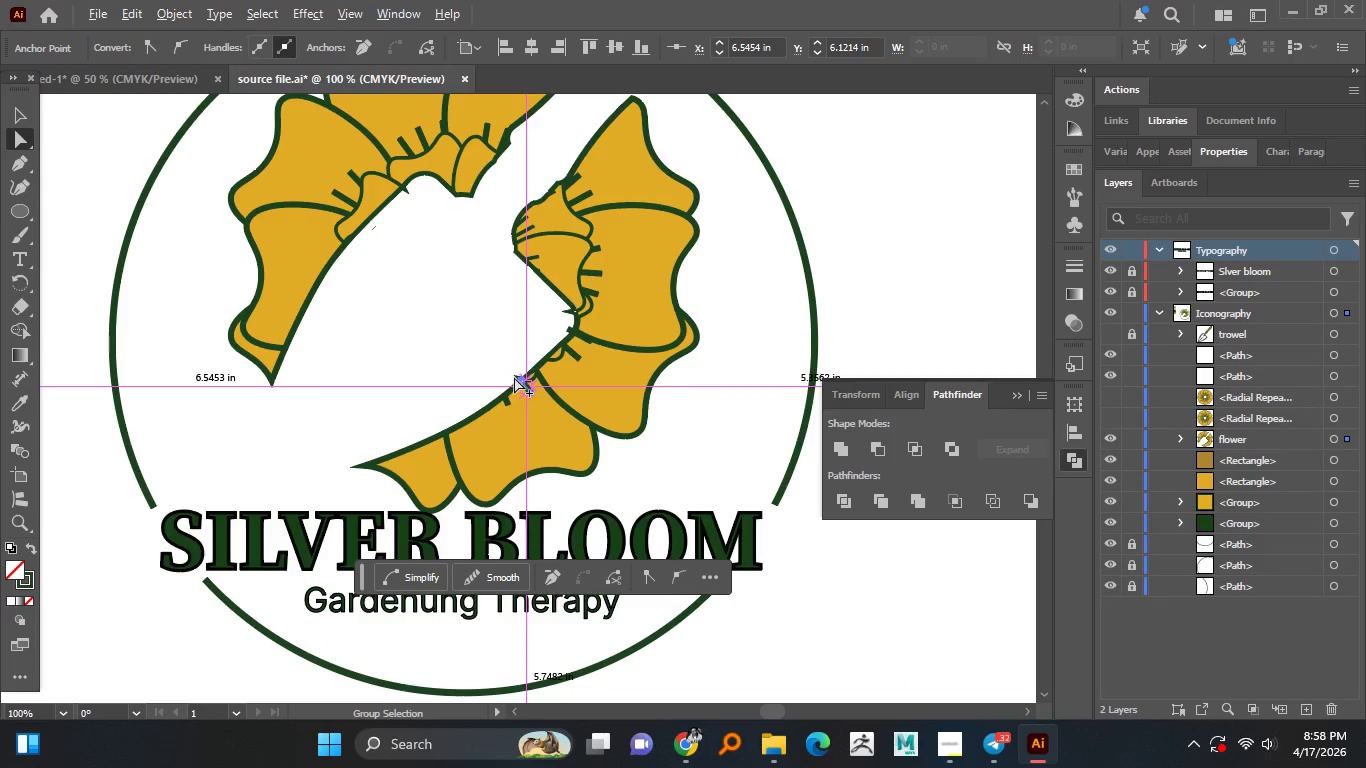 
hold_key(key=AltLeft, duration=1.11)
 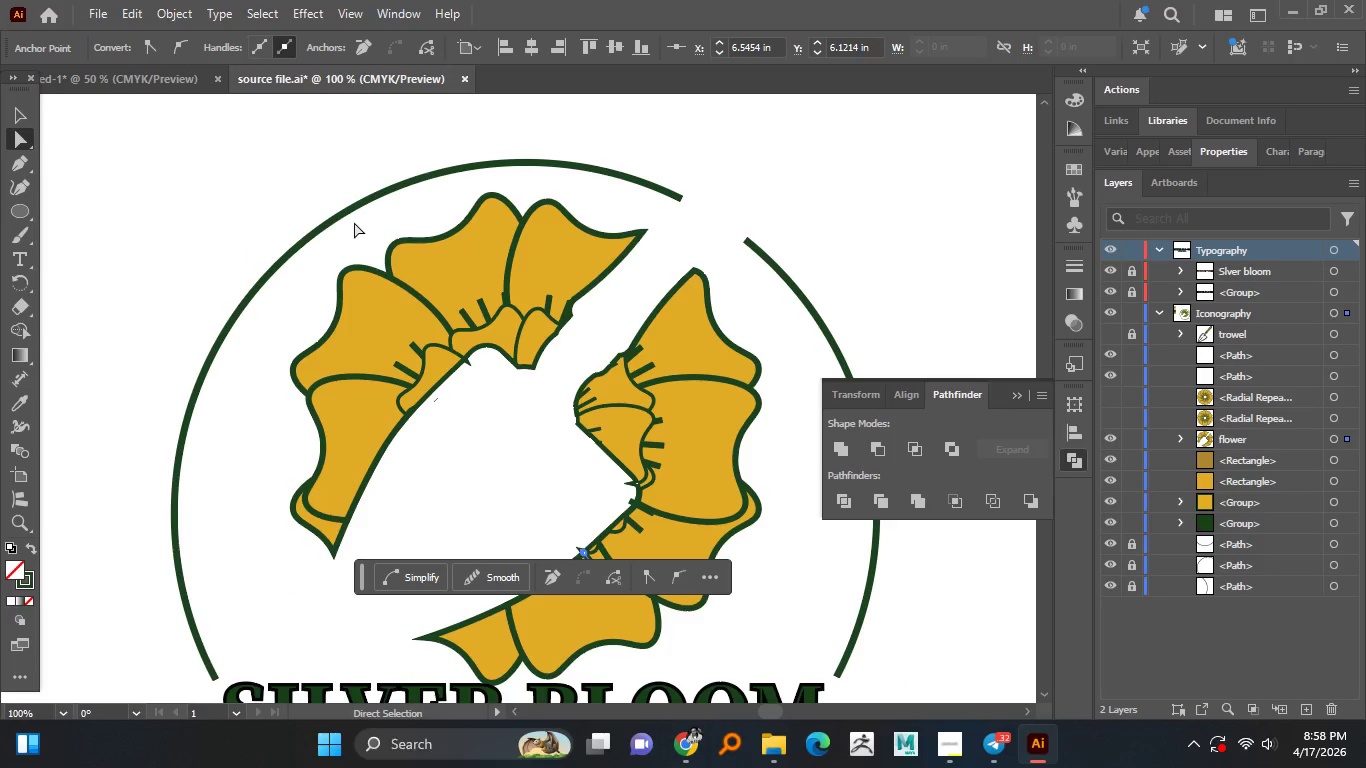 
hold_key(key=AltLeft, duration=0.84)
scroll: coordinate [396, 280], scroll_direction: down, amount: 1.0
 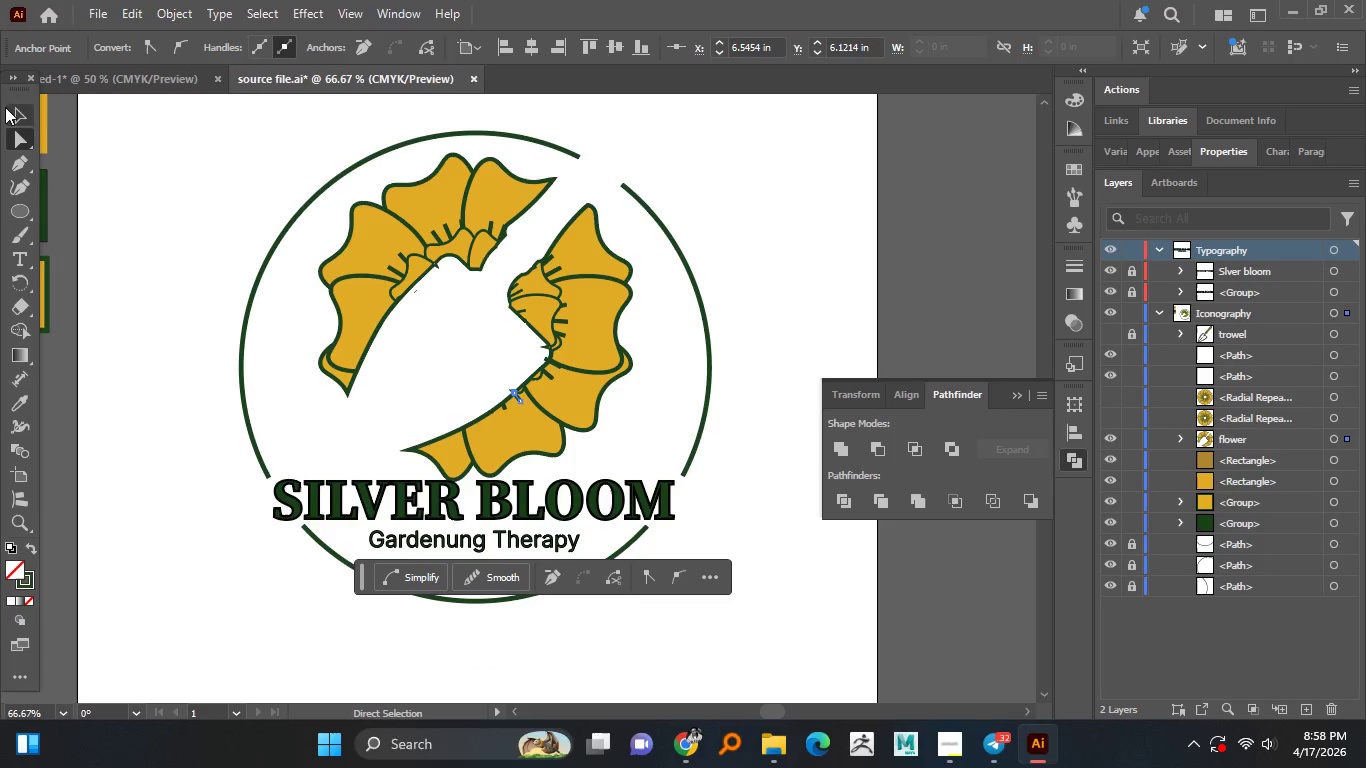 
left_click([19, 111])
 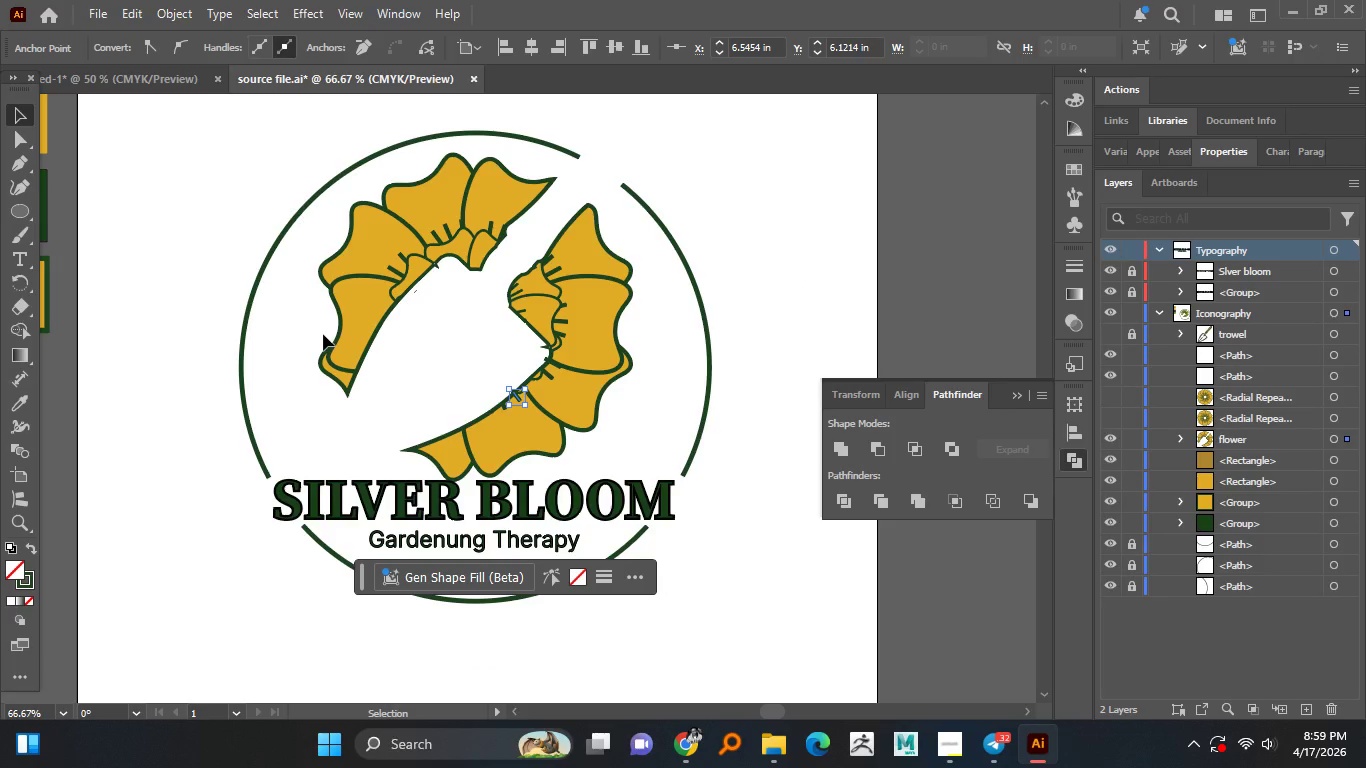 
scroll: coordinate [323, 334], scroll_direction: up, amount: 1.0
 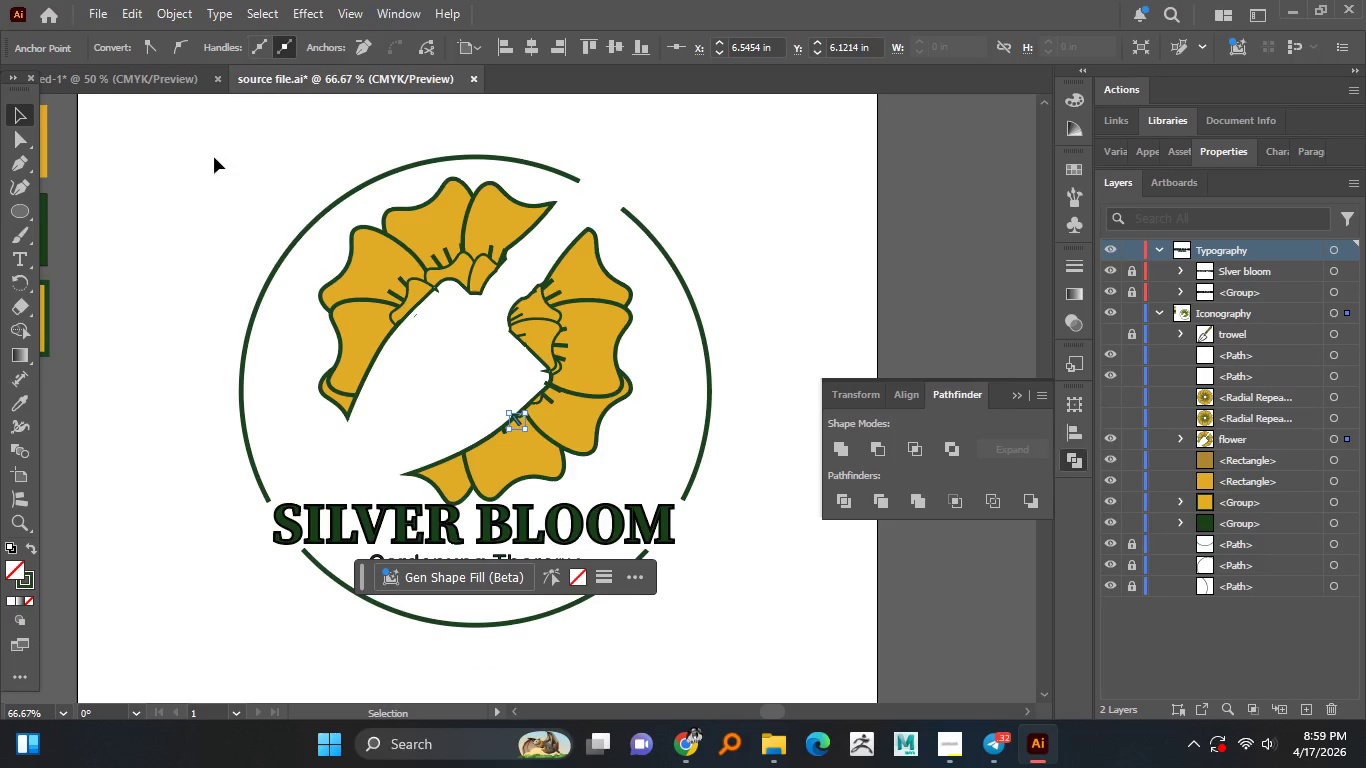 
left_click_drag(start_coordinate=[196, 127], to_coordinate=[671, 654])
 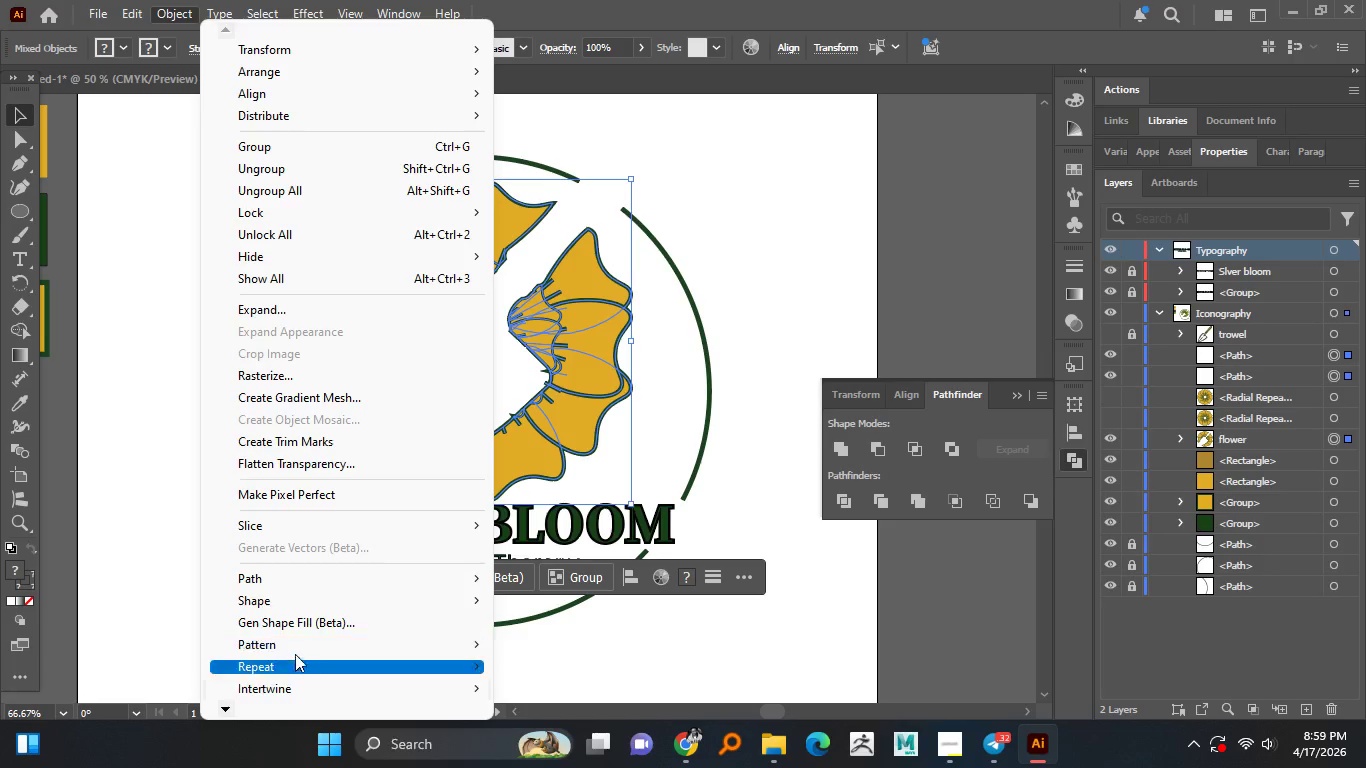 
left_click([319, 583])
 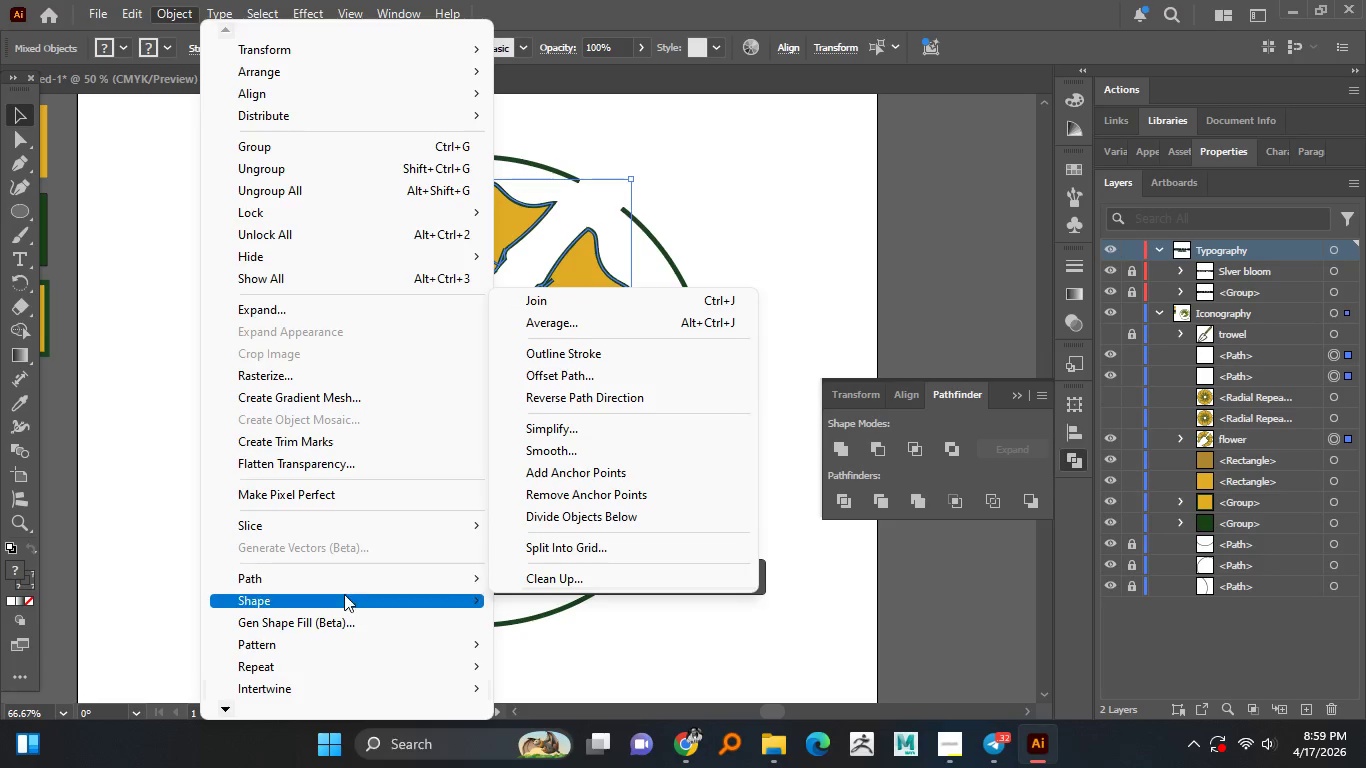 
mouse_move([516, 572])
 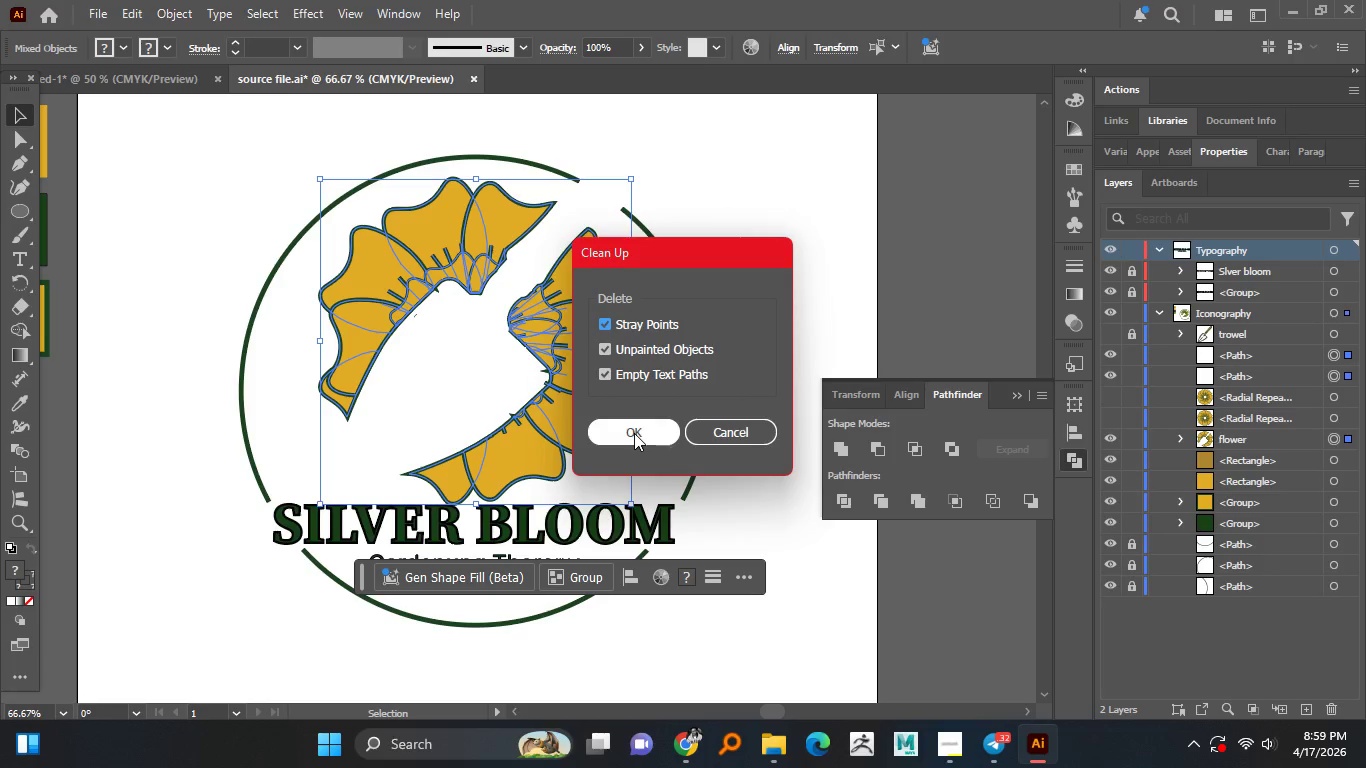 
left_click([634, 433])
 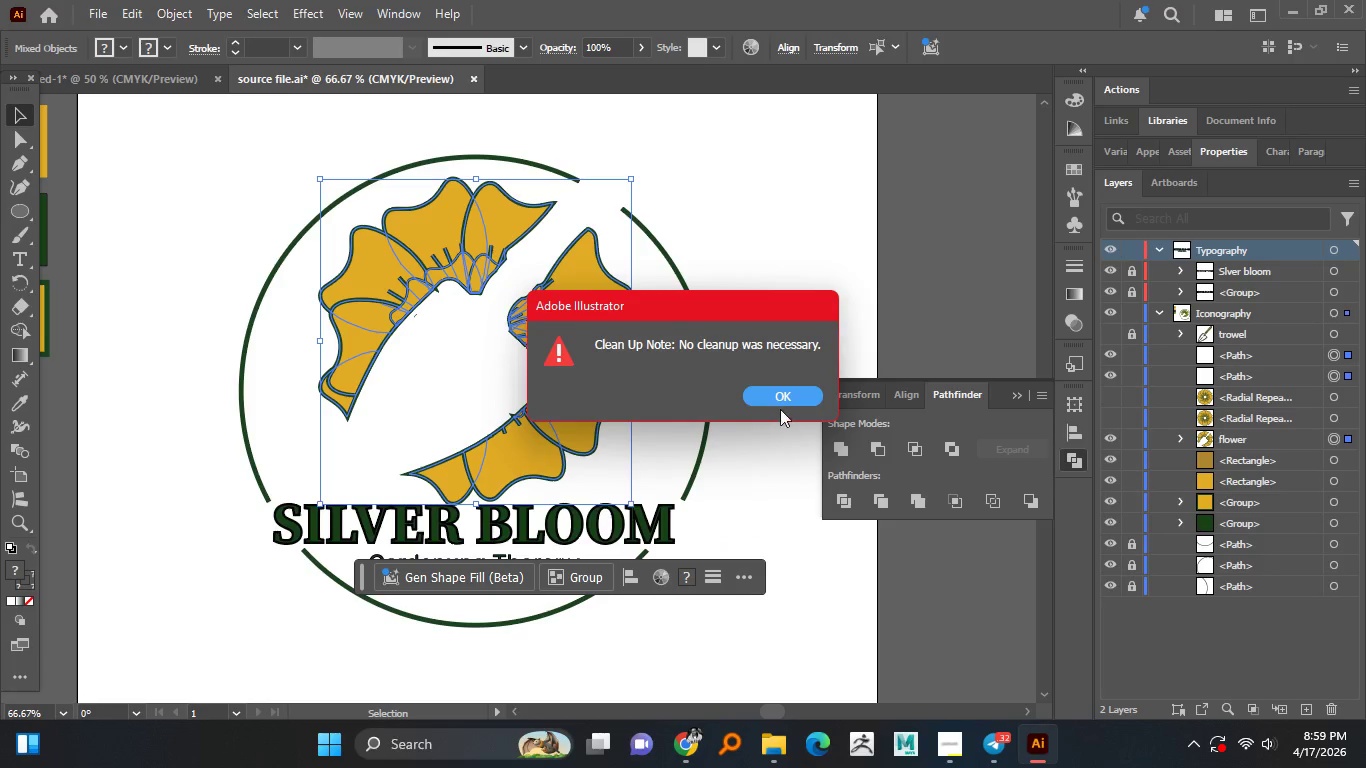 
left_click([787, 395])
 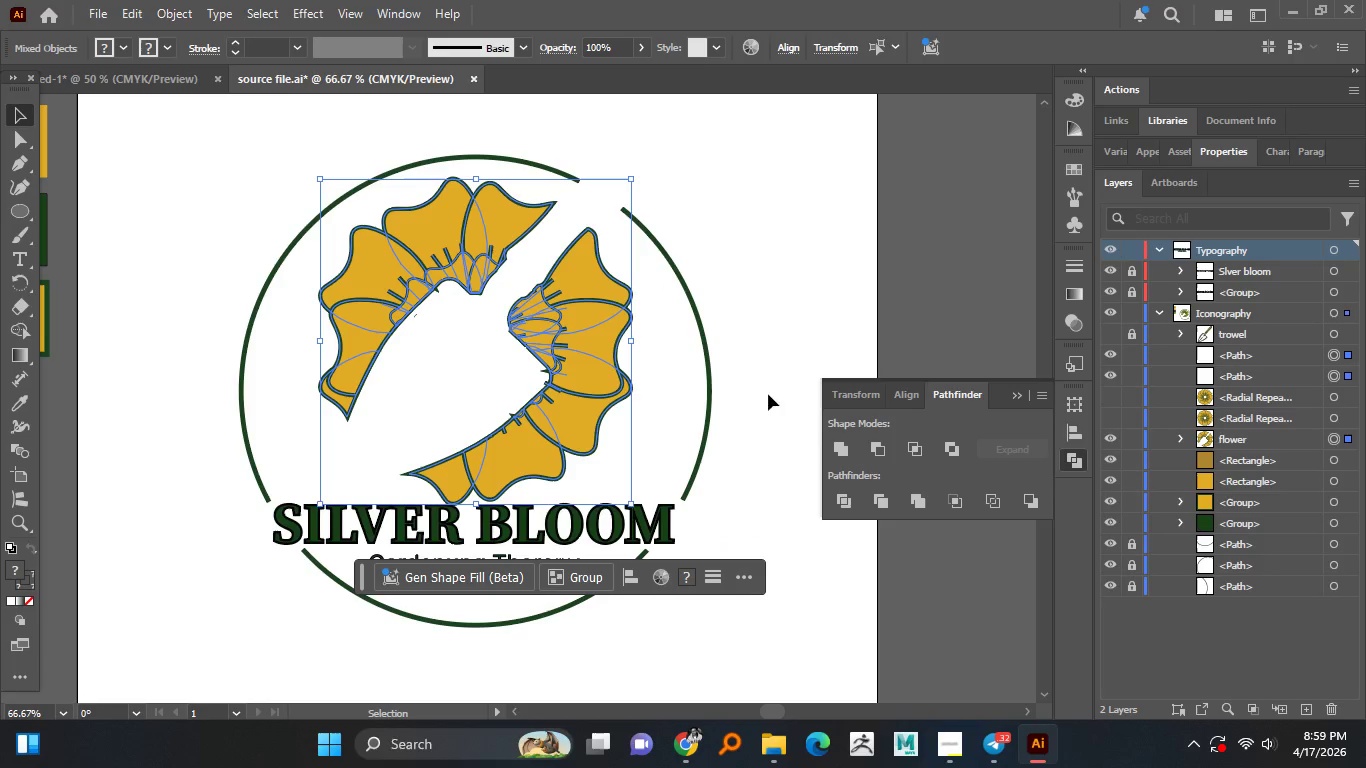 
left_click([747, 311])
 